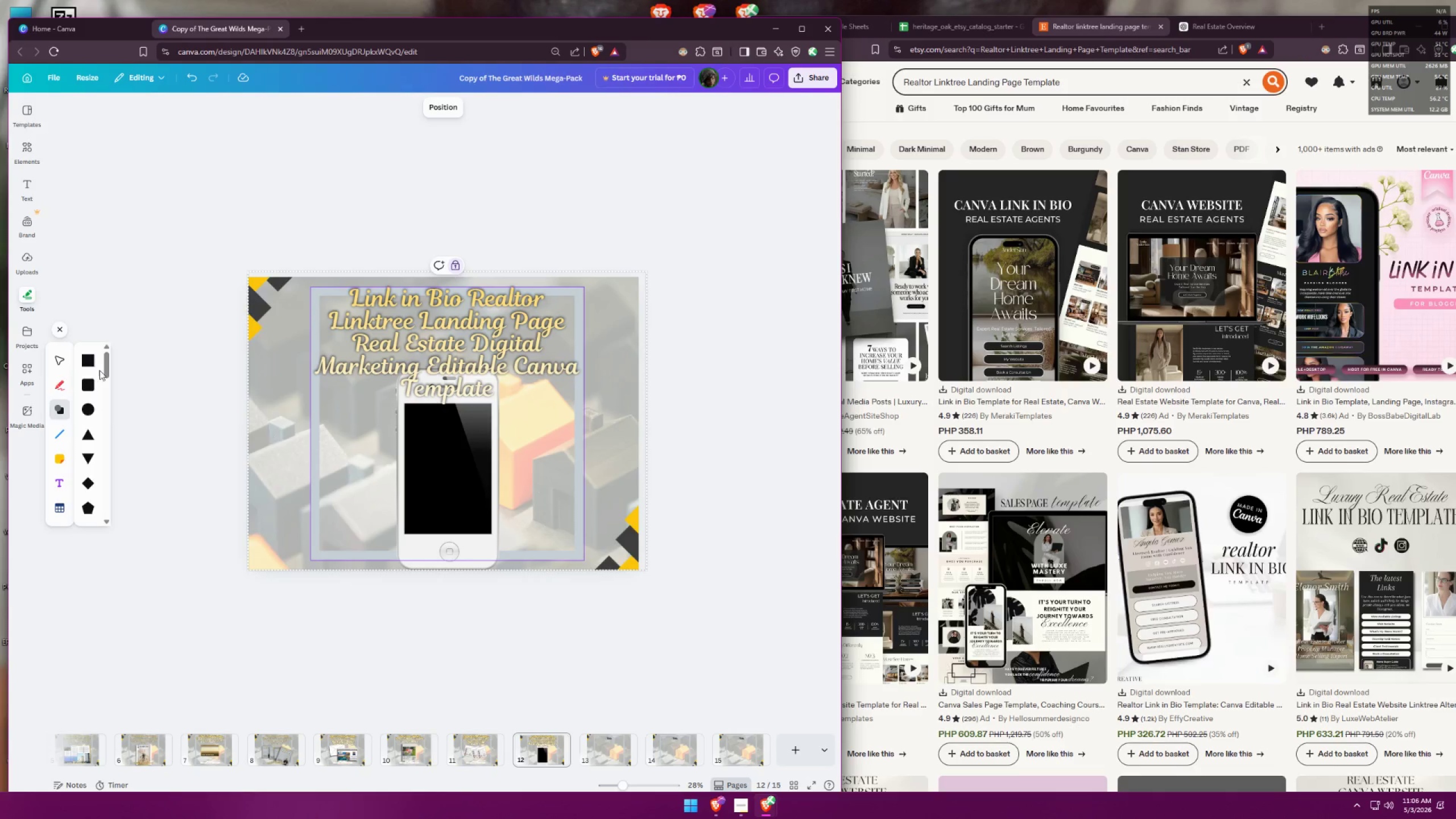 
left_click([86, 359])
 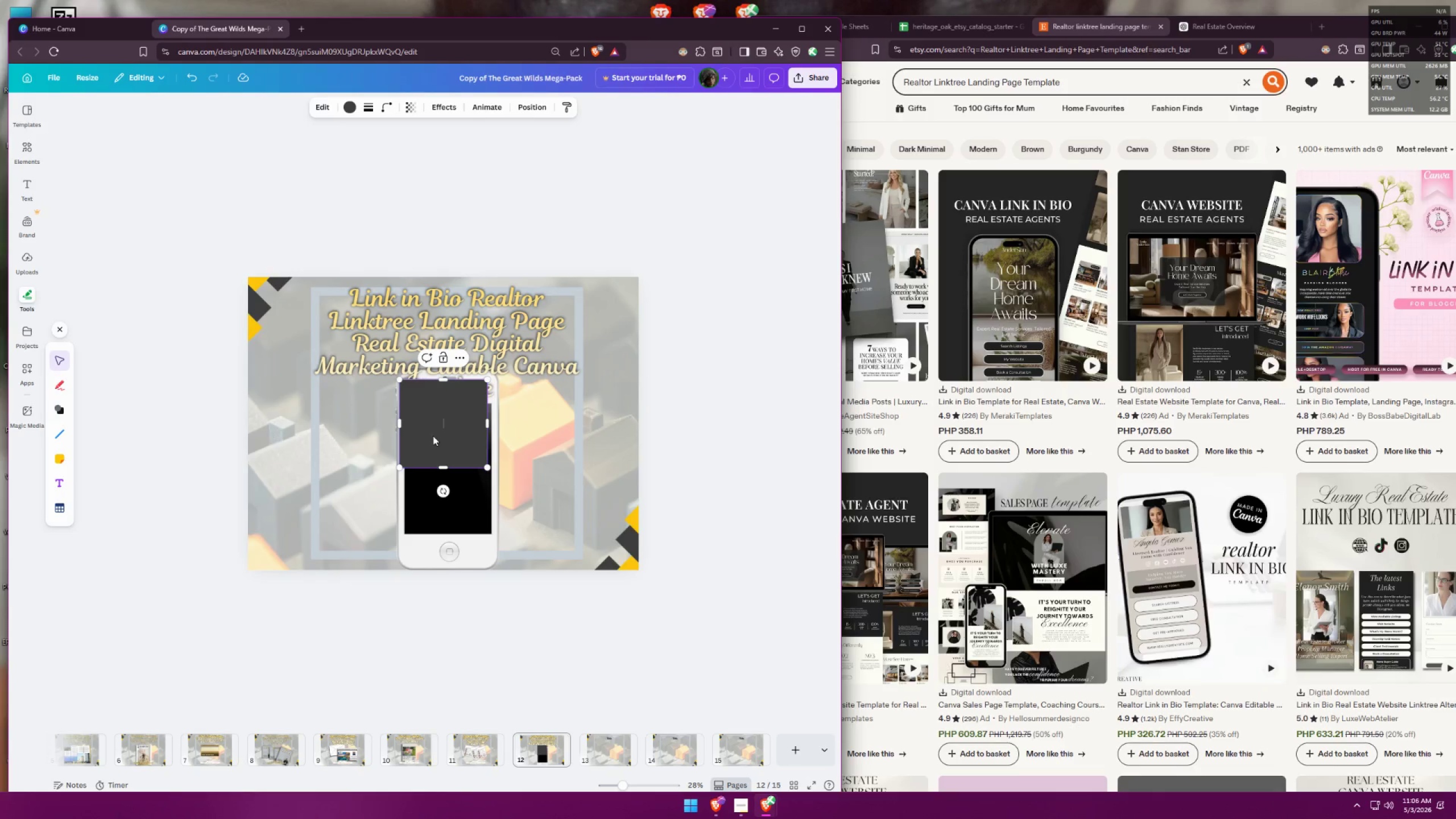 
left_click_drag(start_coordinate=[444, 421], to_coordinate=[466, 467])
 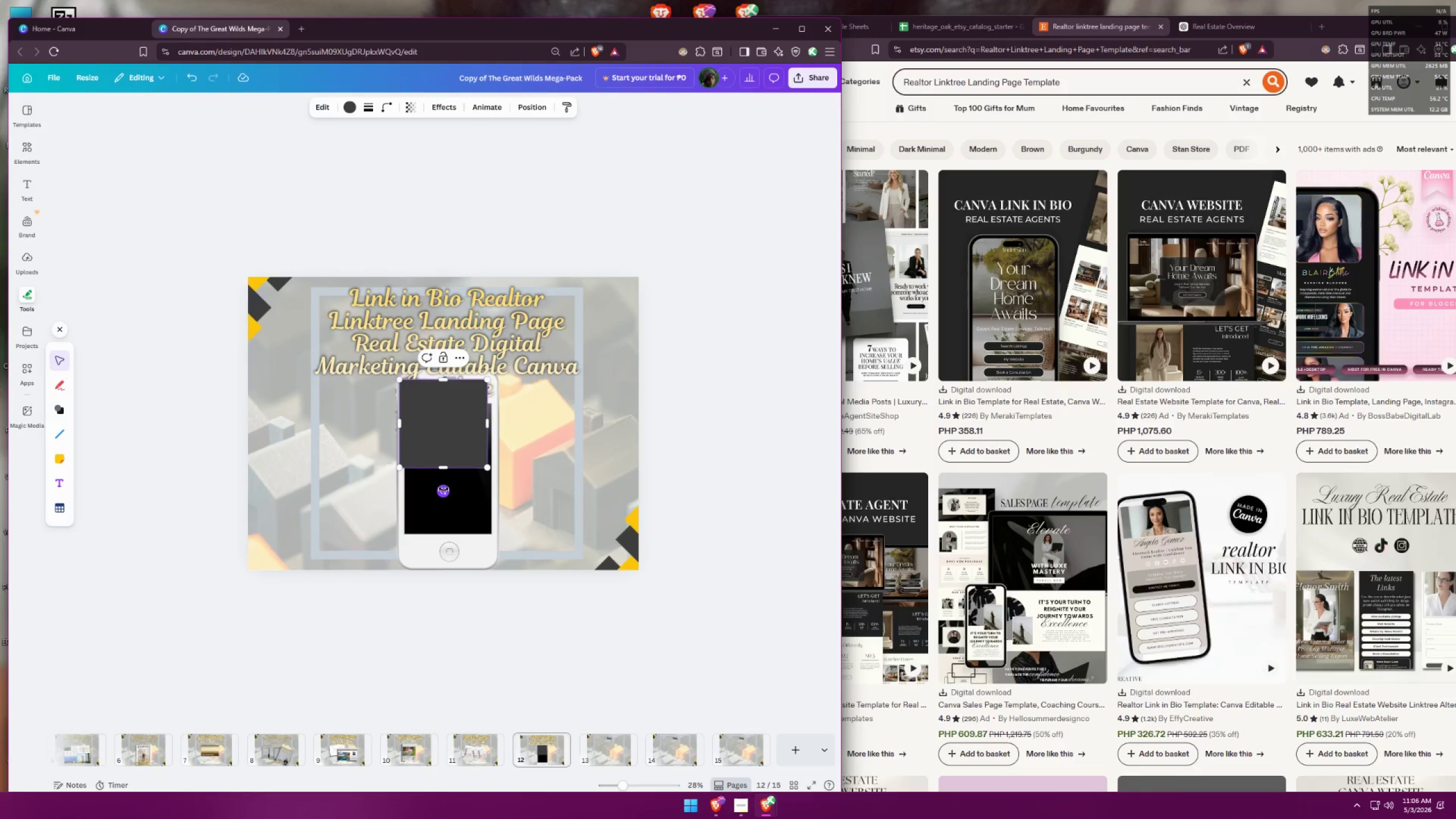 
hold_key(key=ControlLeft, duration=0.39)
scroll: coordinate [440, 489], scroll_direction: up, amount: 1.0
 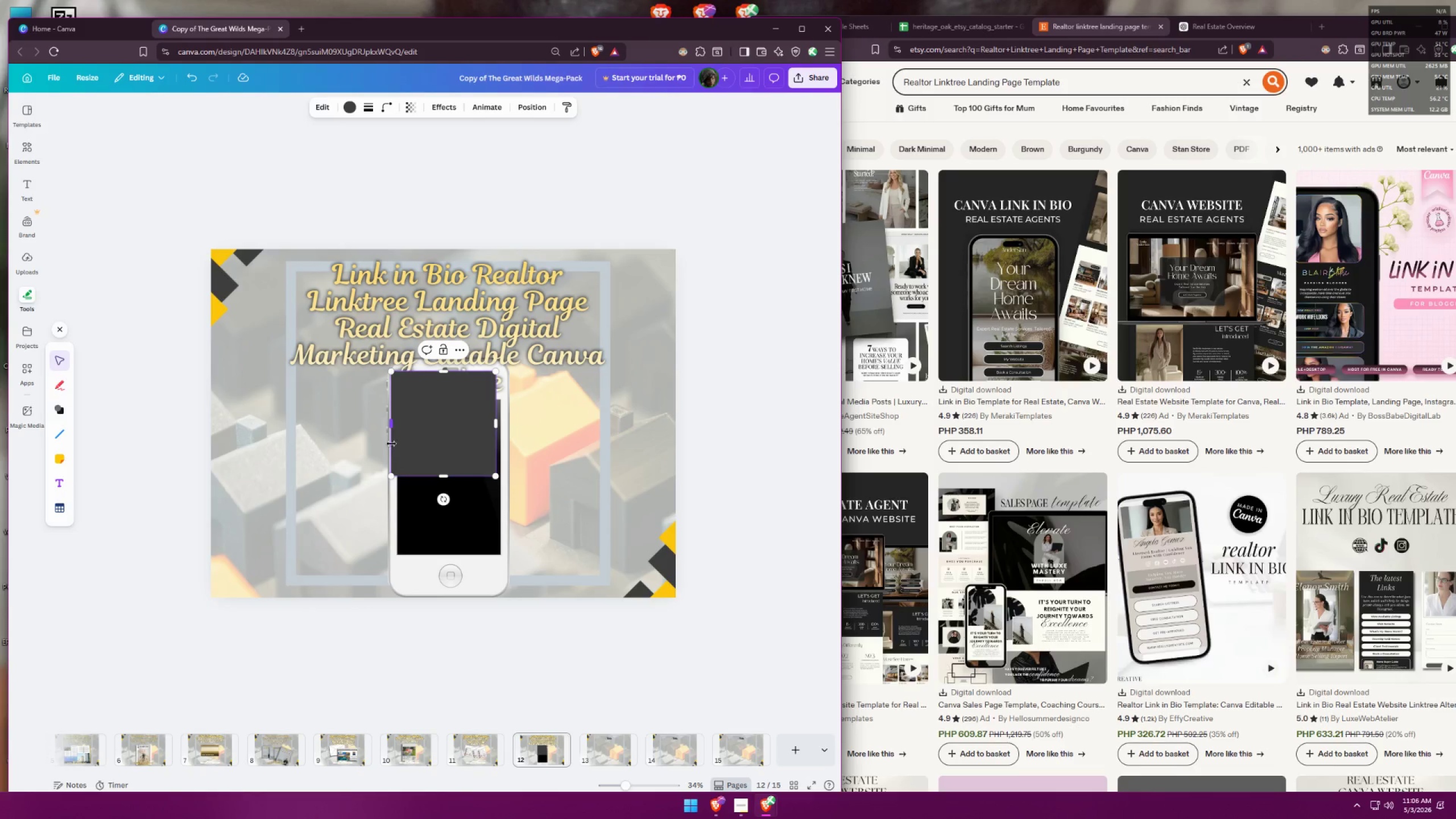 
left_click_drag(start_coordinate=[394, 437], to_coordinate=[401, 434])
 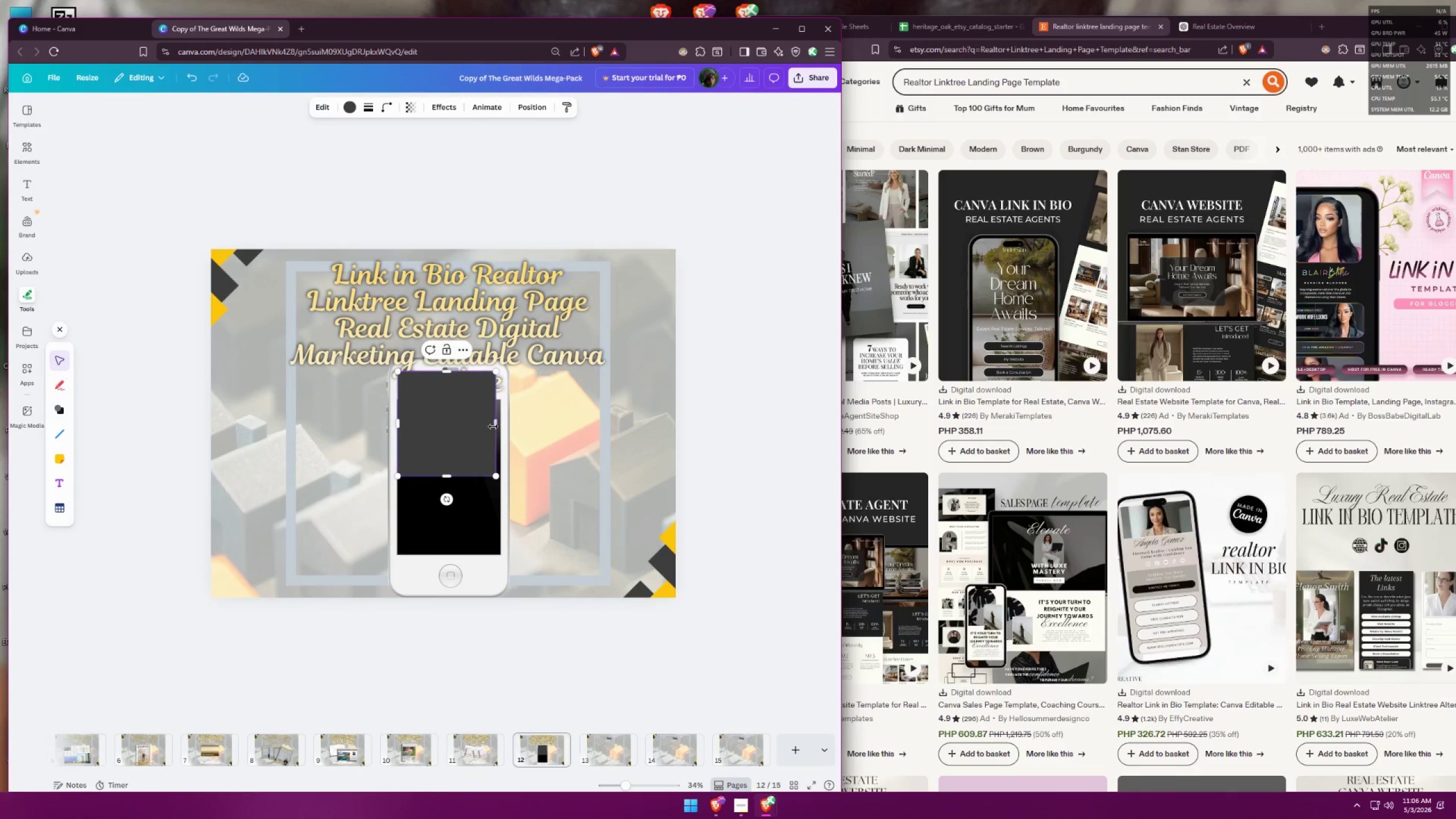 
left_click_drag(start_coordinate=[494, 422], to_coordinate=[499, 421])
 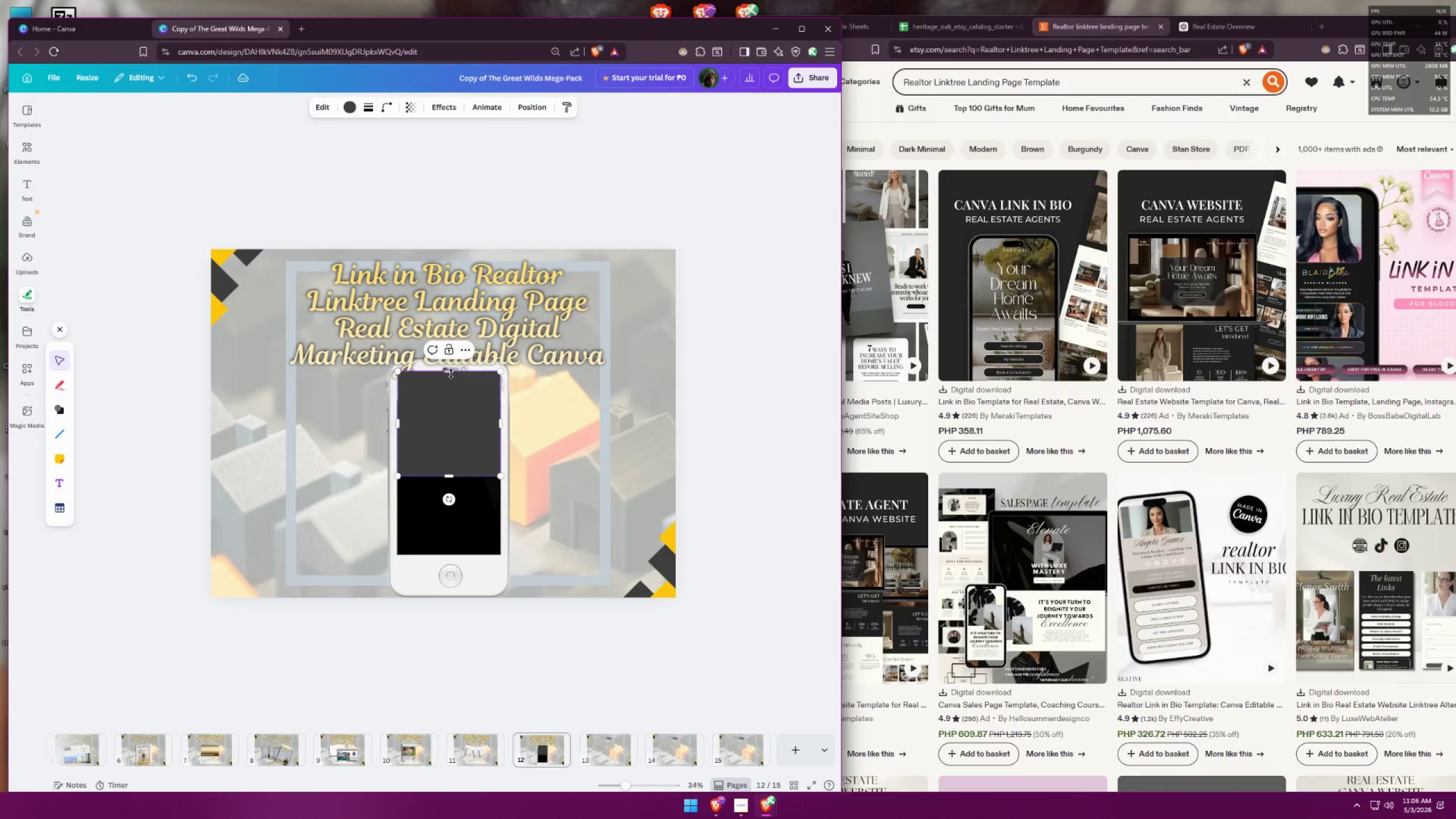 
left_click_drag(start_coordinate=[452, 371], to_coordinate=[446, 403])
 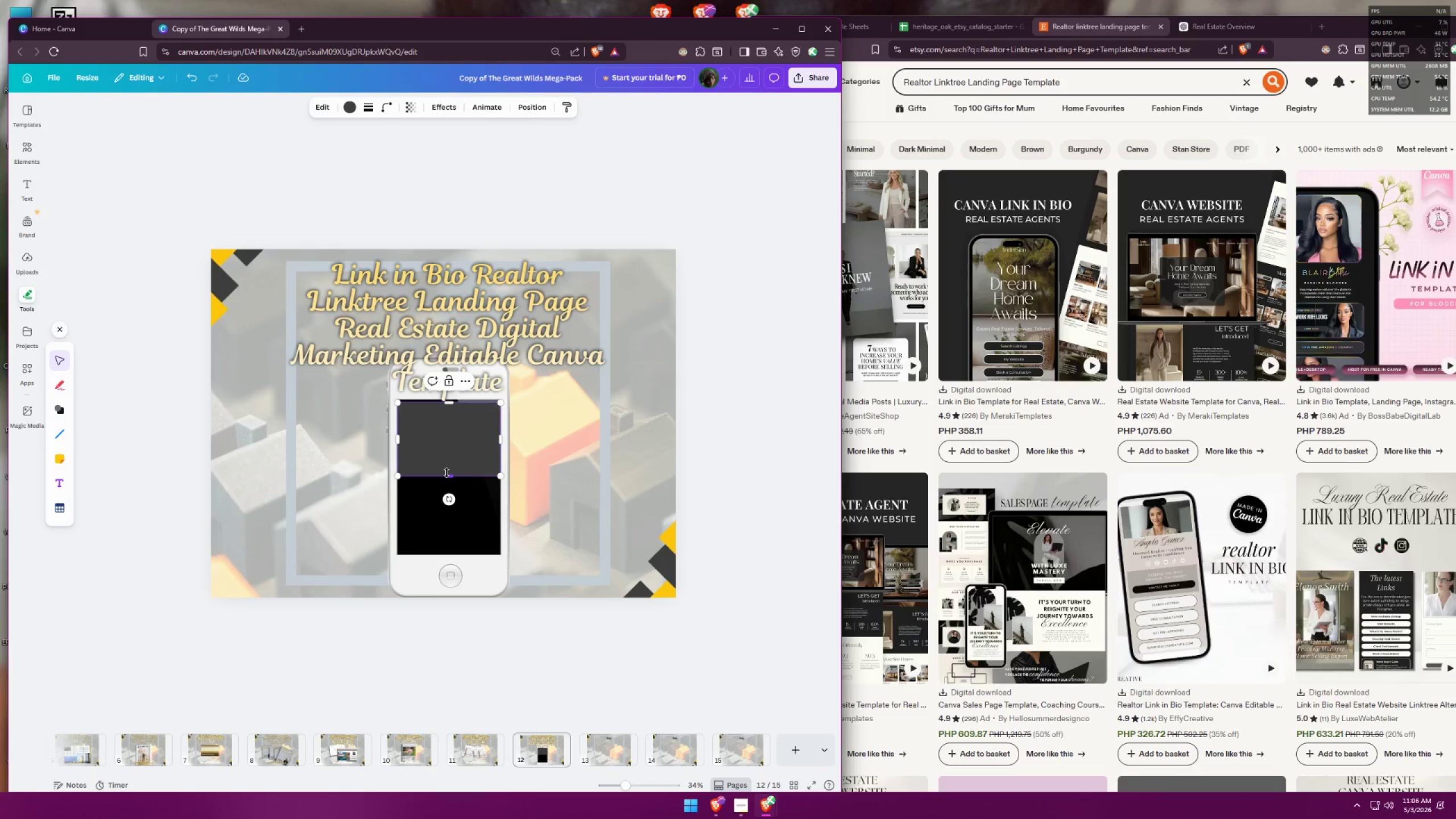 
left_click_drag(start_coordinate=[446, 473], to_coordinate=[444, 551])
 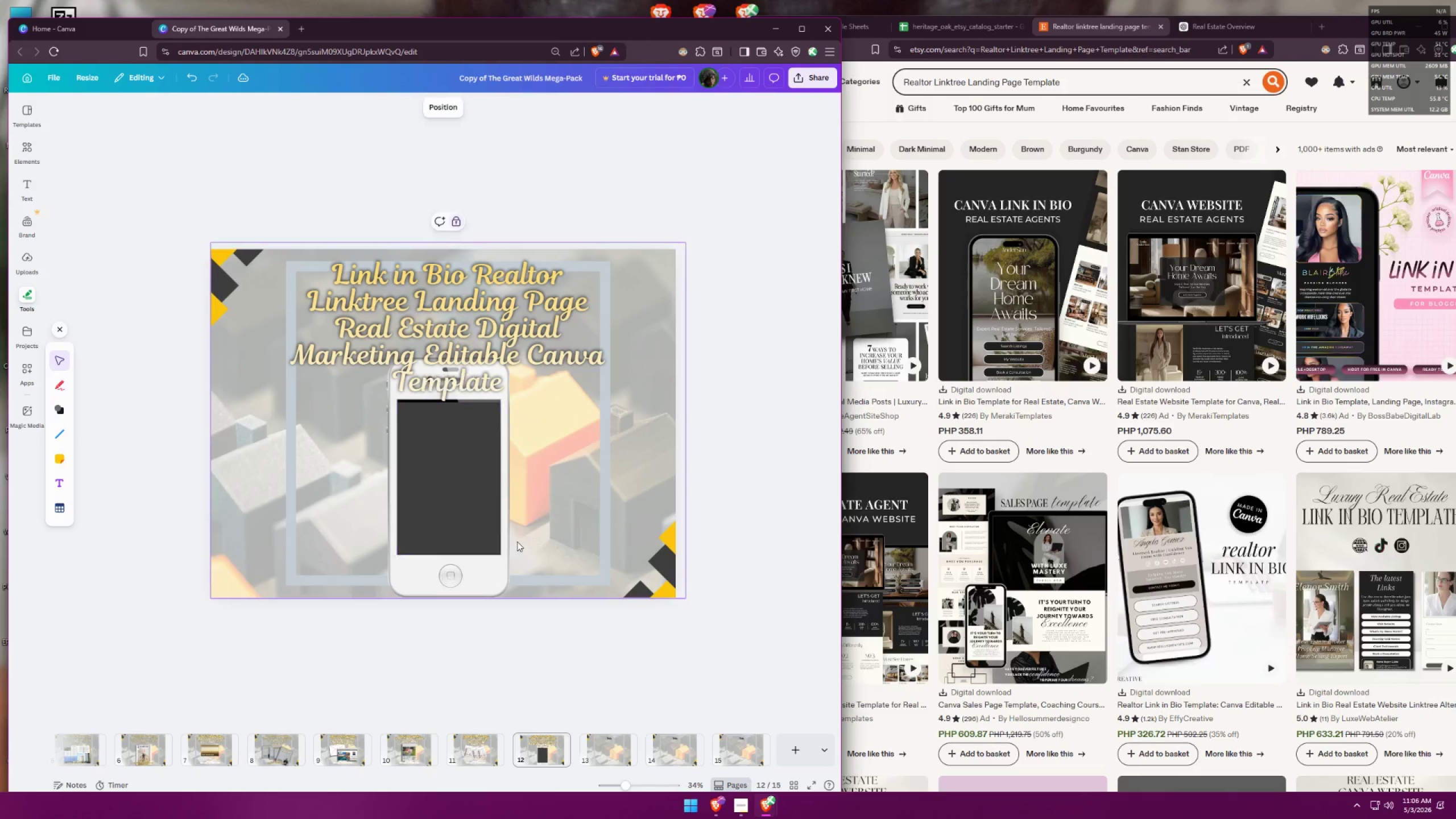 
hold_key(key=ControlLeft, duration=0.7)
 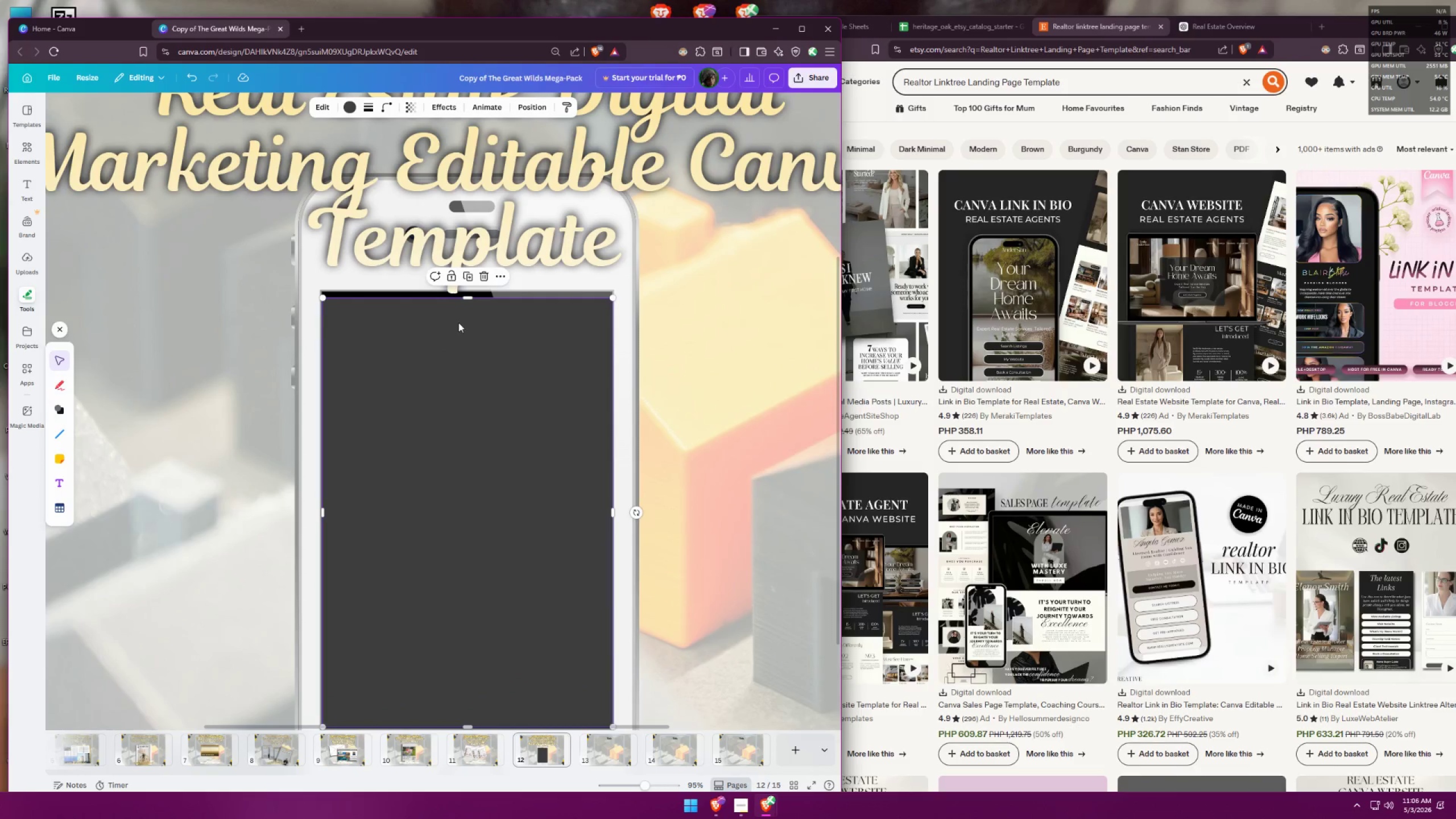 
left_click([479, 440])
 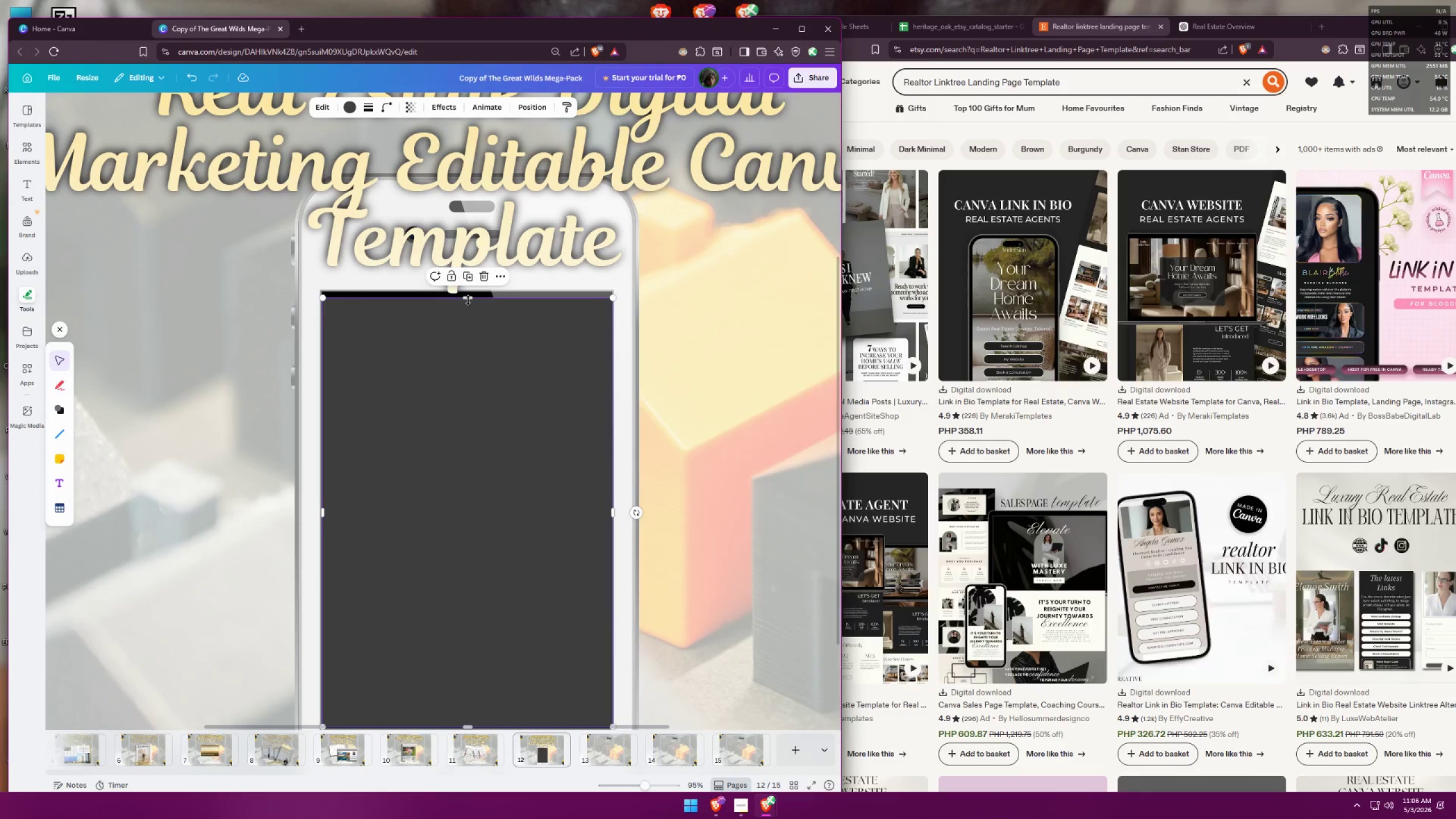 
scroll: coordinate [458, 504], scroll_direction: up, amount: 6.0
 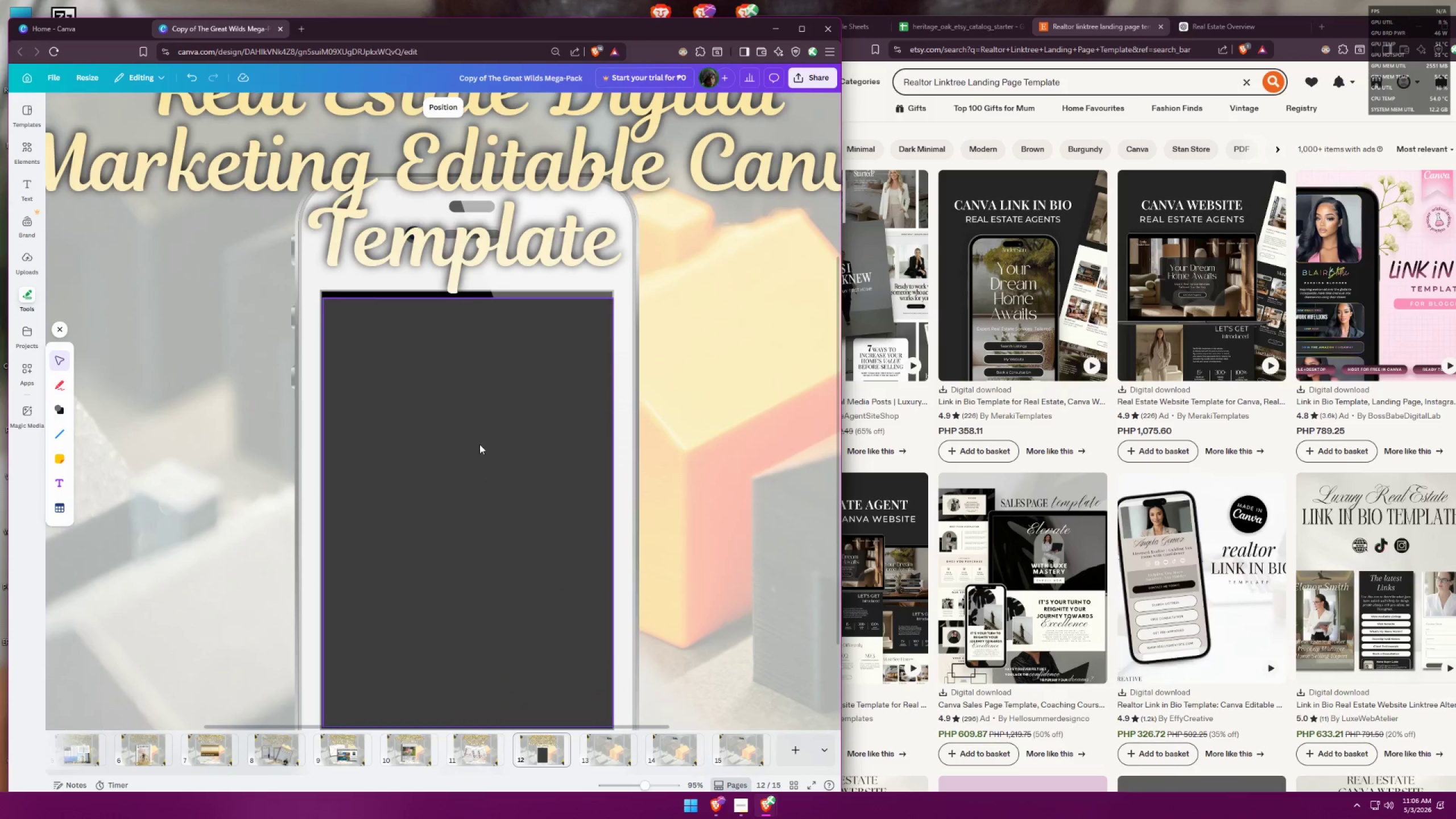 
left_click_drag(start_coordinate=[469, 297], to_coordinate=[466, 292])
 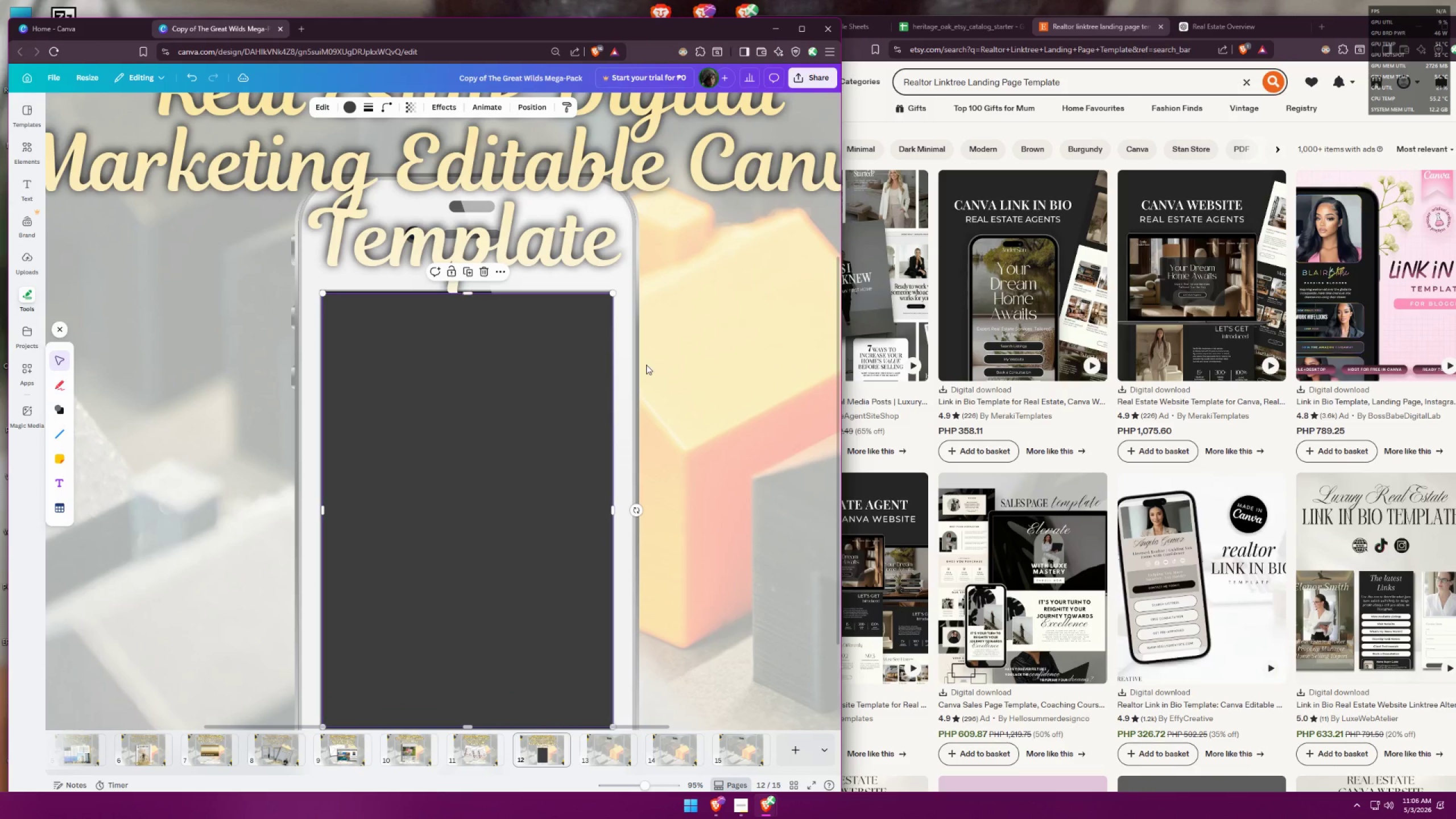 
left_click([646, 365])
 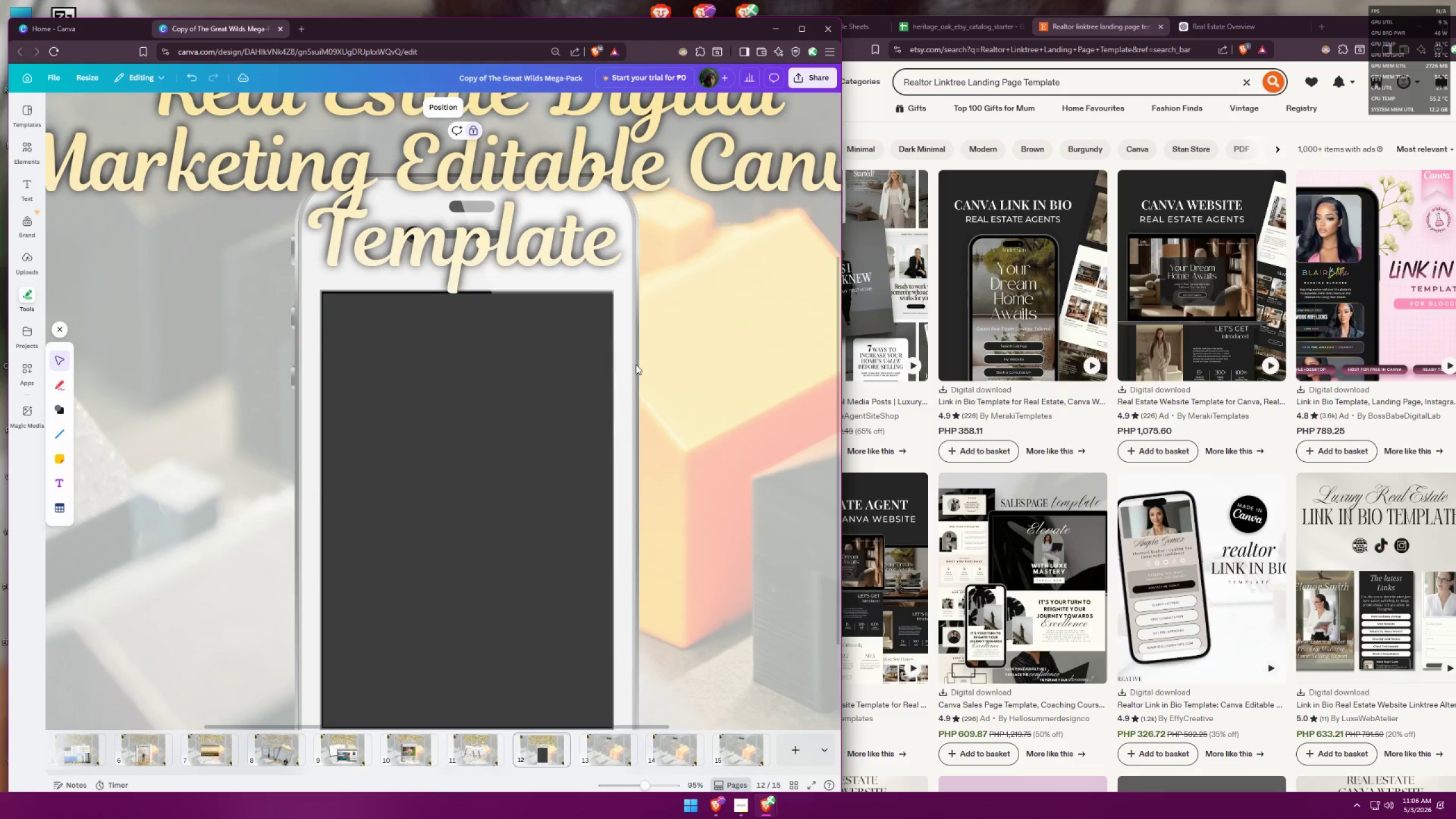 
hold_key(key=ControlLeft, duration=0.92)
scroll: coordinate [522, 260], scroll_direction: down, amount: 2.0
 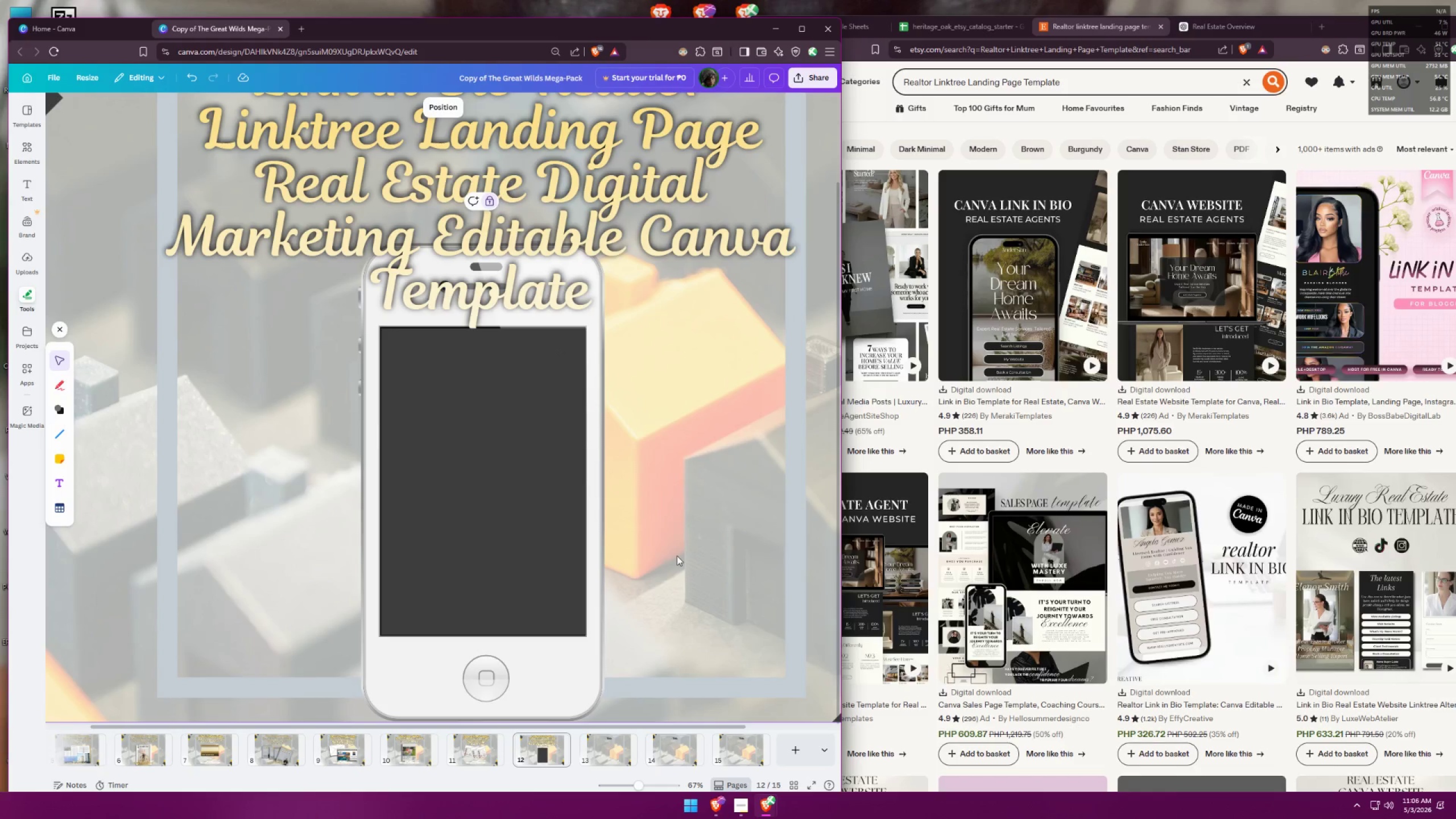 
double_click([494, 523])
 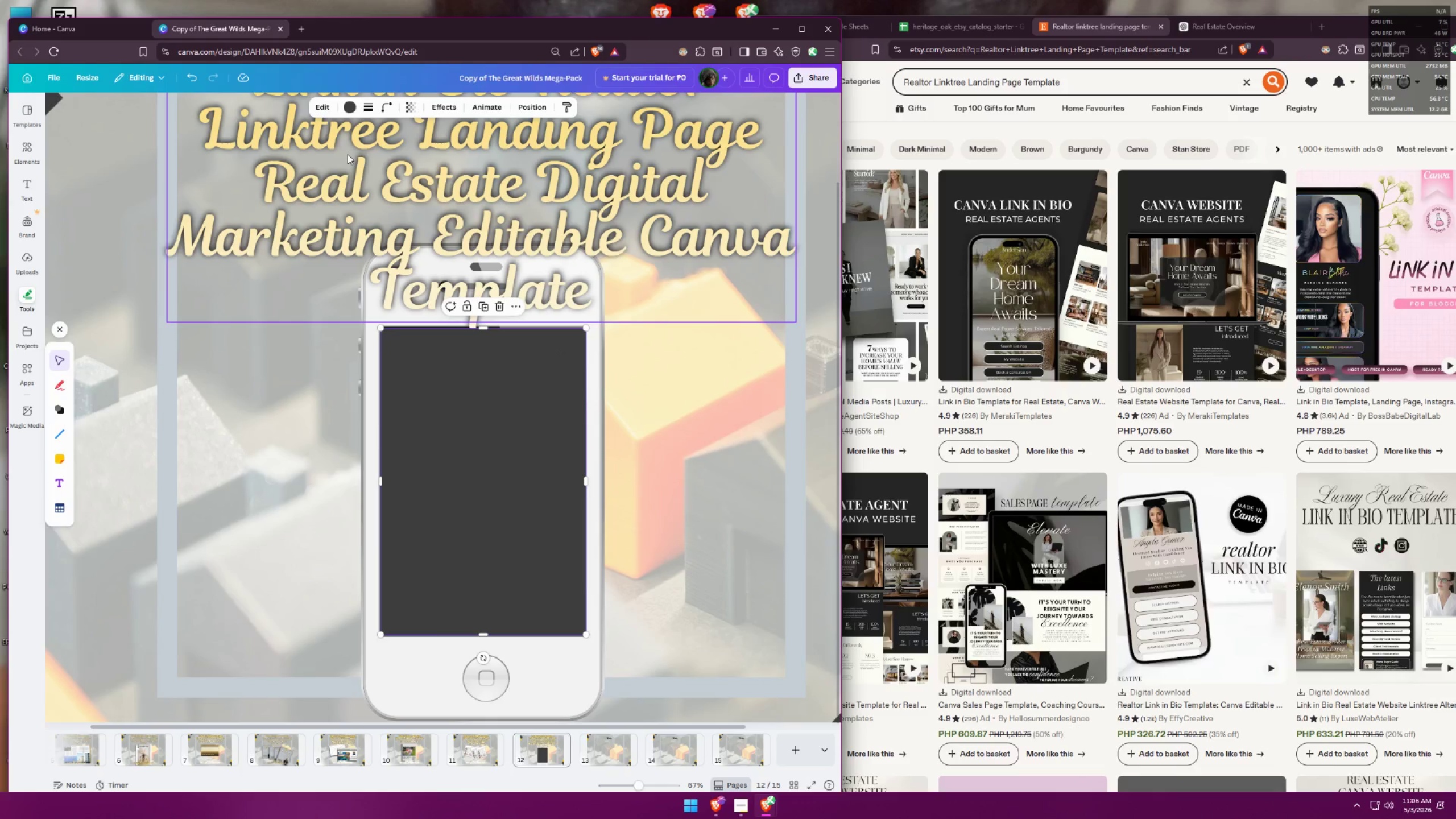 
left_click([344, 109])
 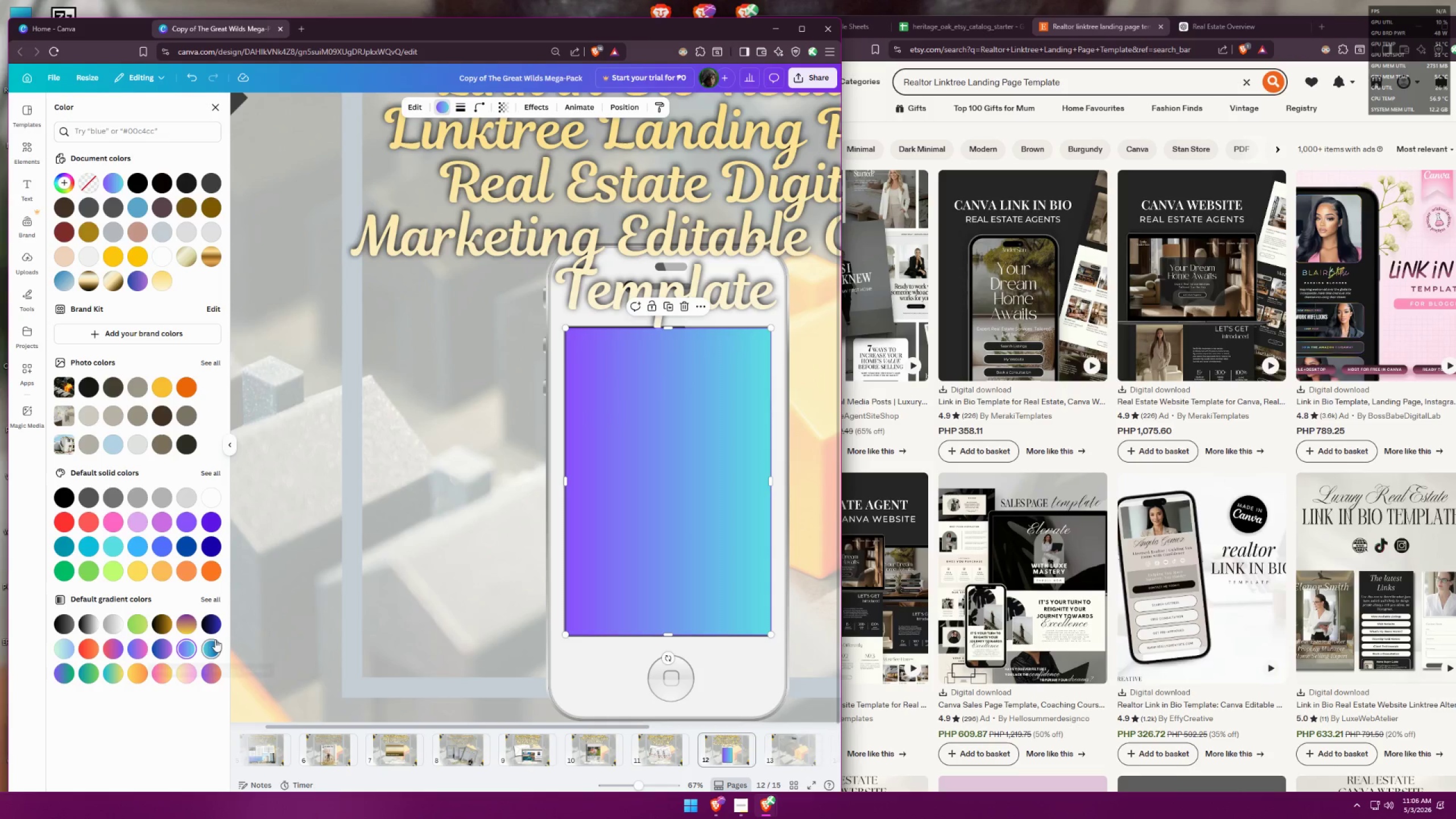 
left_click([220, 599])
 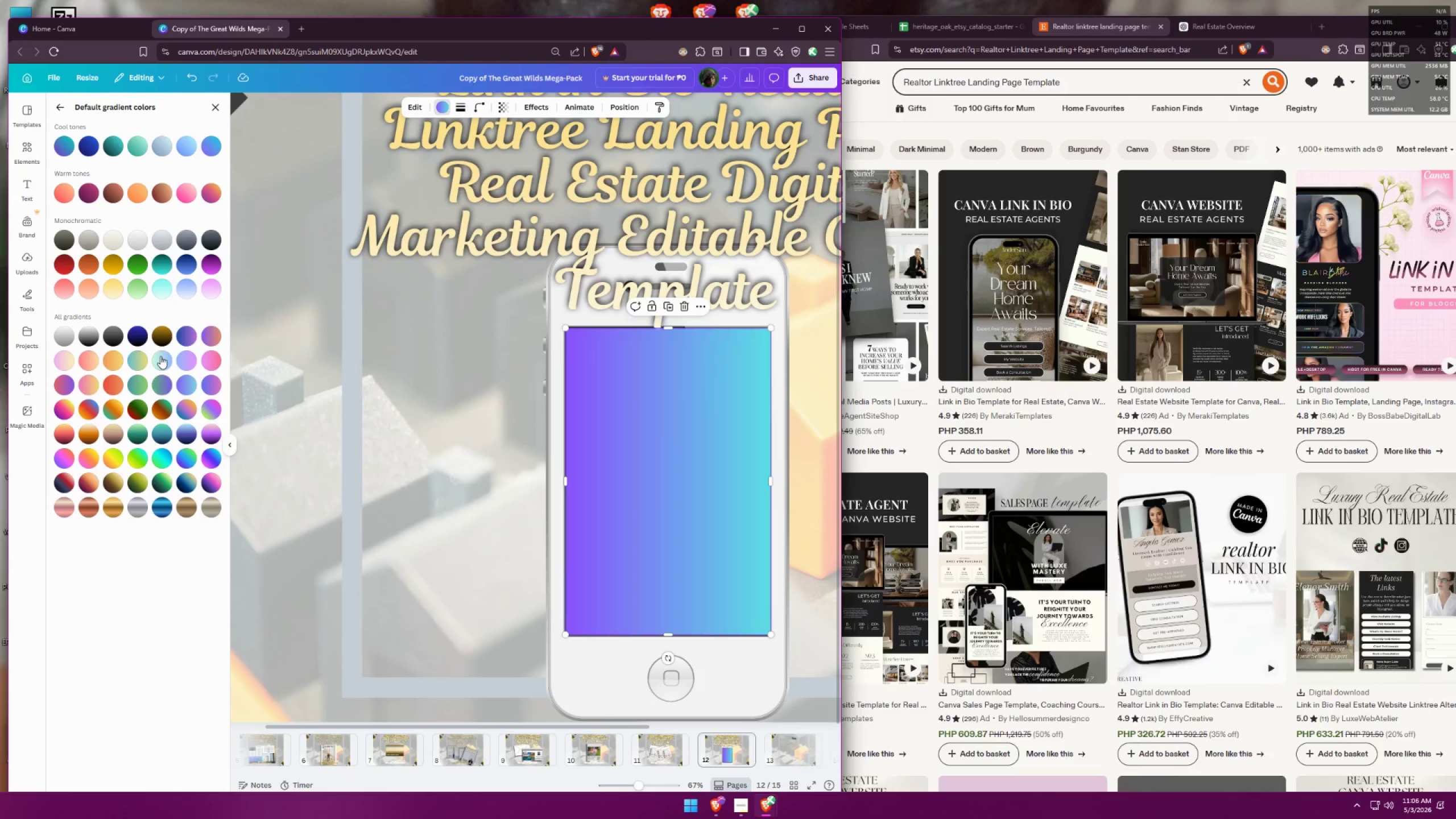 
left_click([163, 335])
 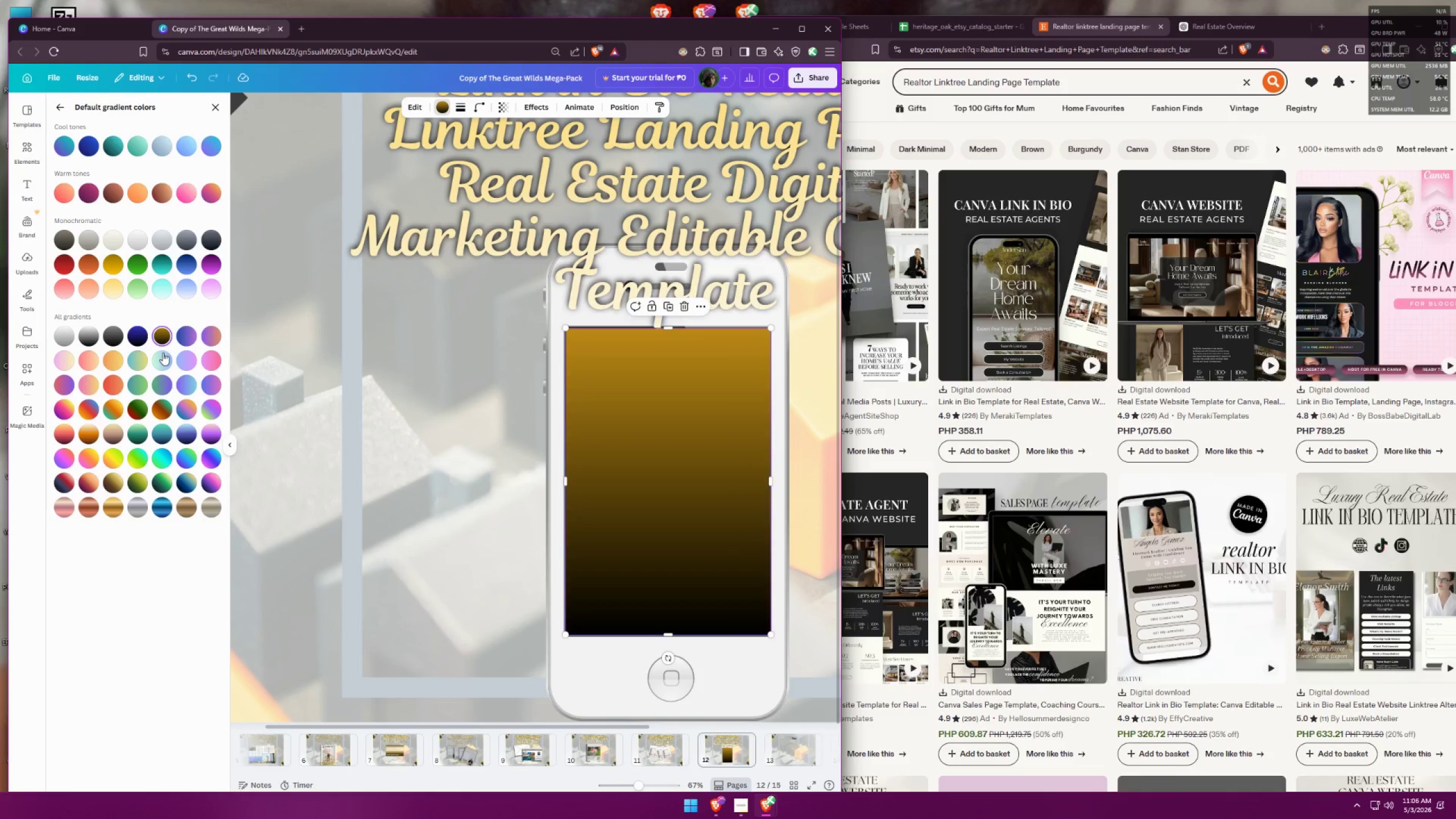 
left_click([163, 356])
 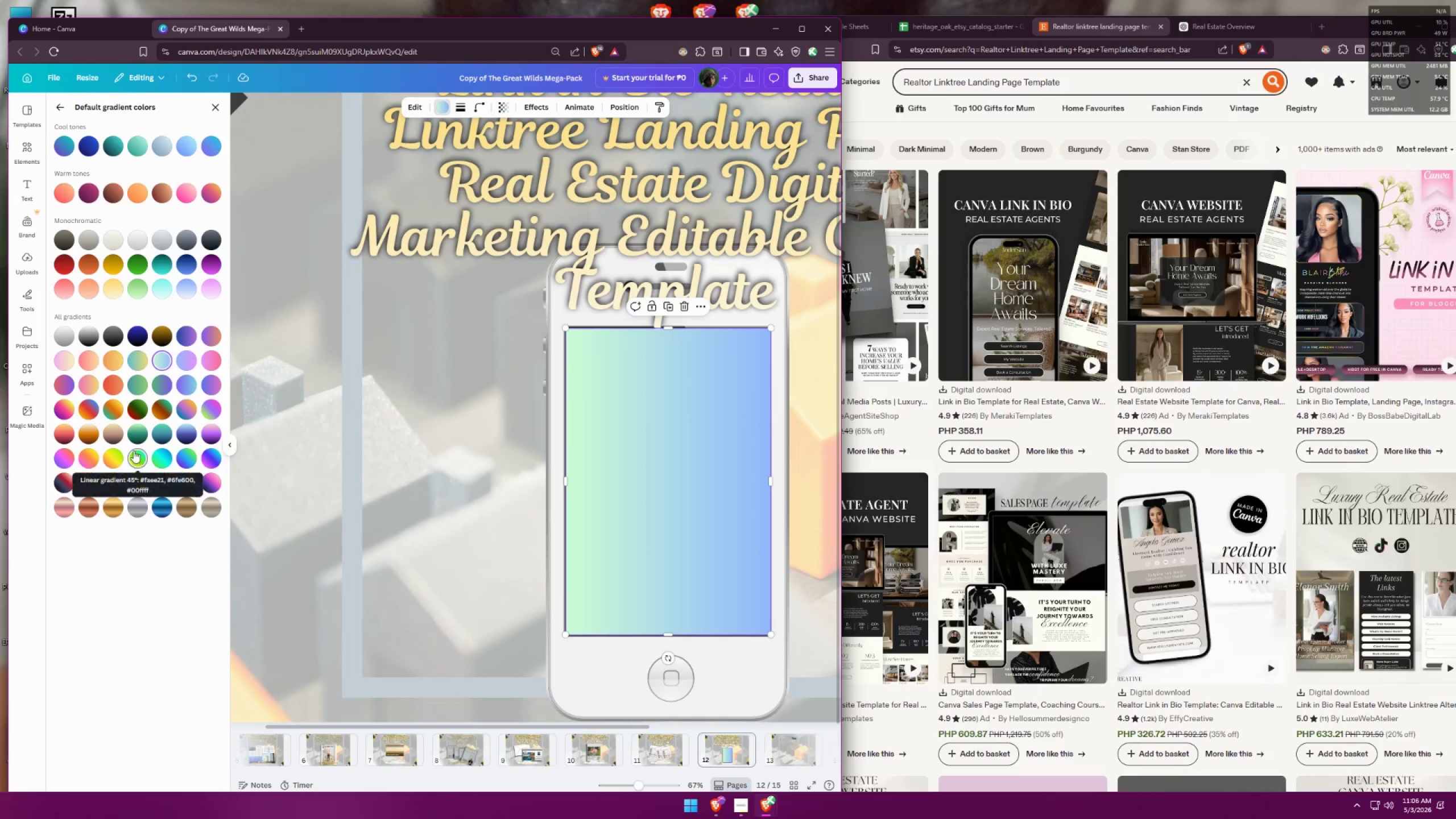 
left_click([67, 361])
 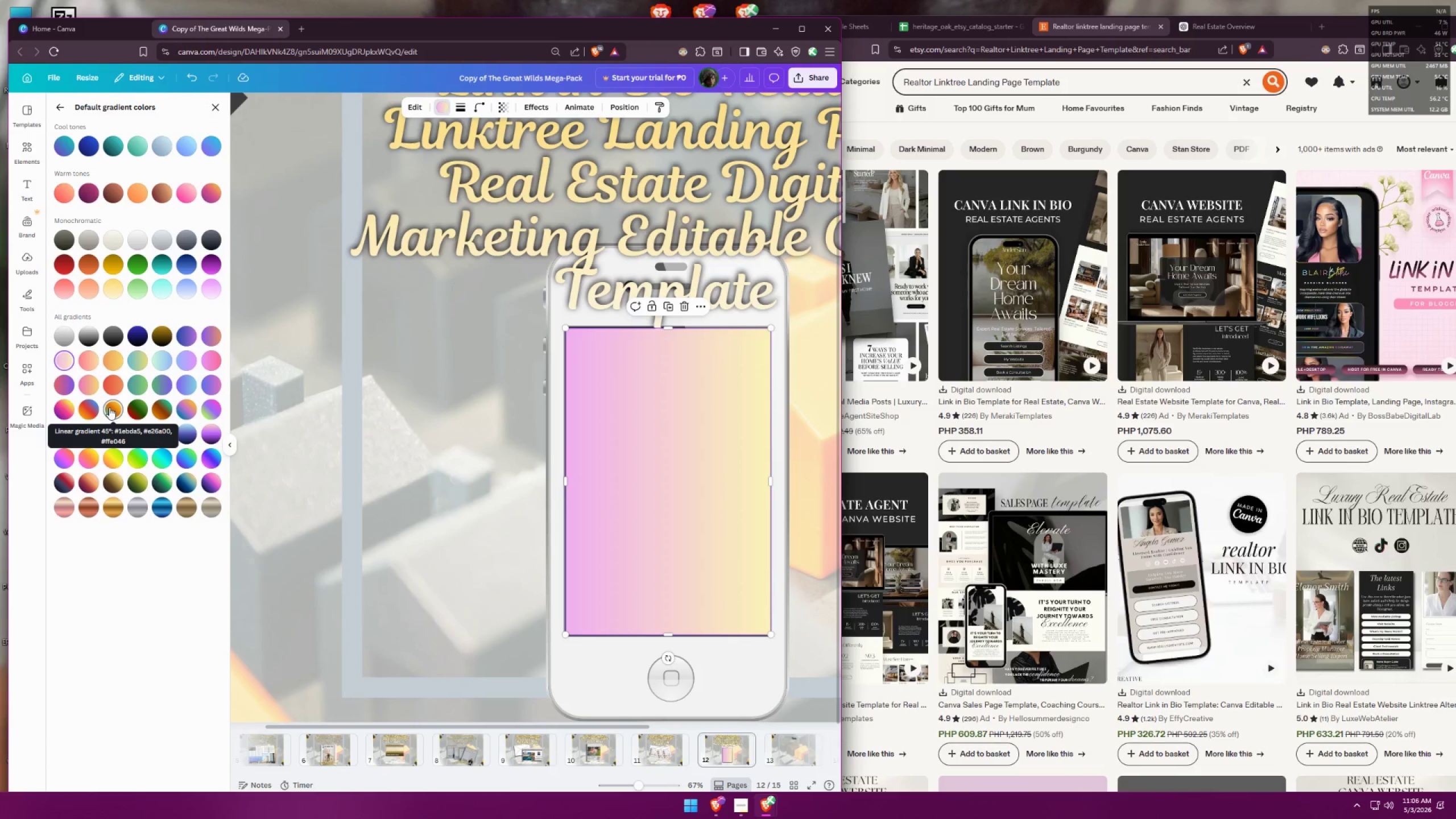 
double_click([103, 366])
 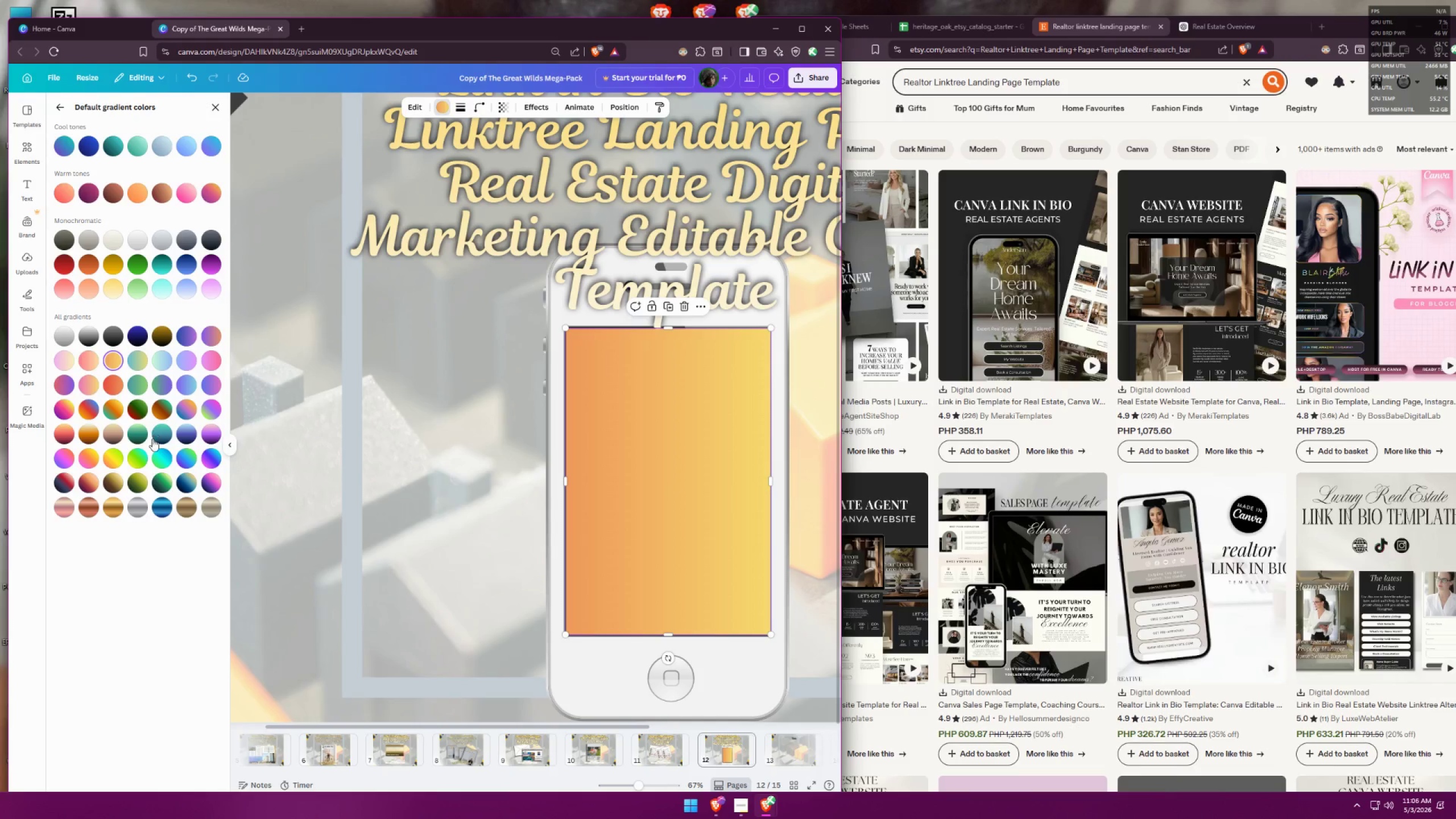 
left_click([158, 369])
 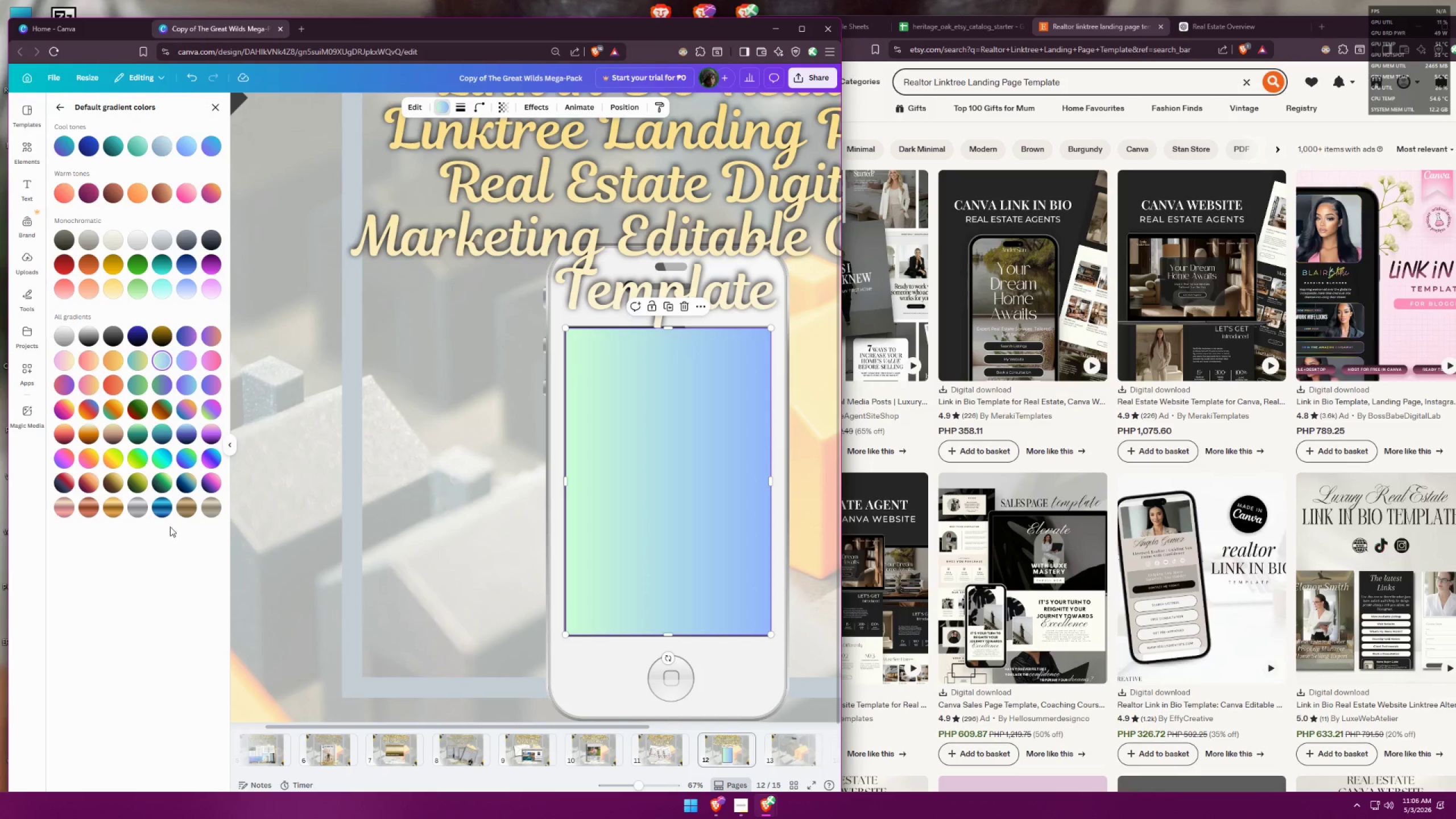 
left_click([165, 514])
 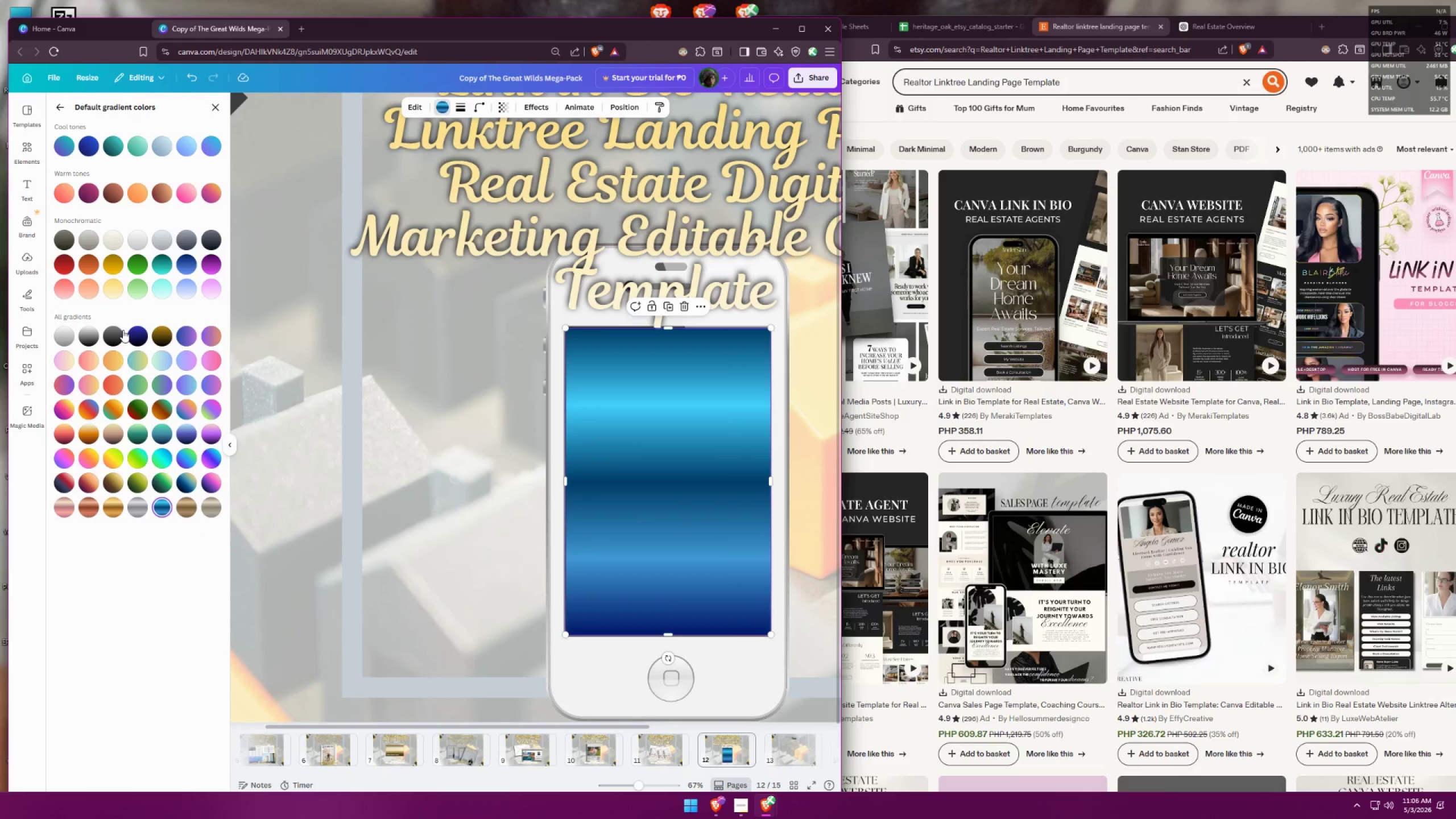 
left_click([167, 299])
 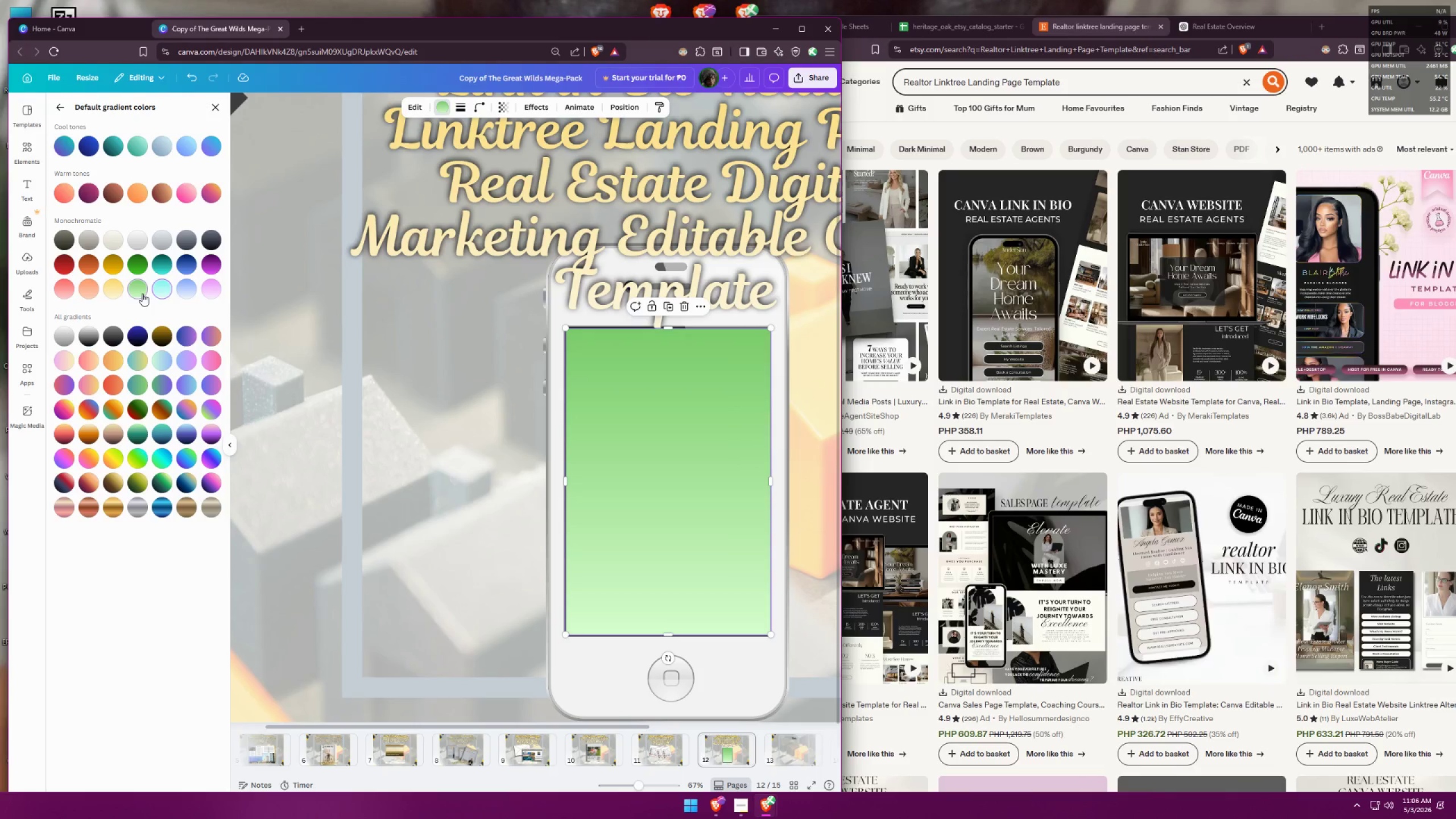 
left_click([121, 294])
 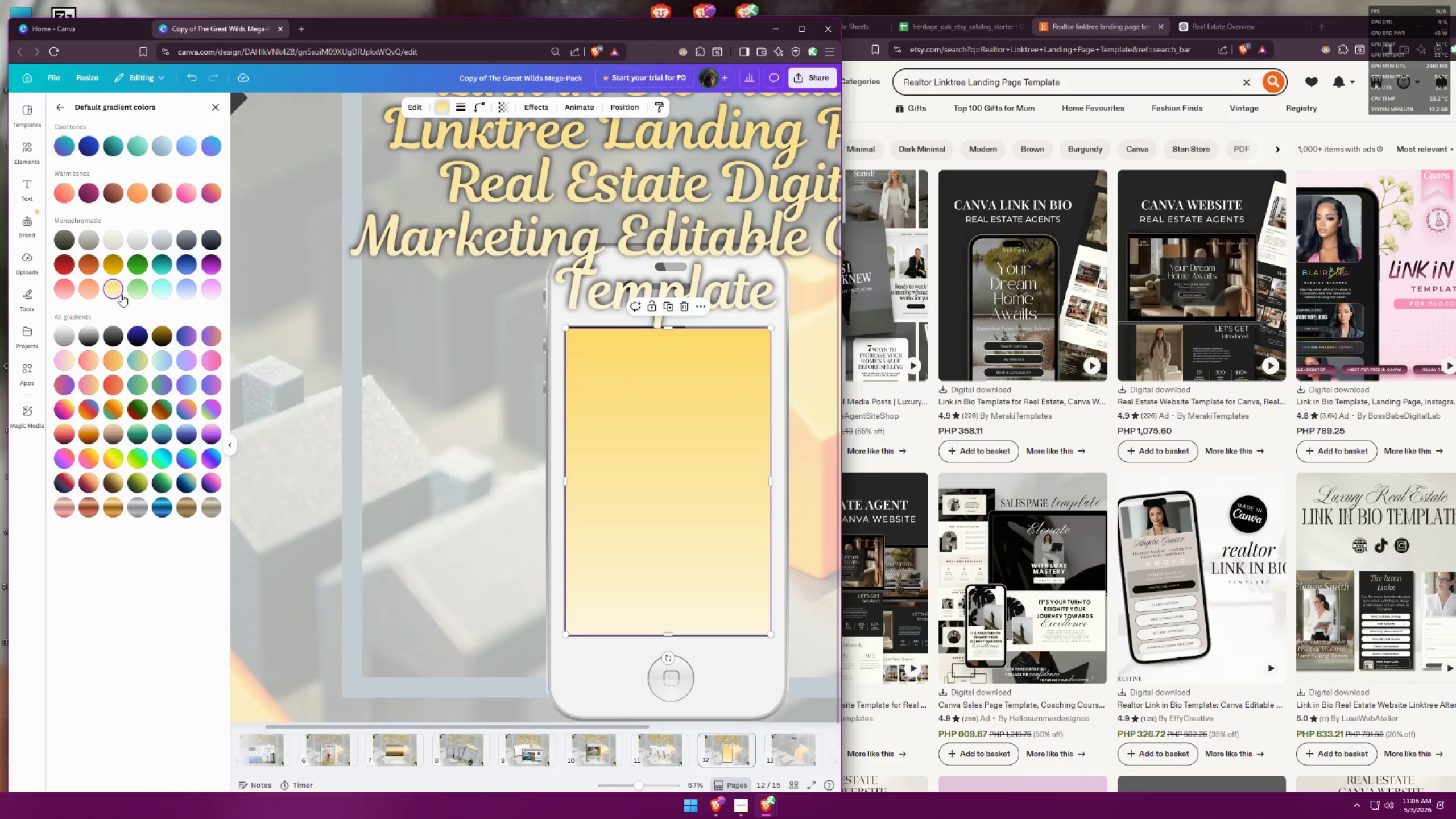 
left_click([146, 289])
 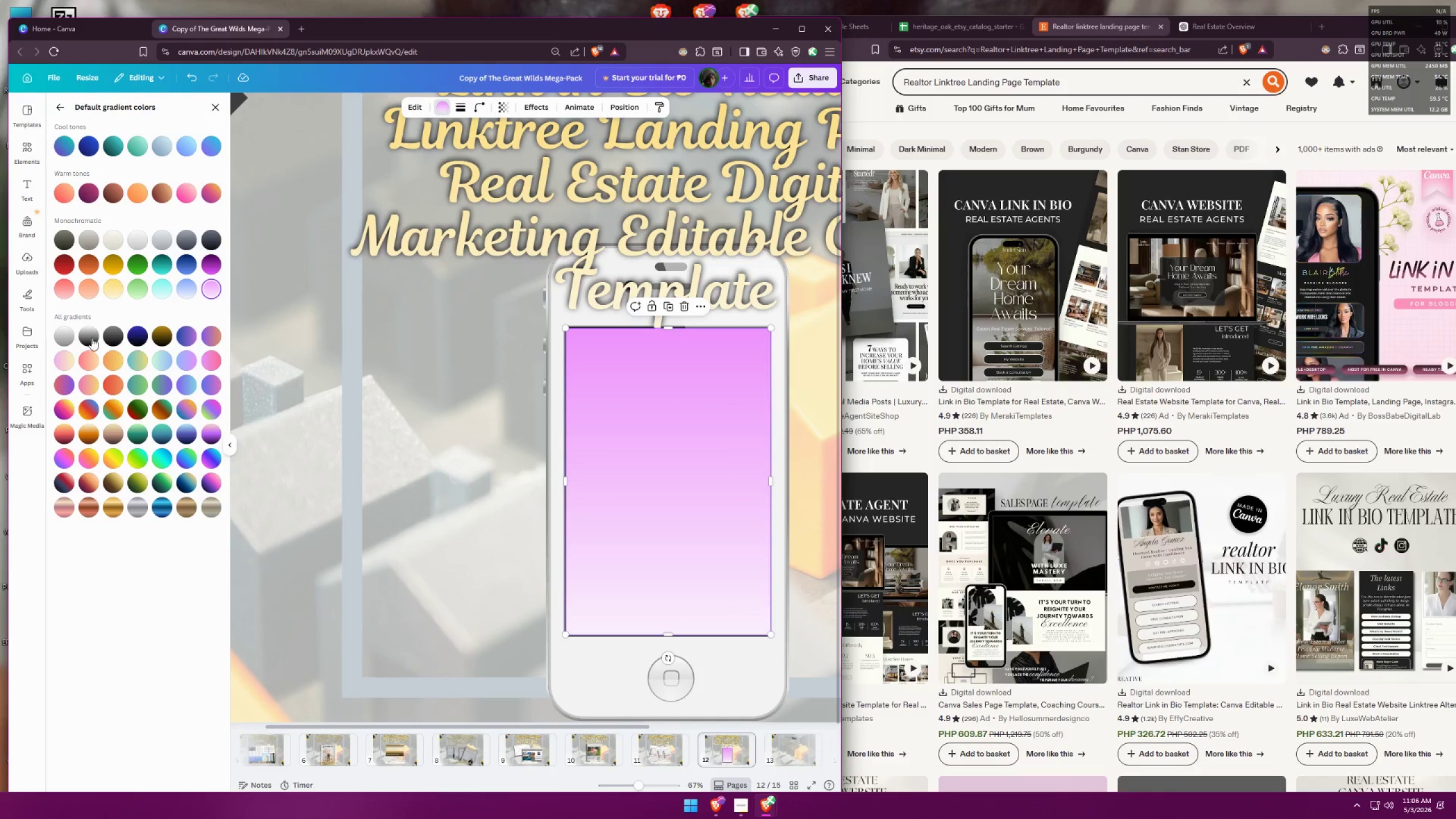 
wait(10.3)
 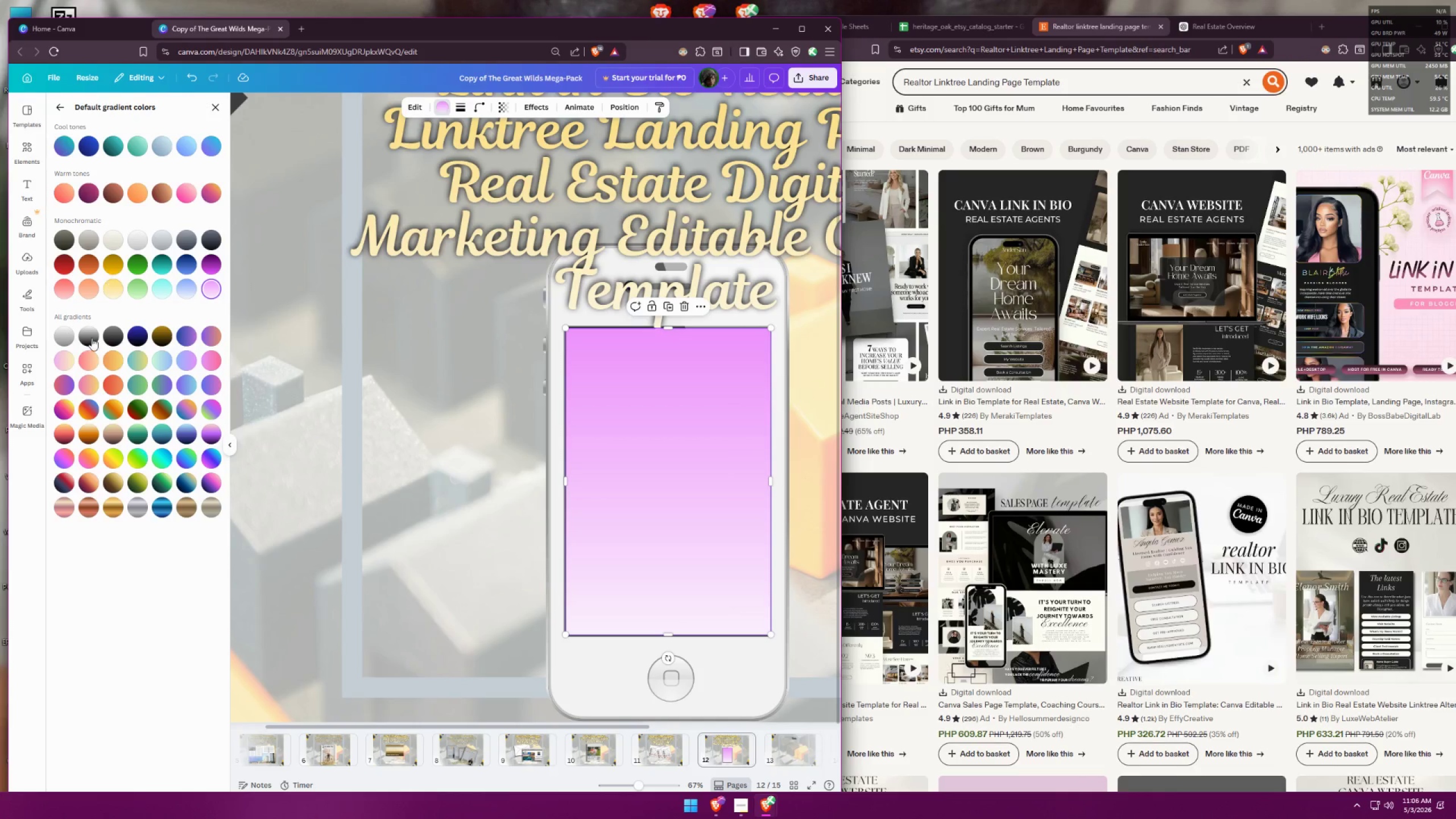 
left_click([210, 329])
 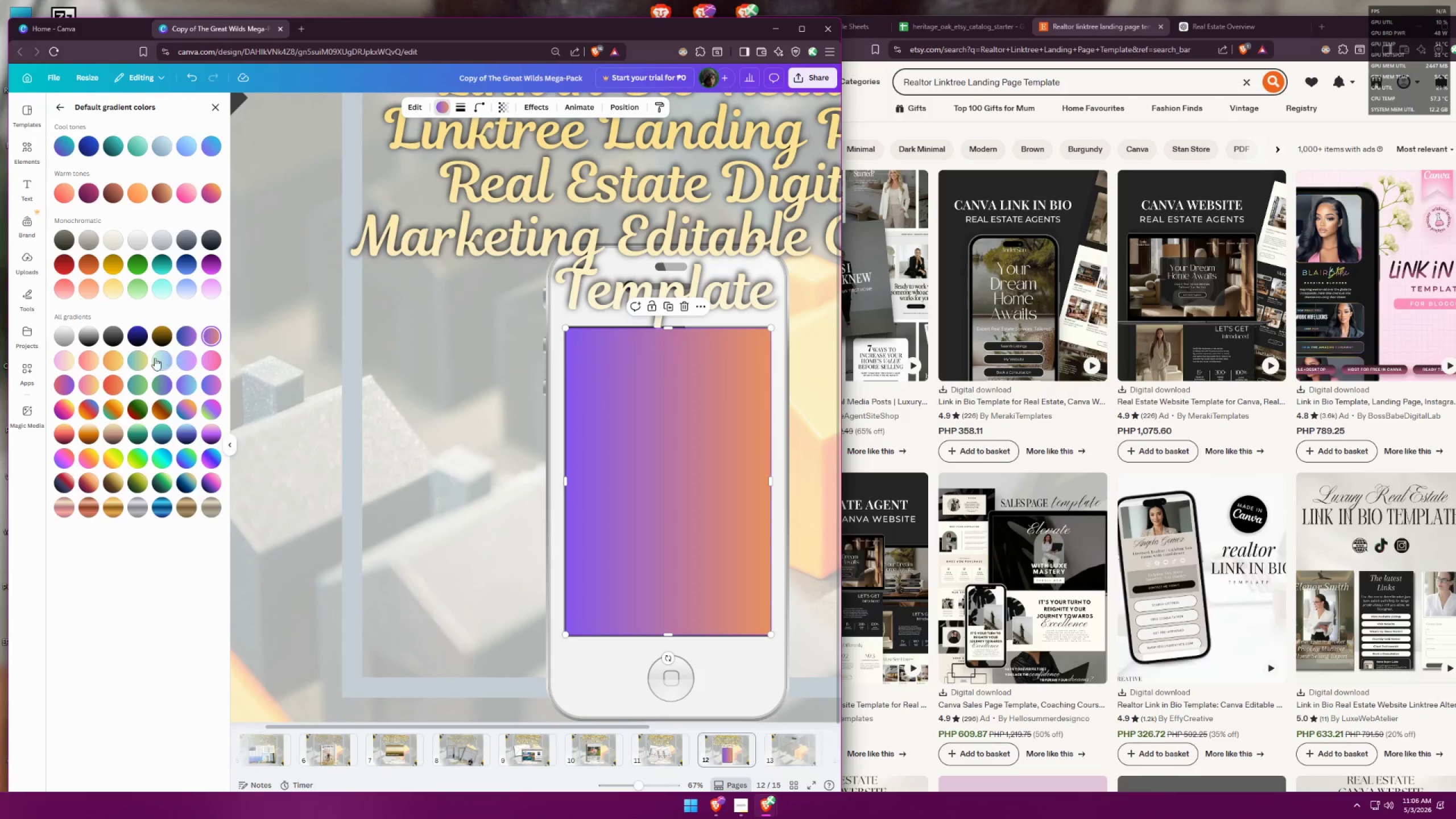 
double_click([136, 361])
 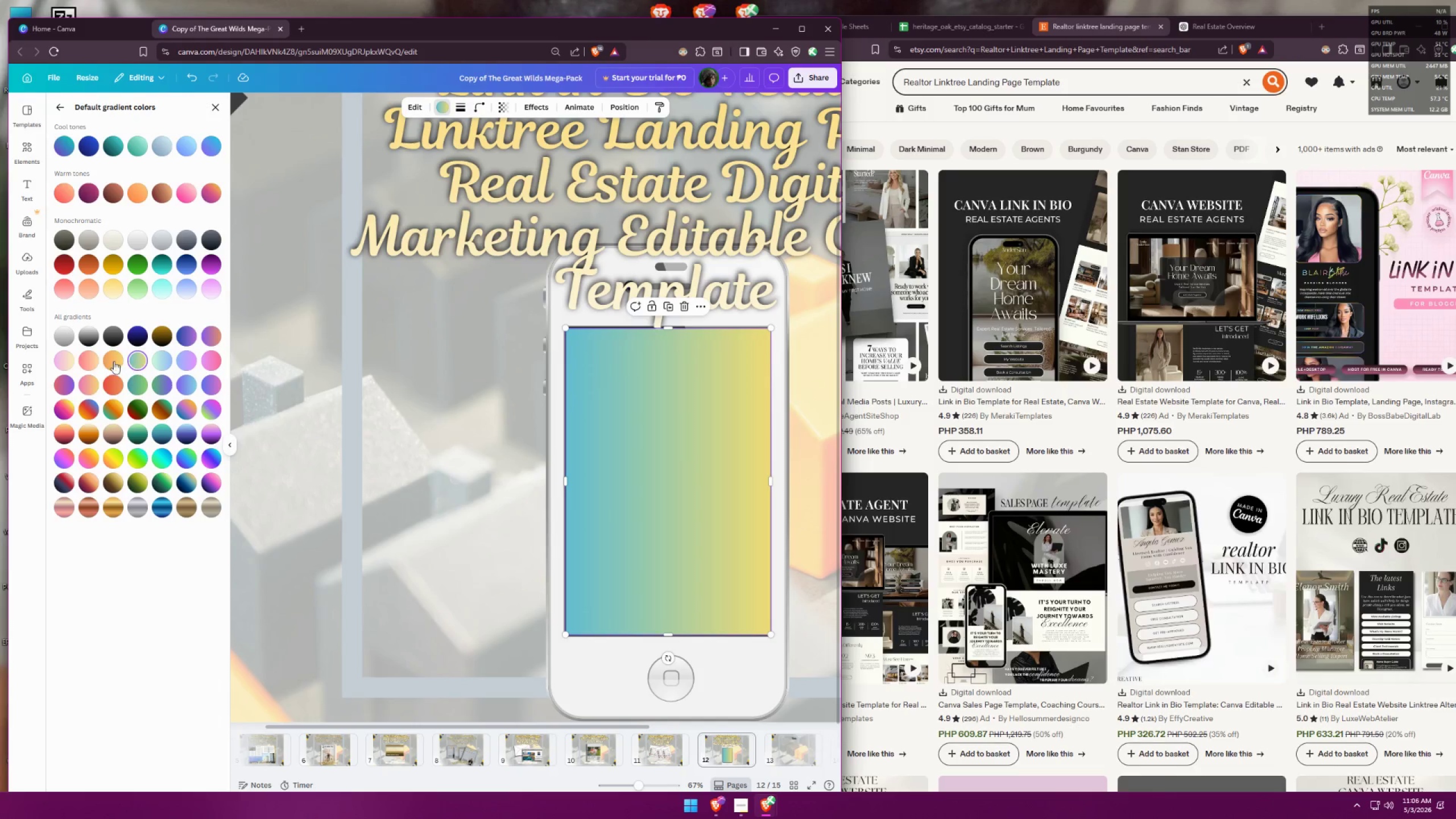 
triple_click([99, 363])
 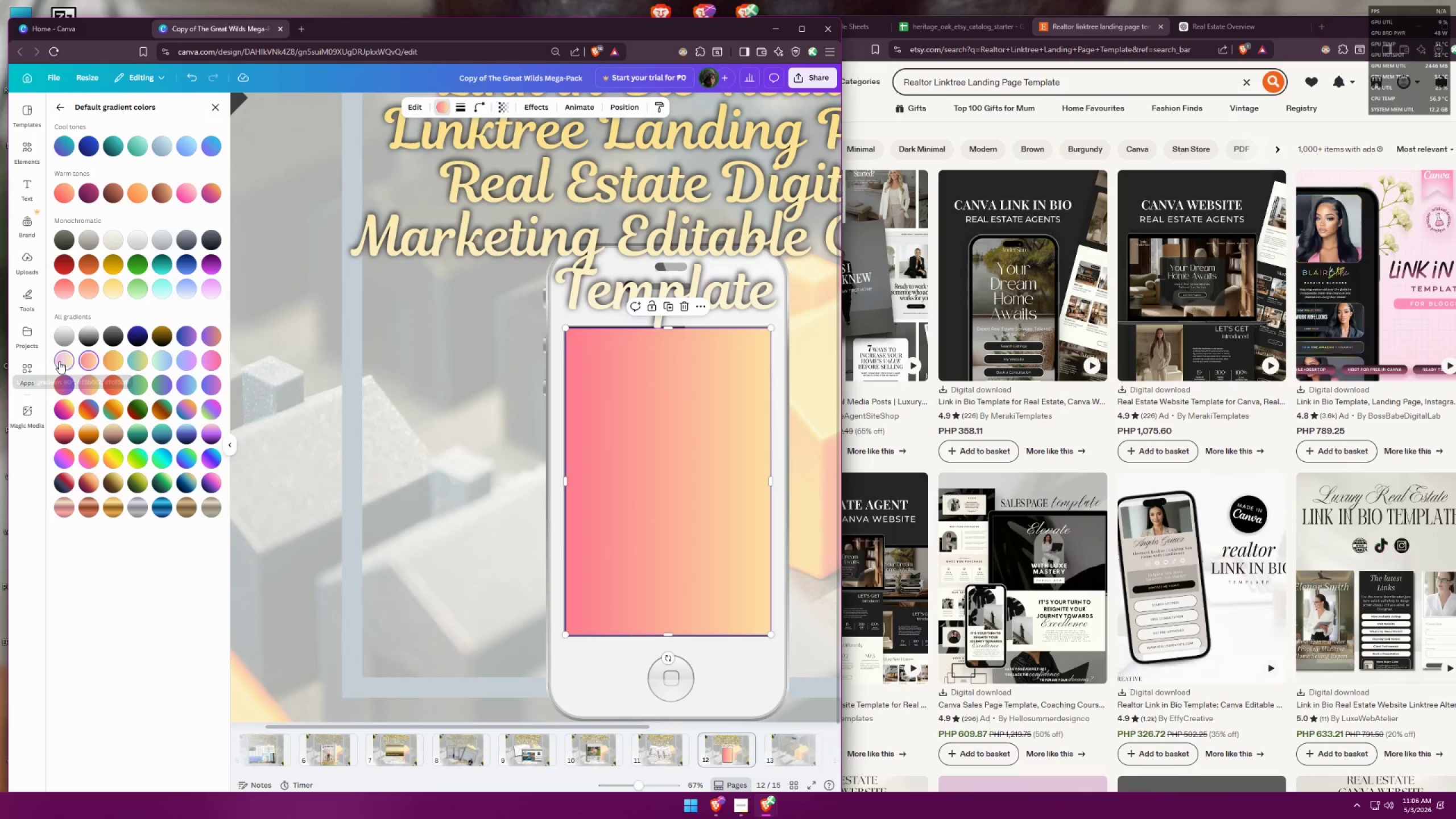 
double_click([110, 367])
 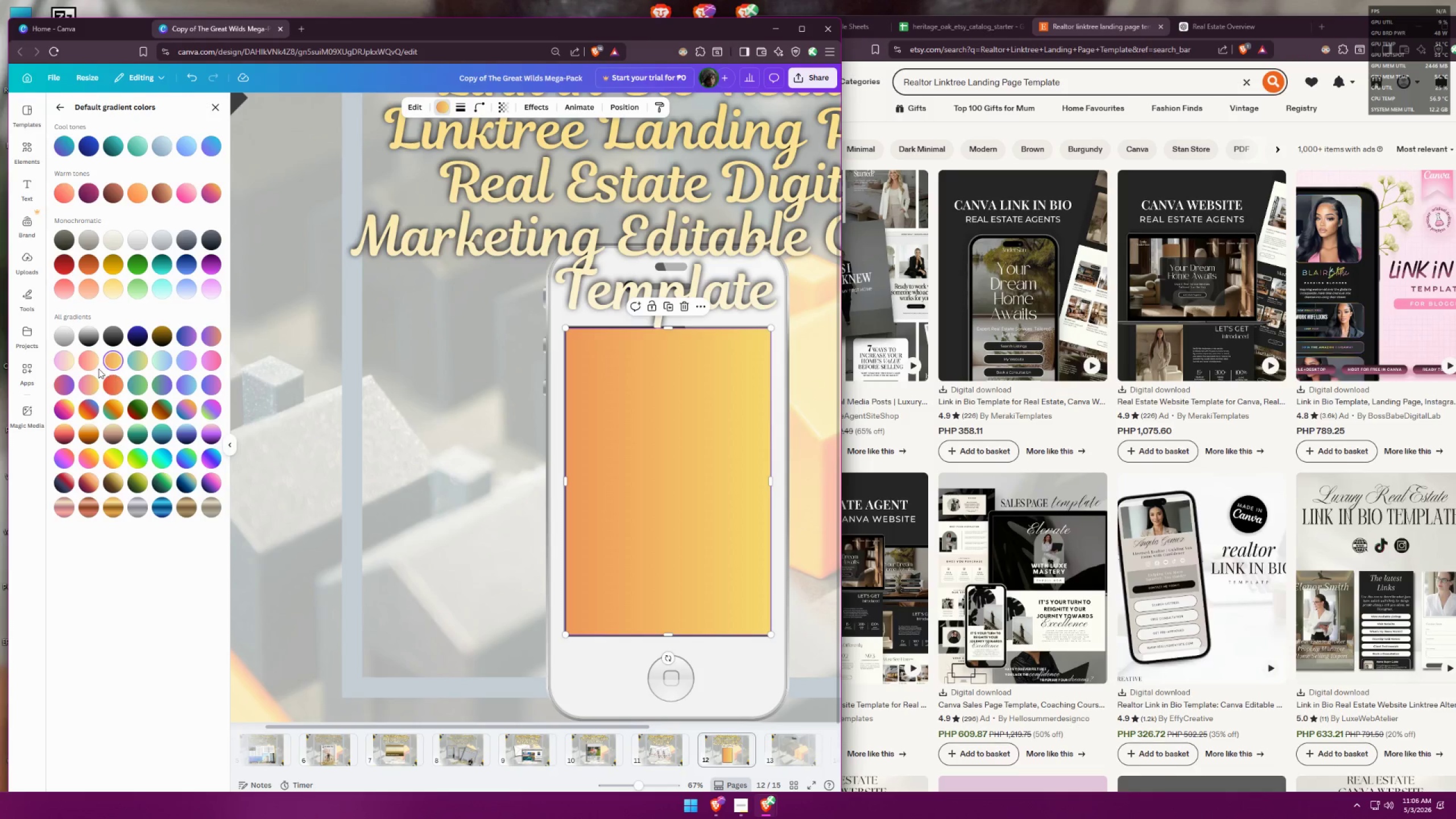 
left_click([66, 374])
 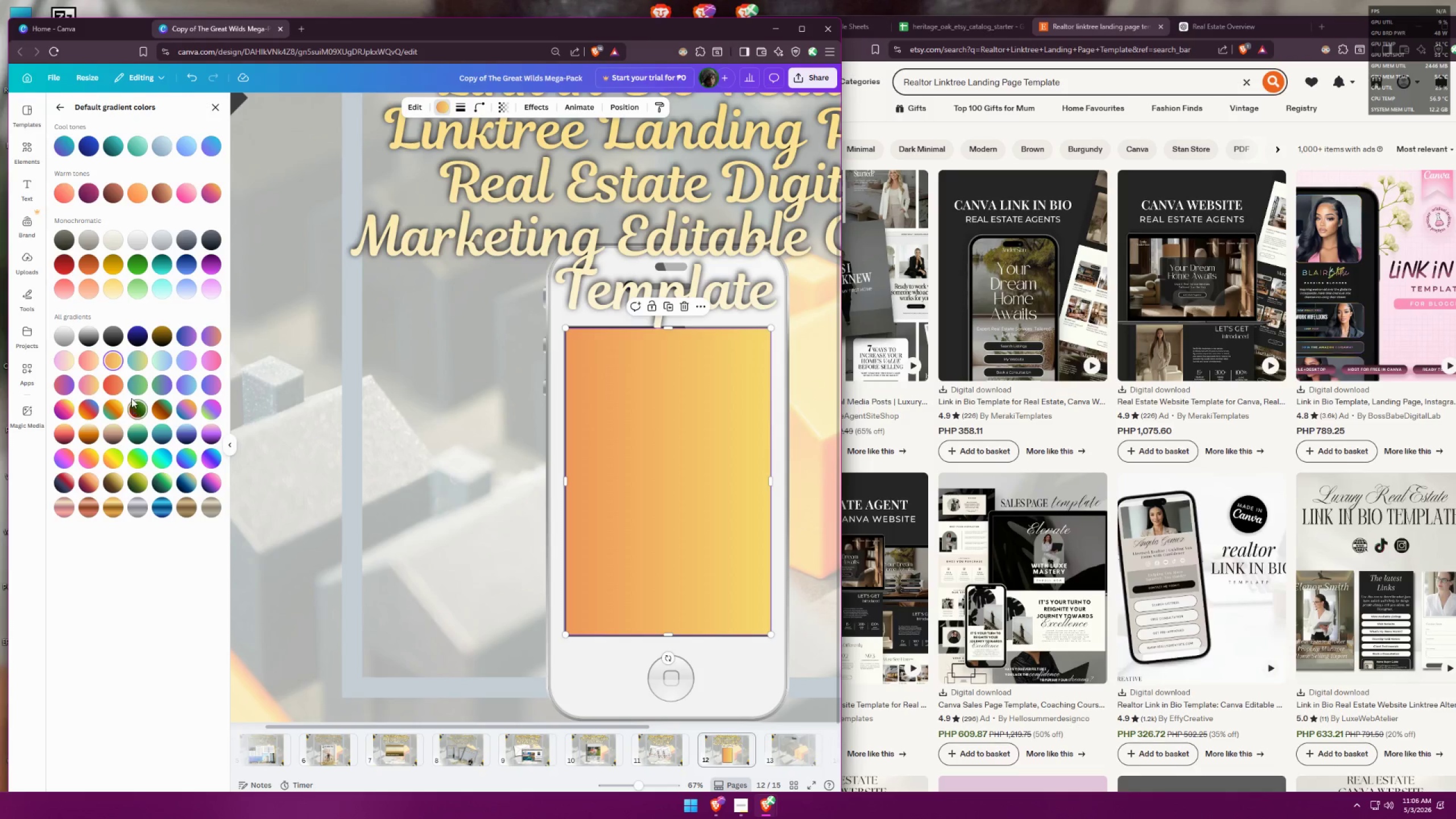 
left_click([90, 384])
 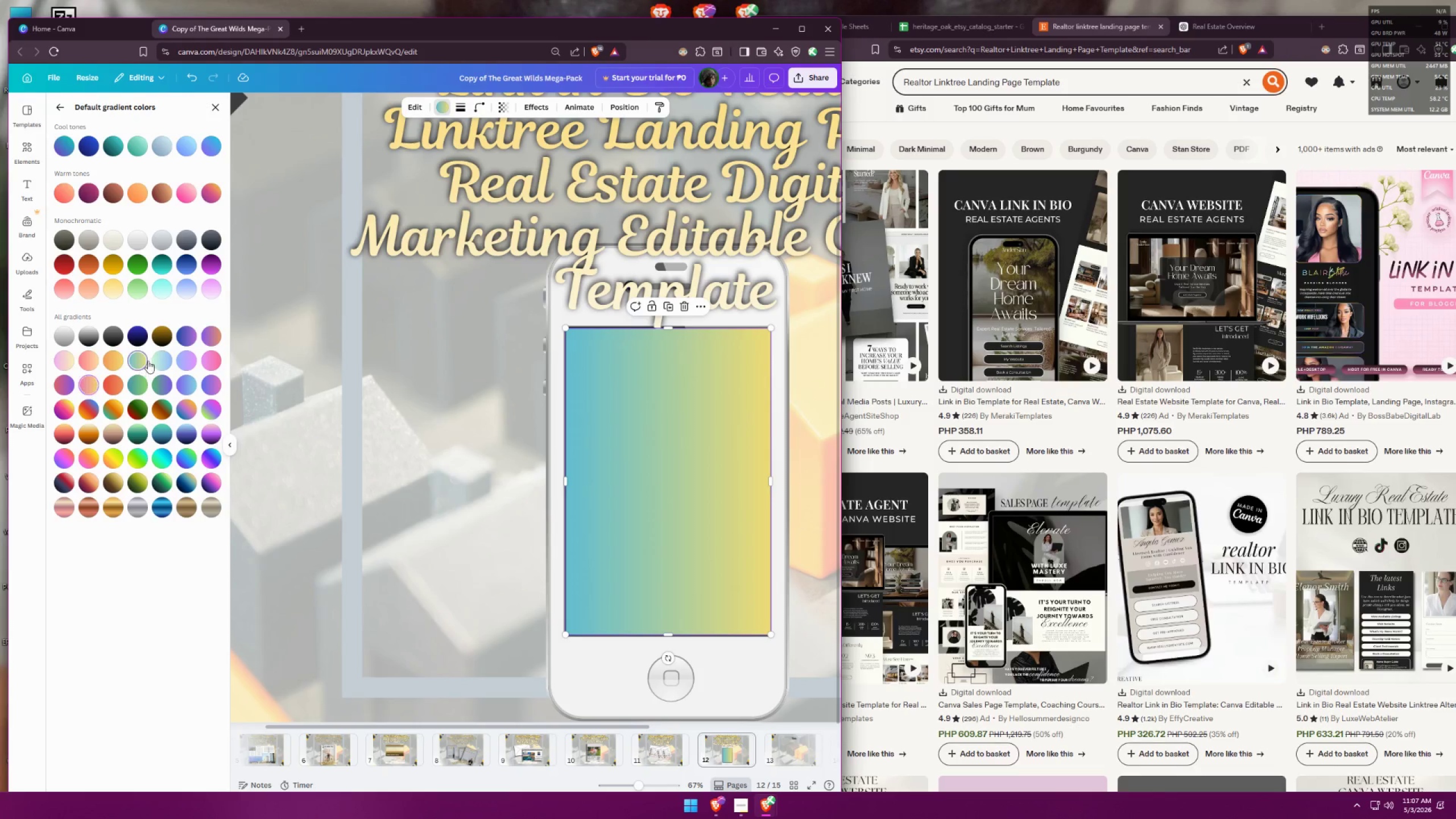 
double_click([153, 354])
 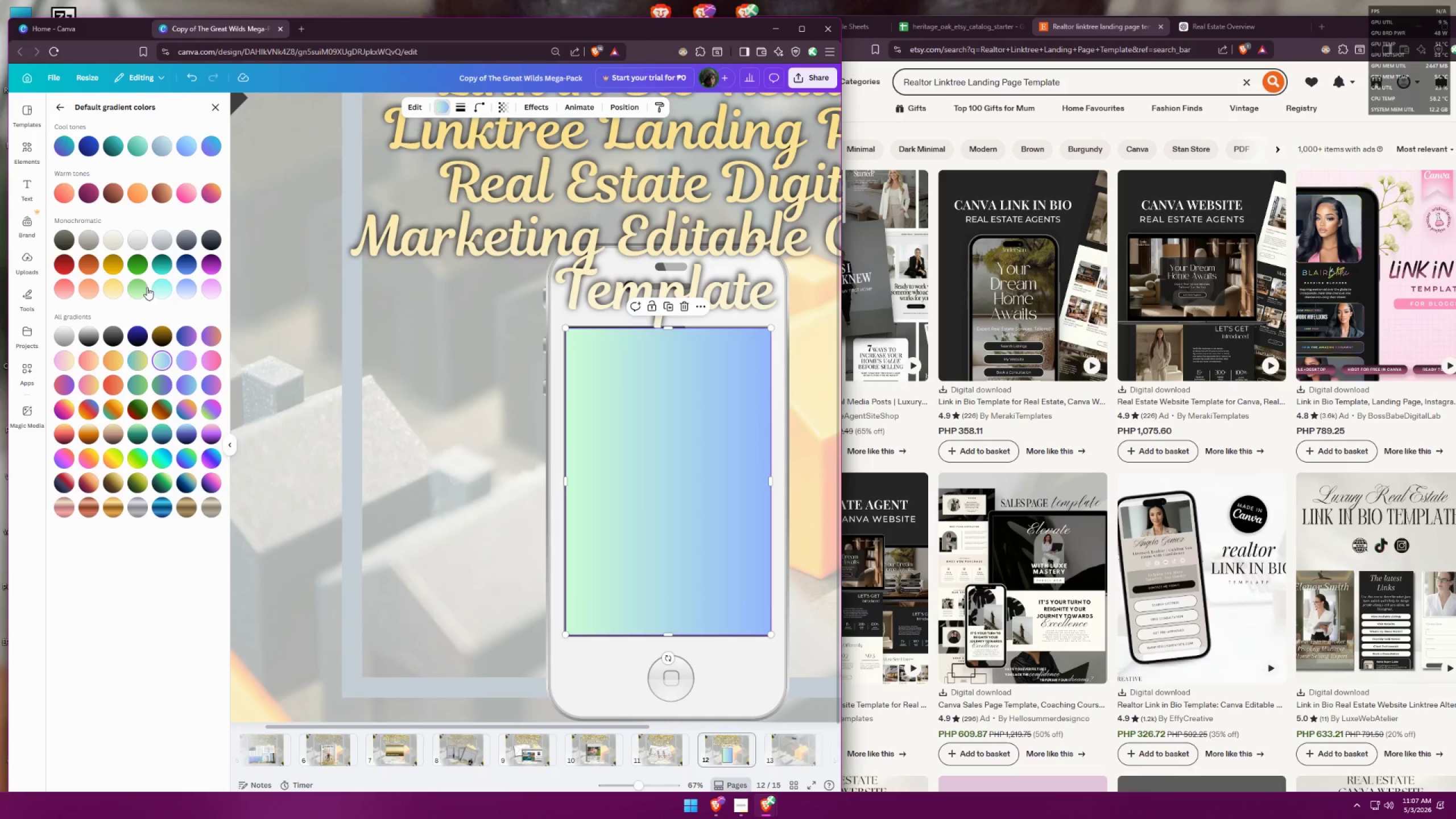 
left_click([154, 286])
 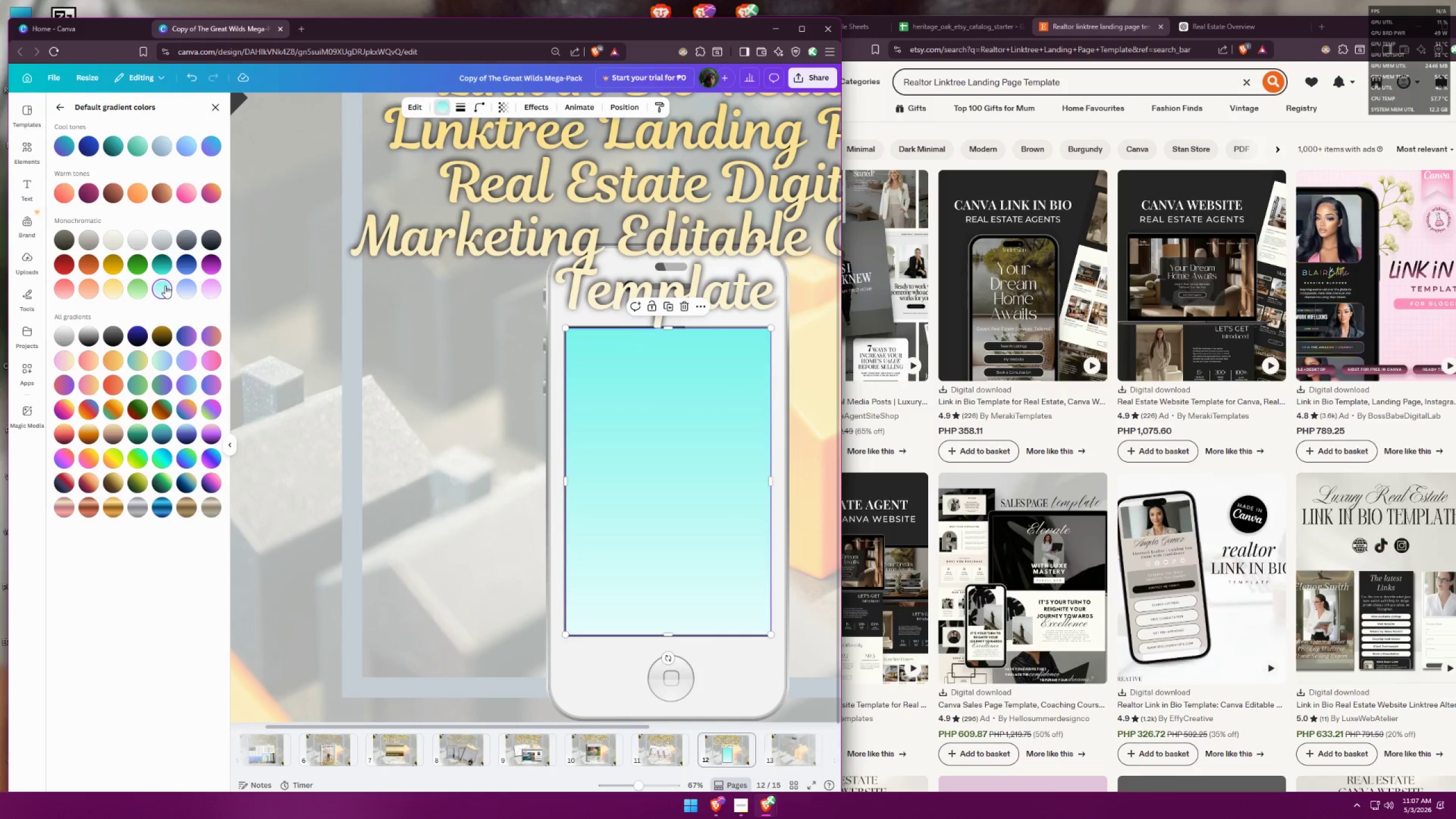 
left_click([143, 289])
 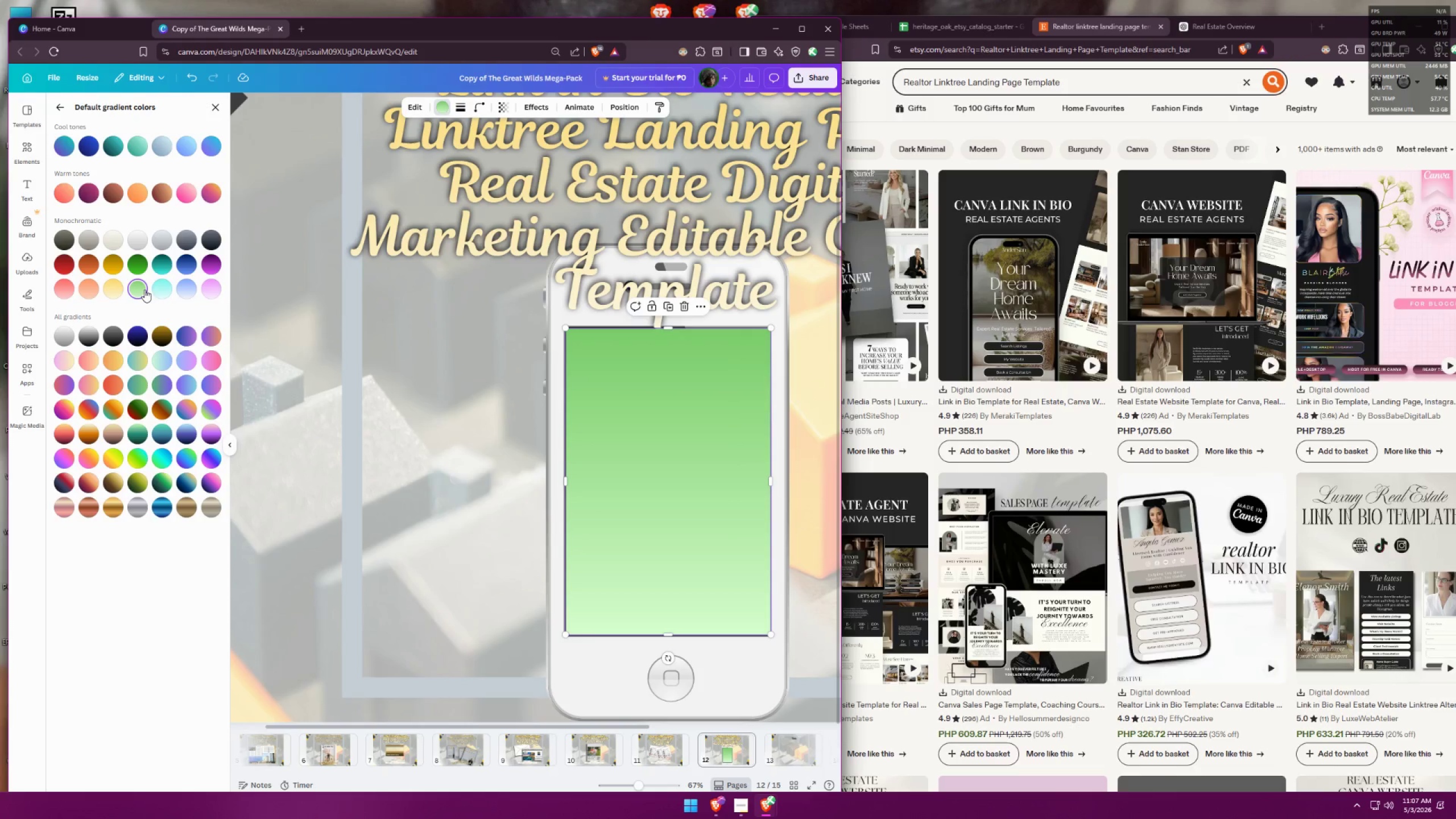 
left_click([556, 519])
 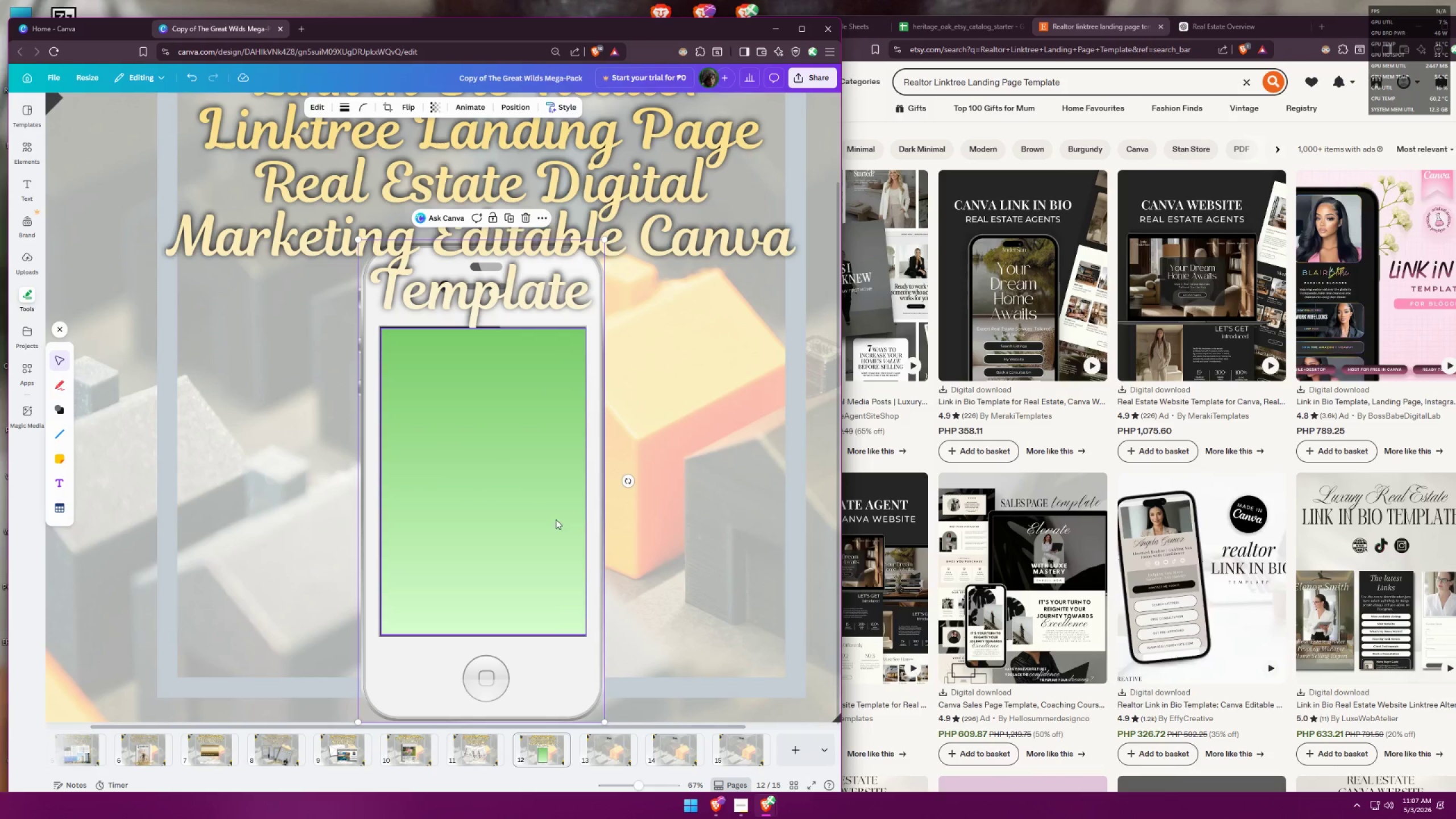 
left_click([699, 502])
 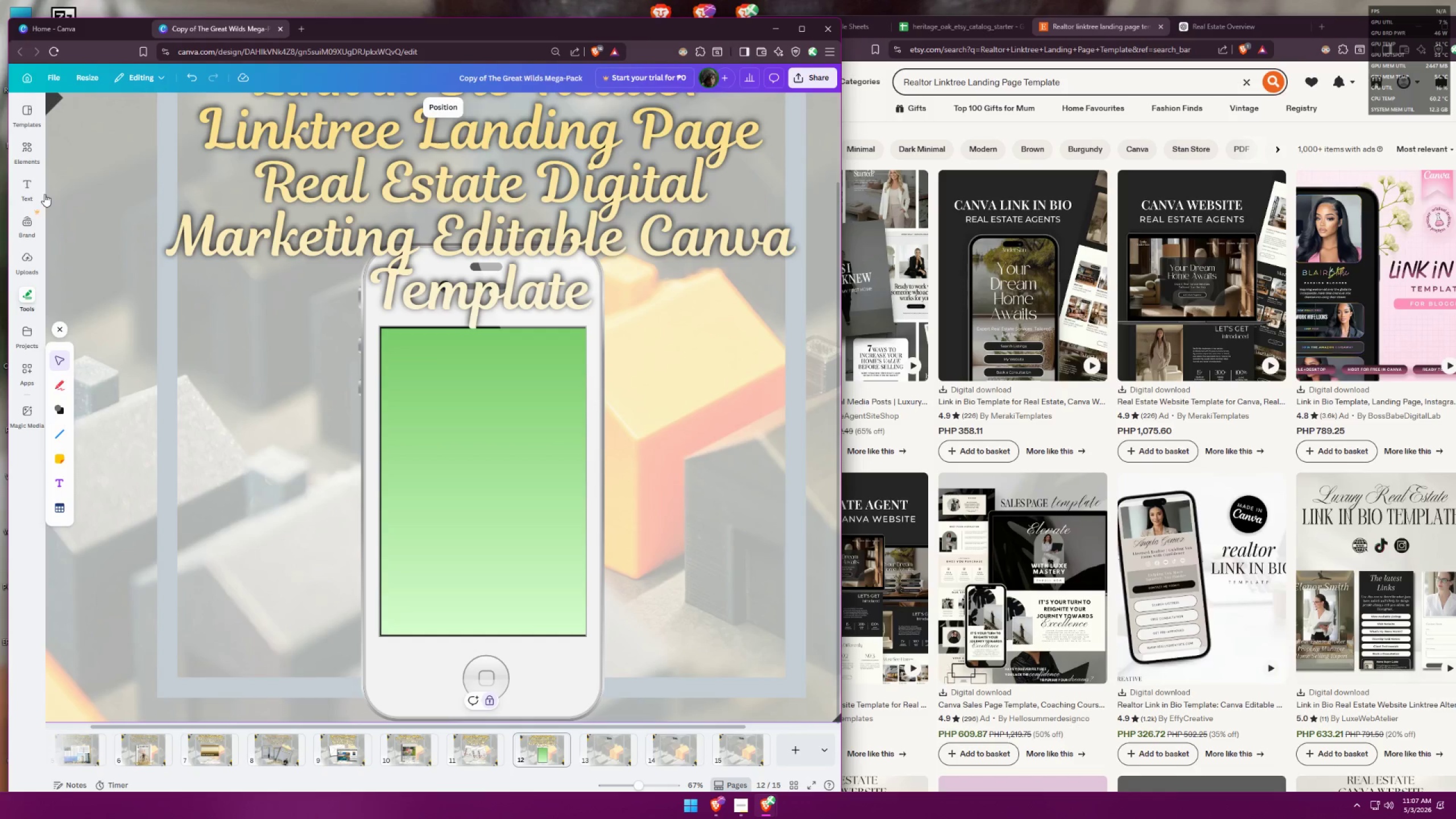 
left_click([27, 149])
 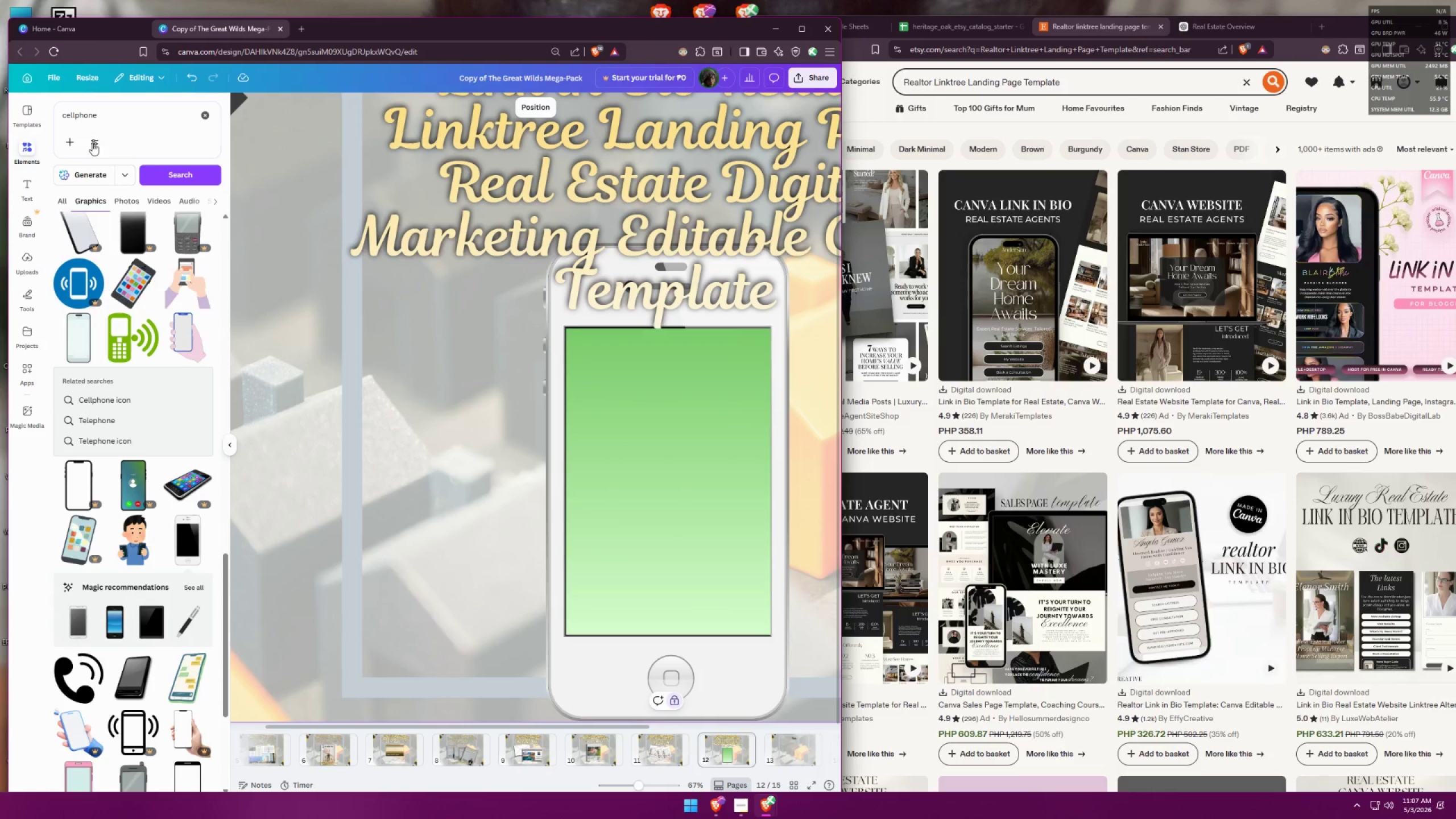 
left_click_drag(start_coordinate=[177, 121], to_coordinate=[39, 120])
 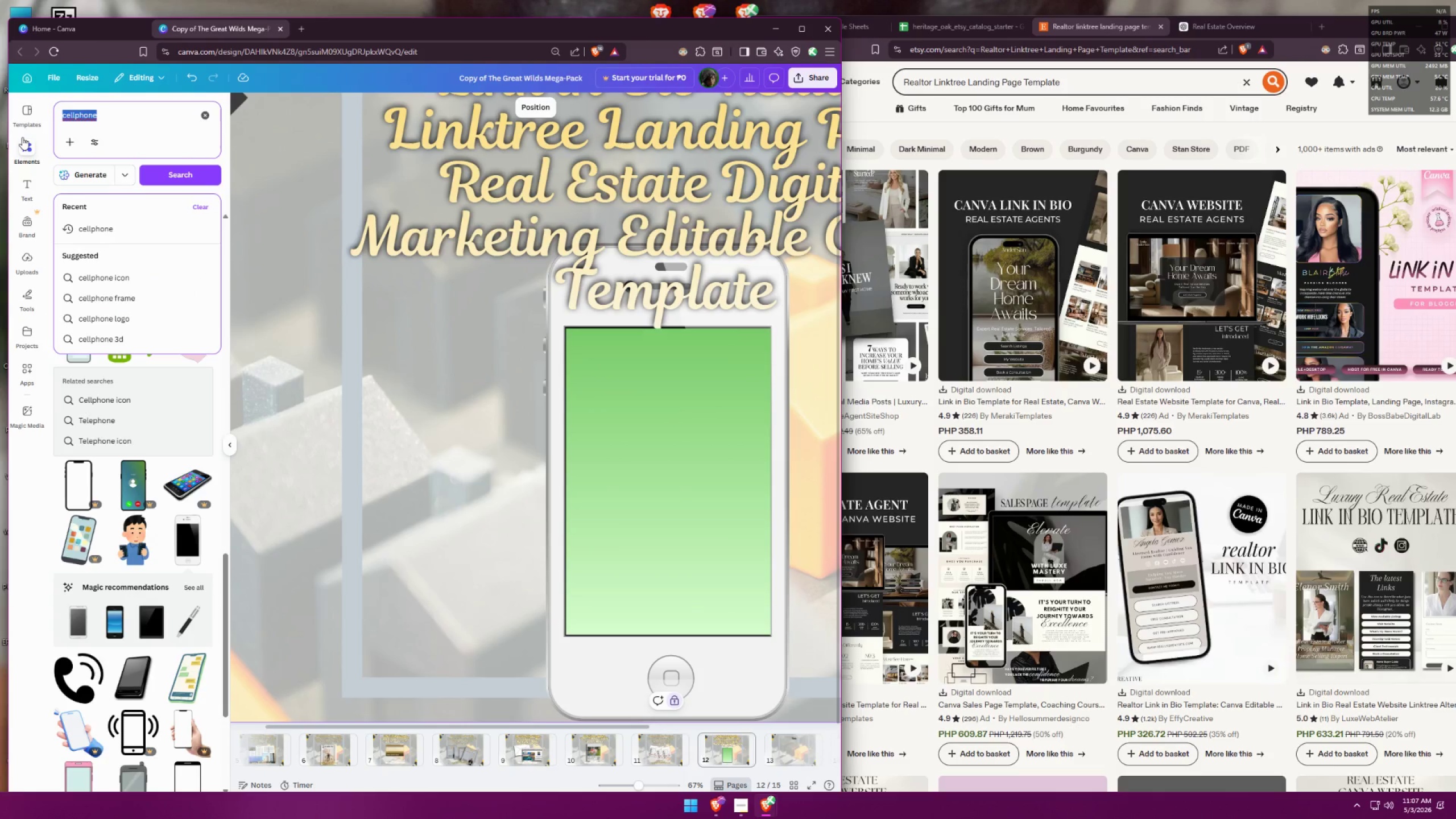 
type(real estat)
 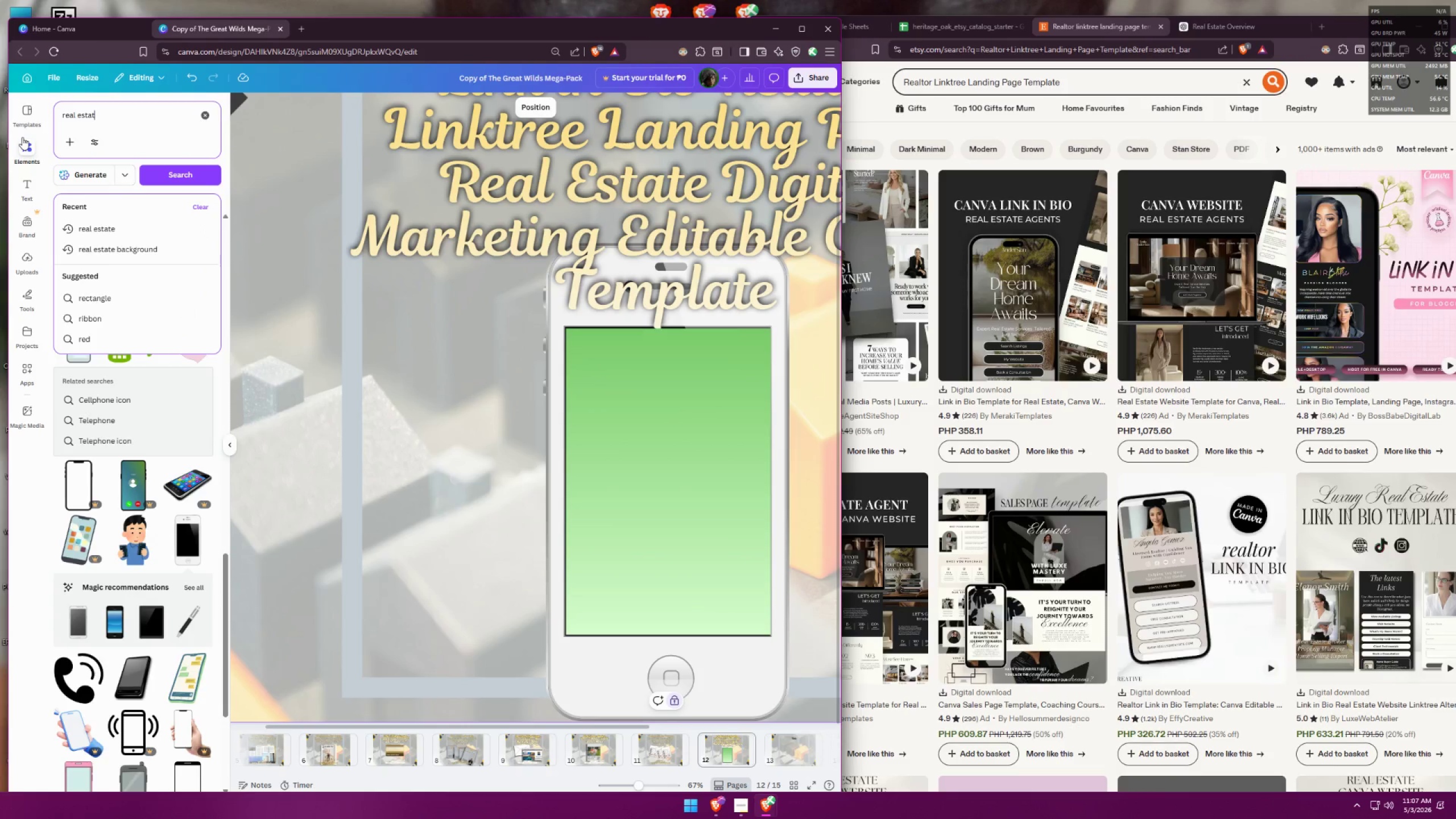 
key(Control+ControlLeft)
 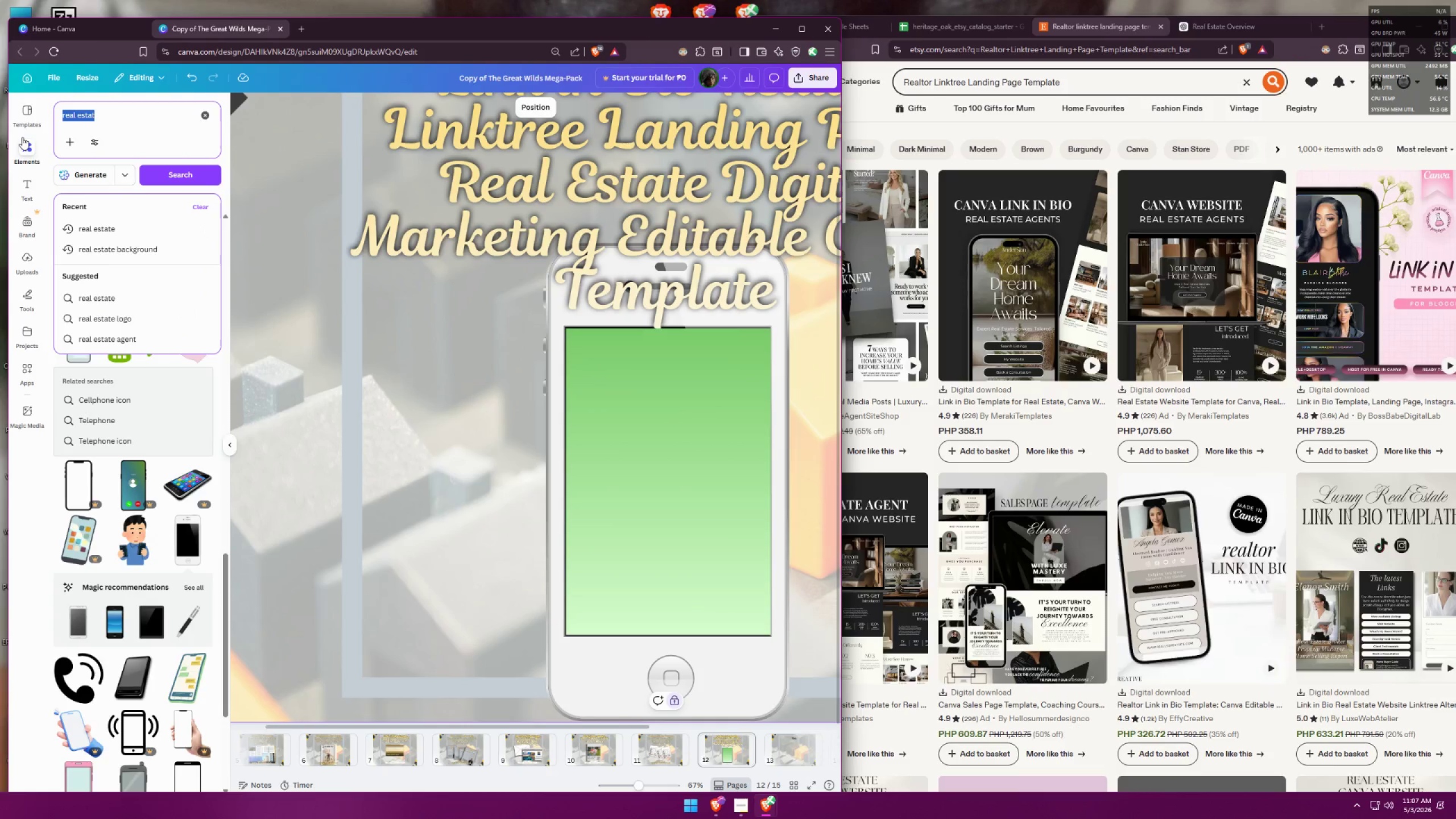 
key(Control+A)
 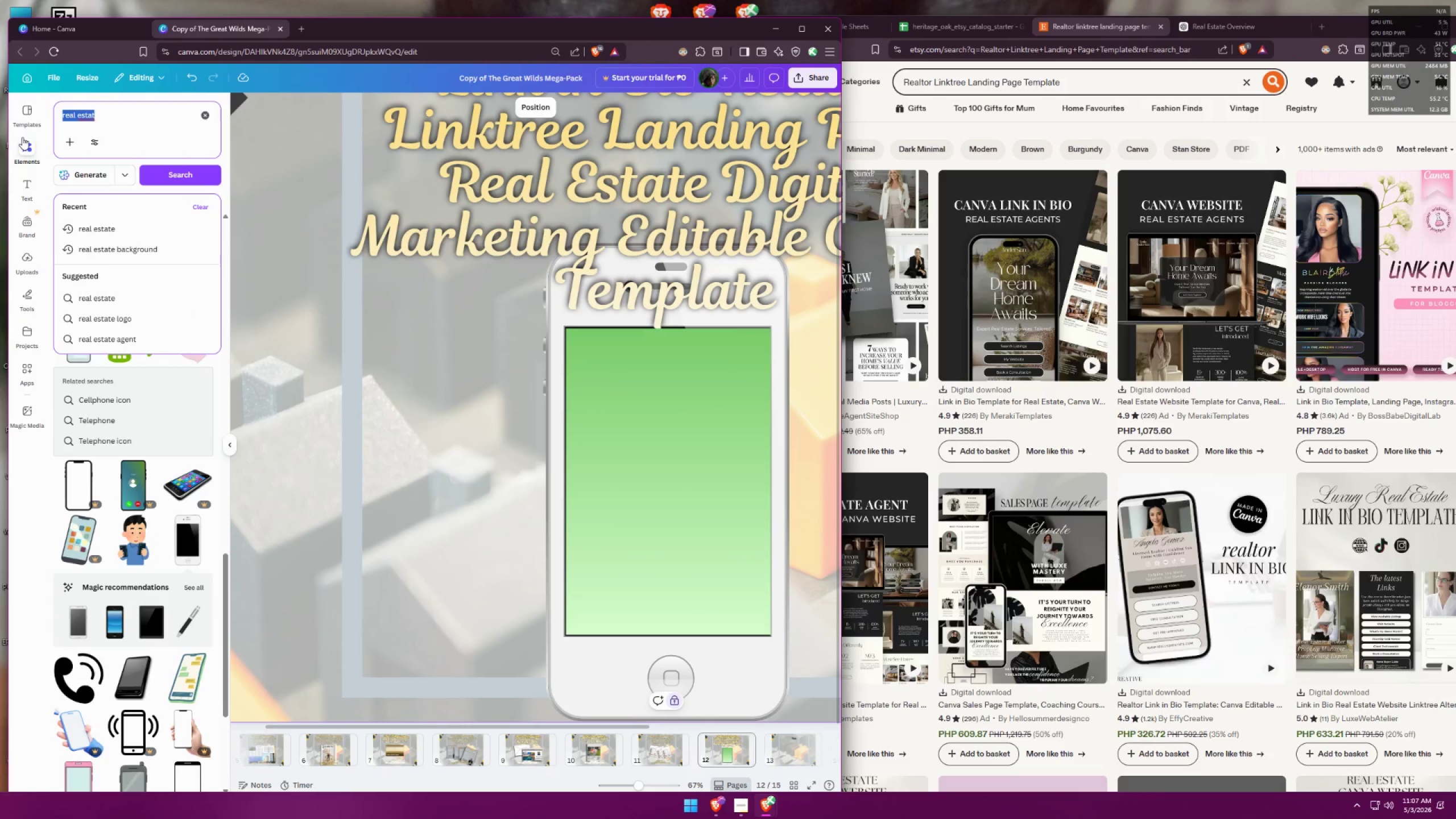 
type(reapt0o[F12])
key(Backspace)
type([F12])
 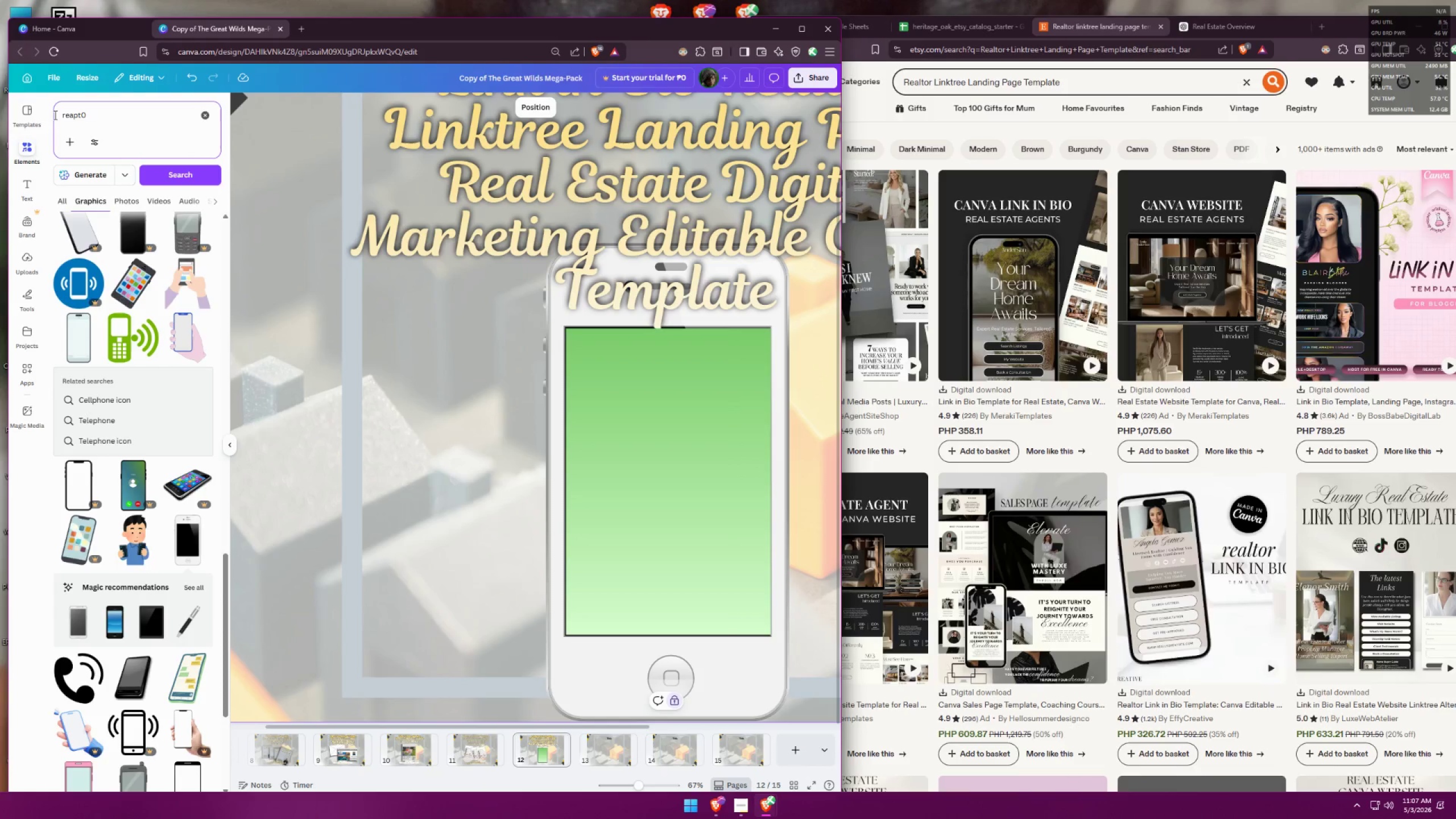 
left_click_drag(start_coordinate=[114, 123], to_coordinate=[7, 129])
 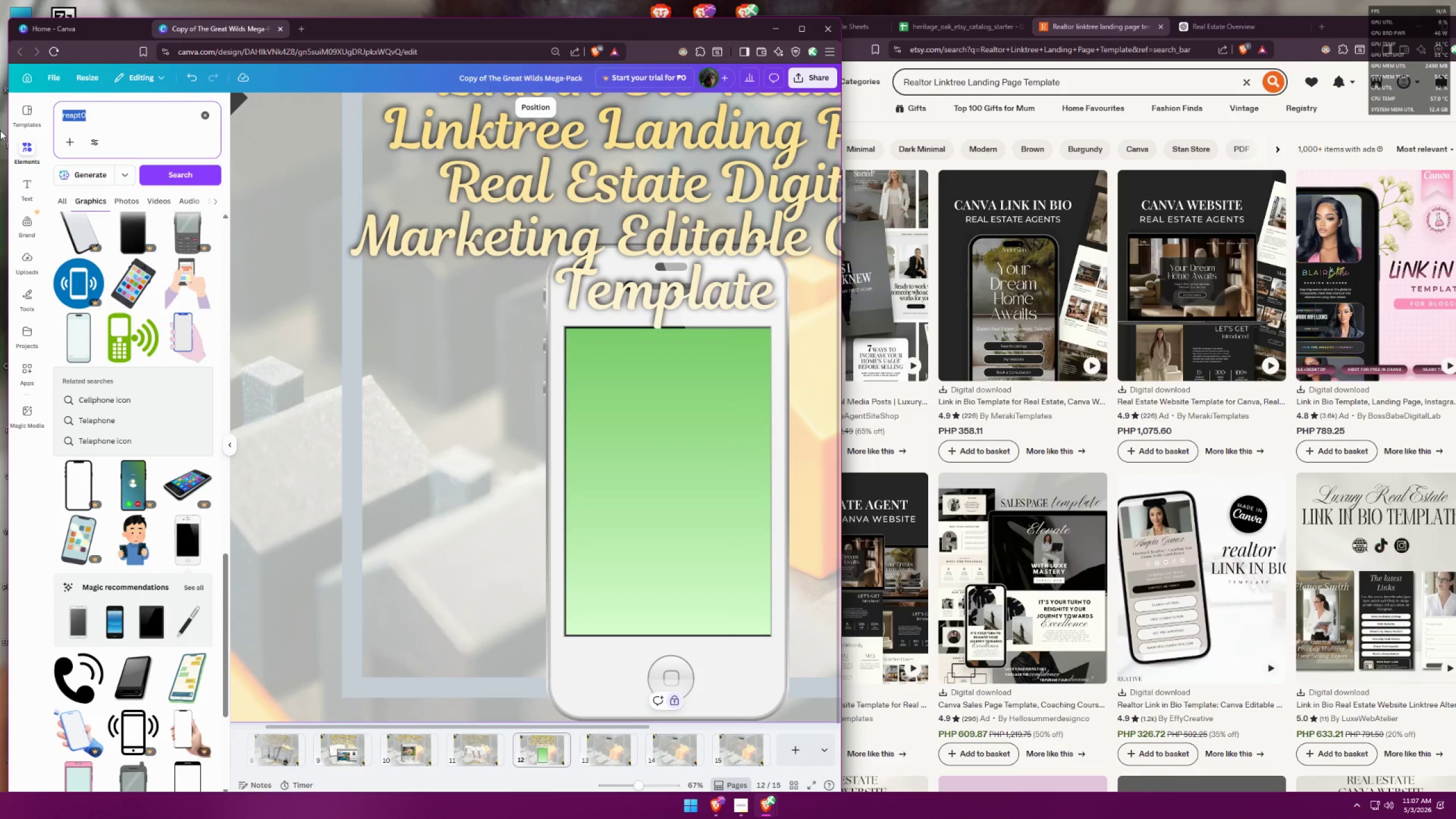 
type(realtor)
 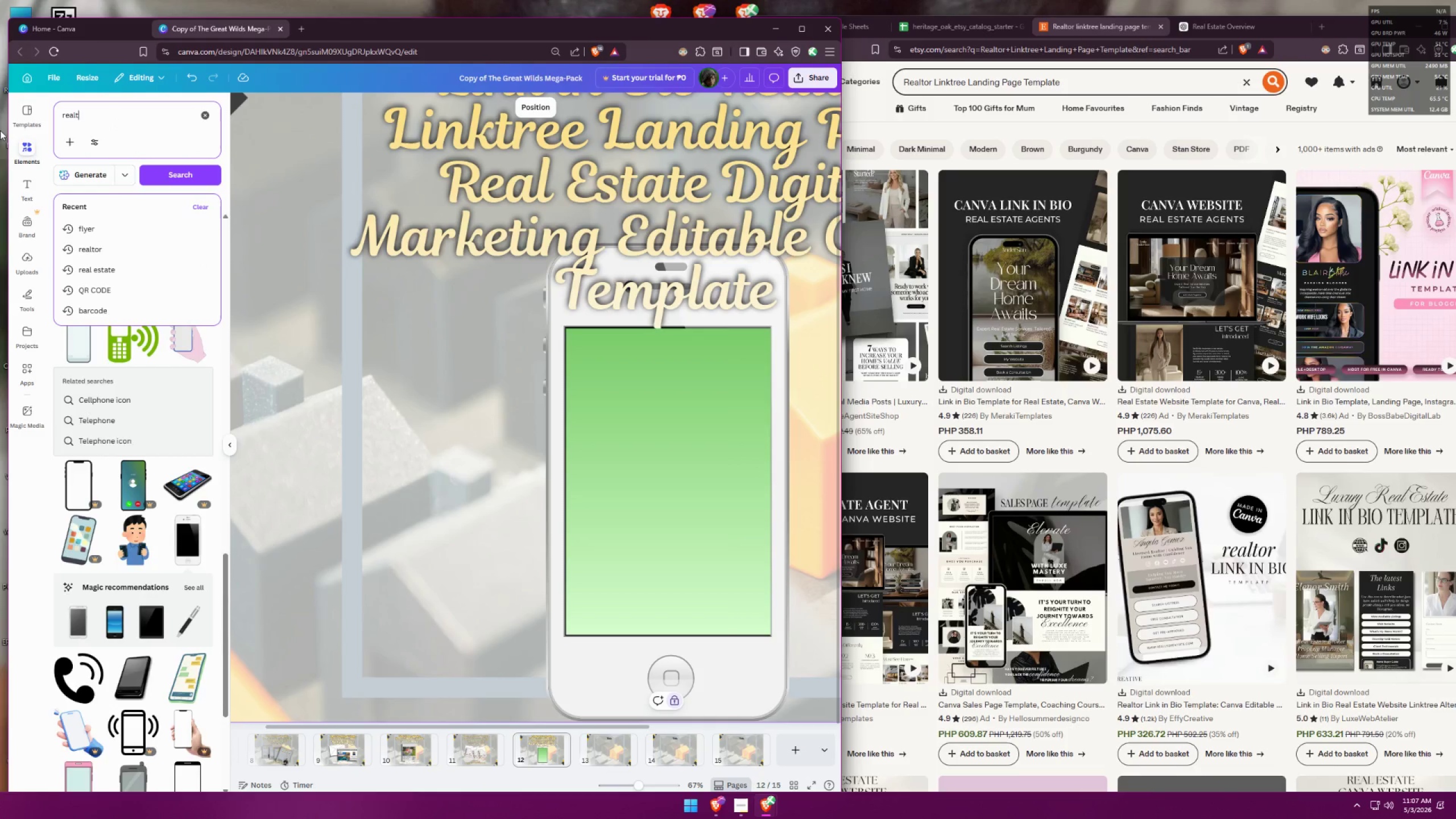 
key(Enter)
 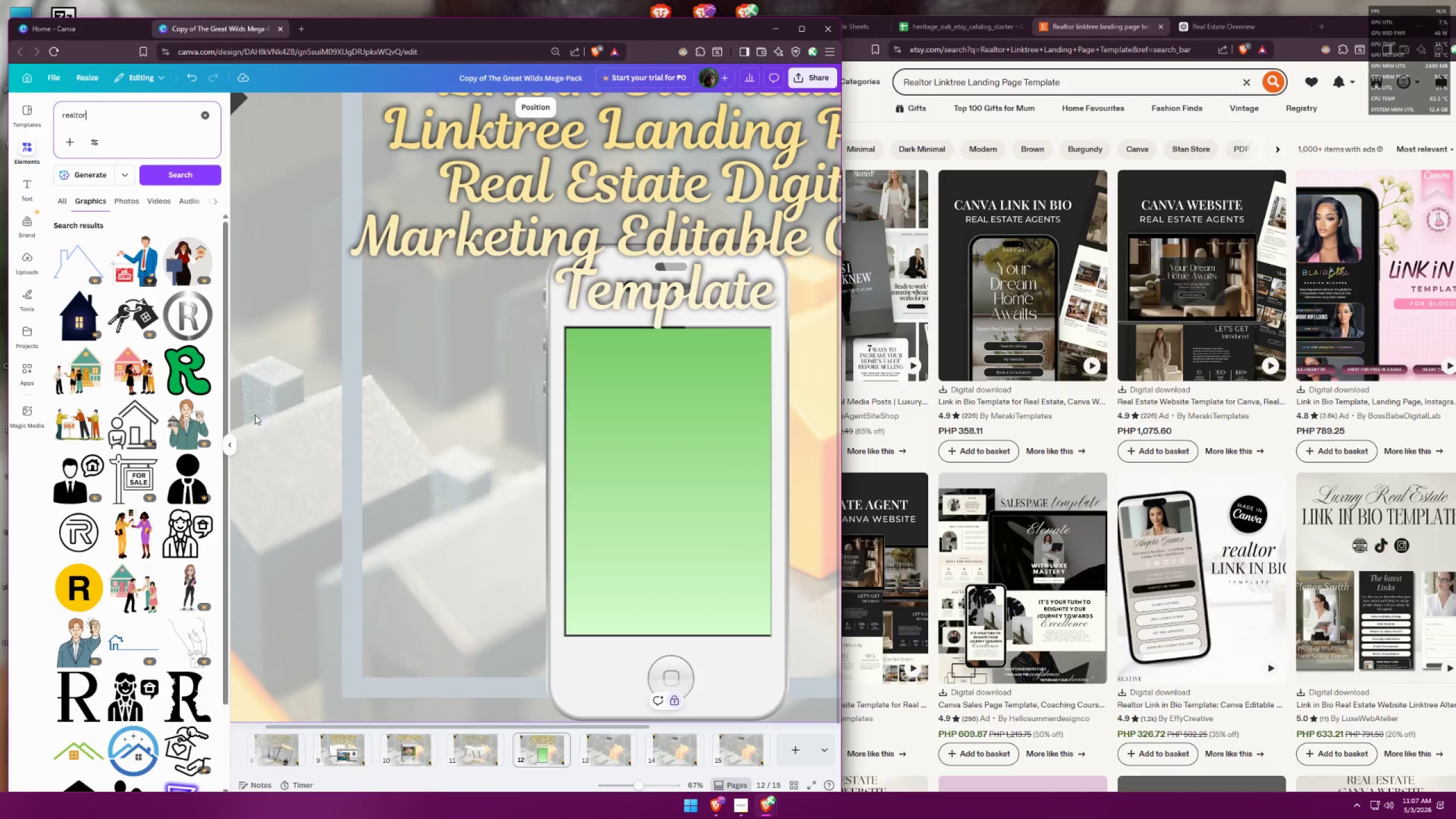 
scroll: coordinate [162, 481], scroll_direction: down, amount: 8.0
 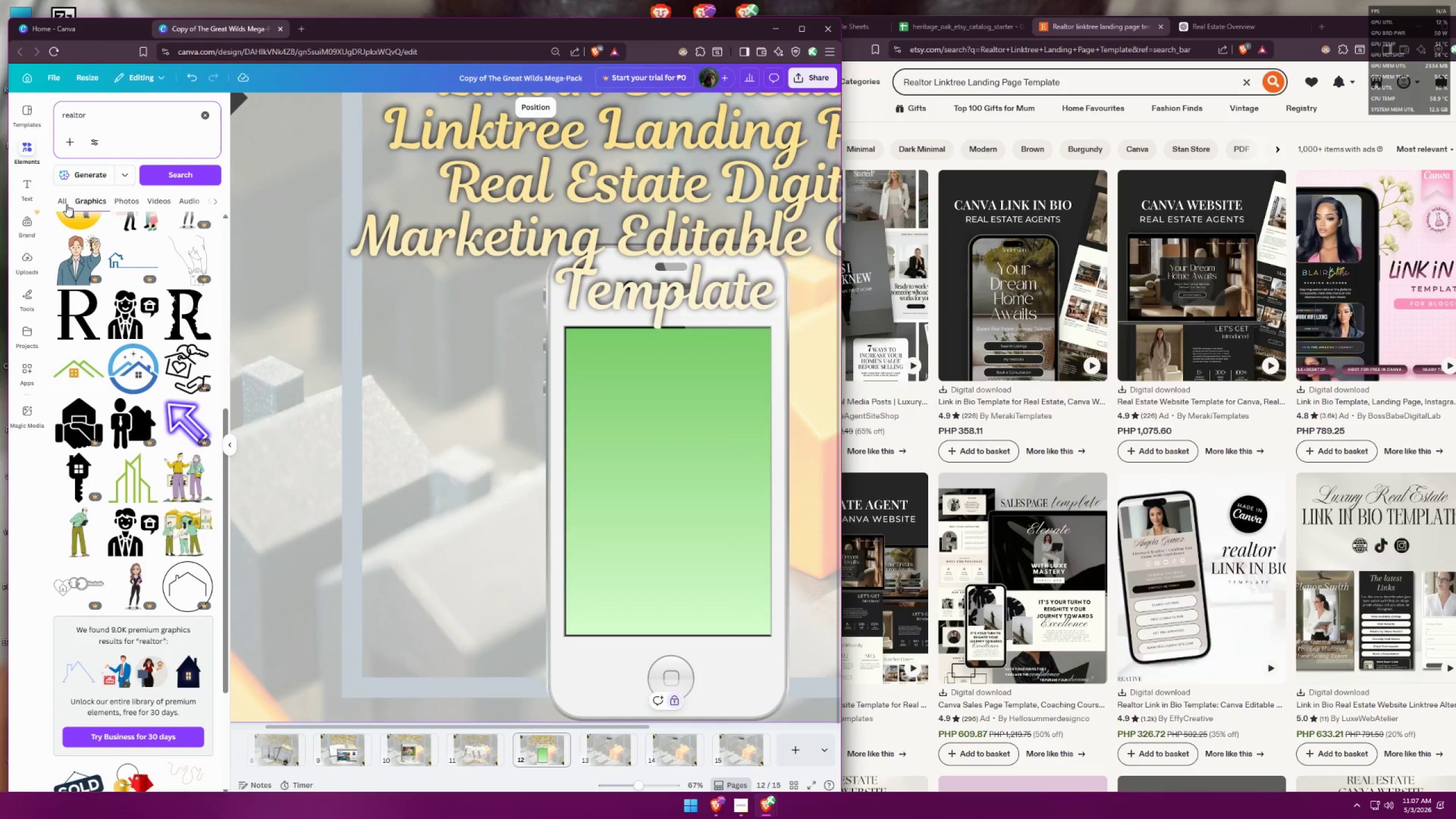 
left_click([61, 198])
 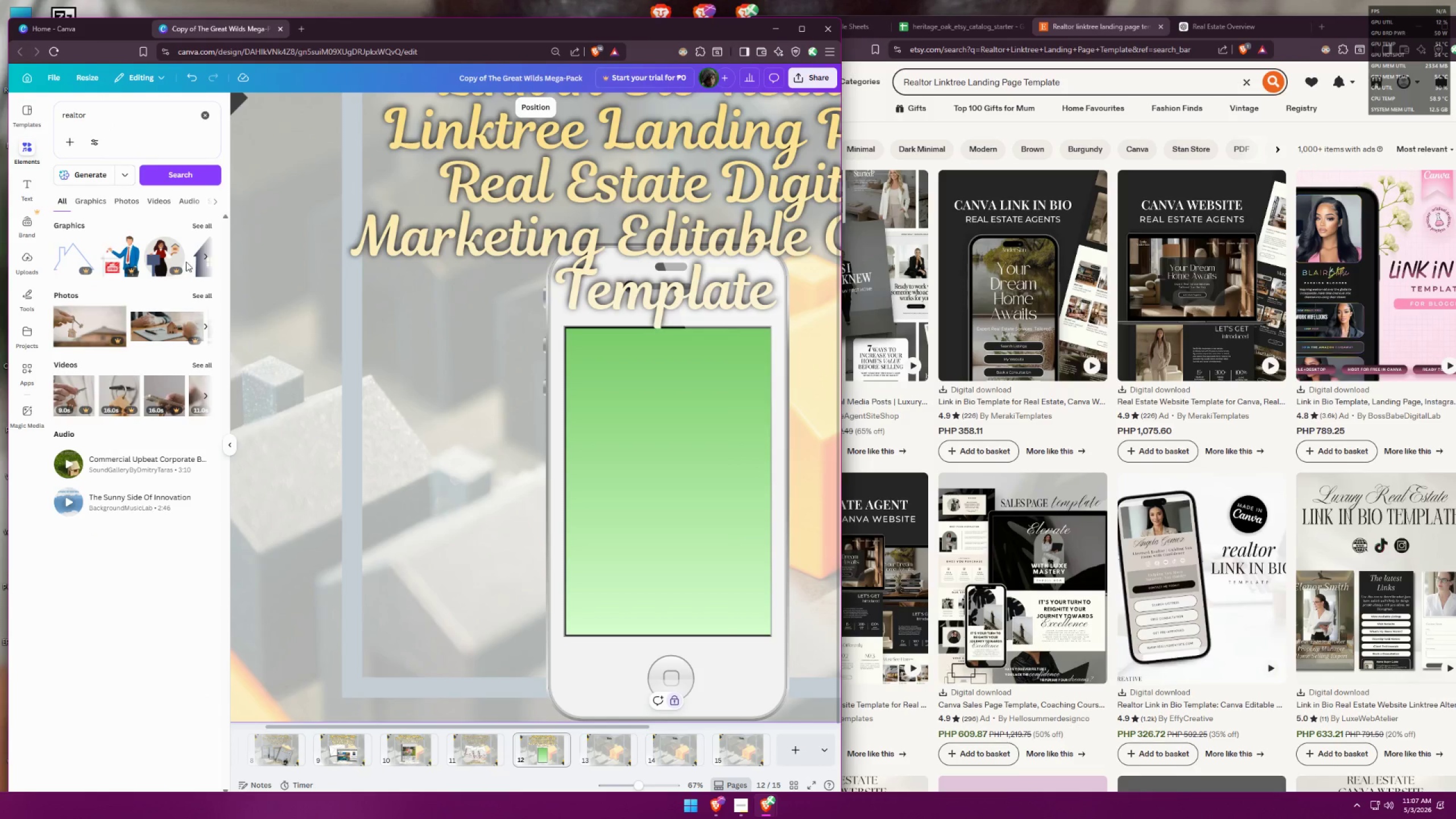 
left_click([206, 289])
 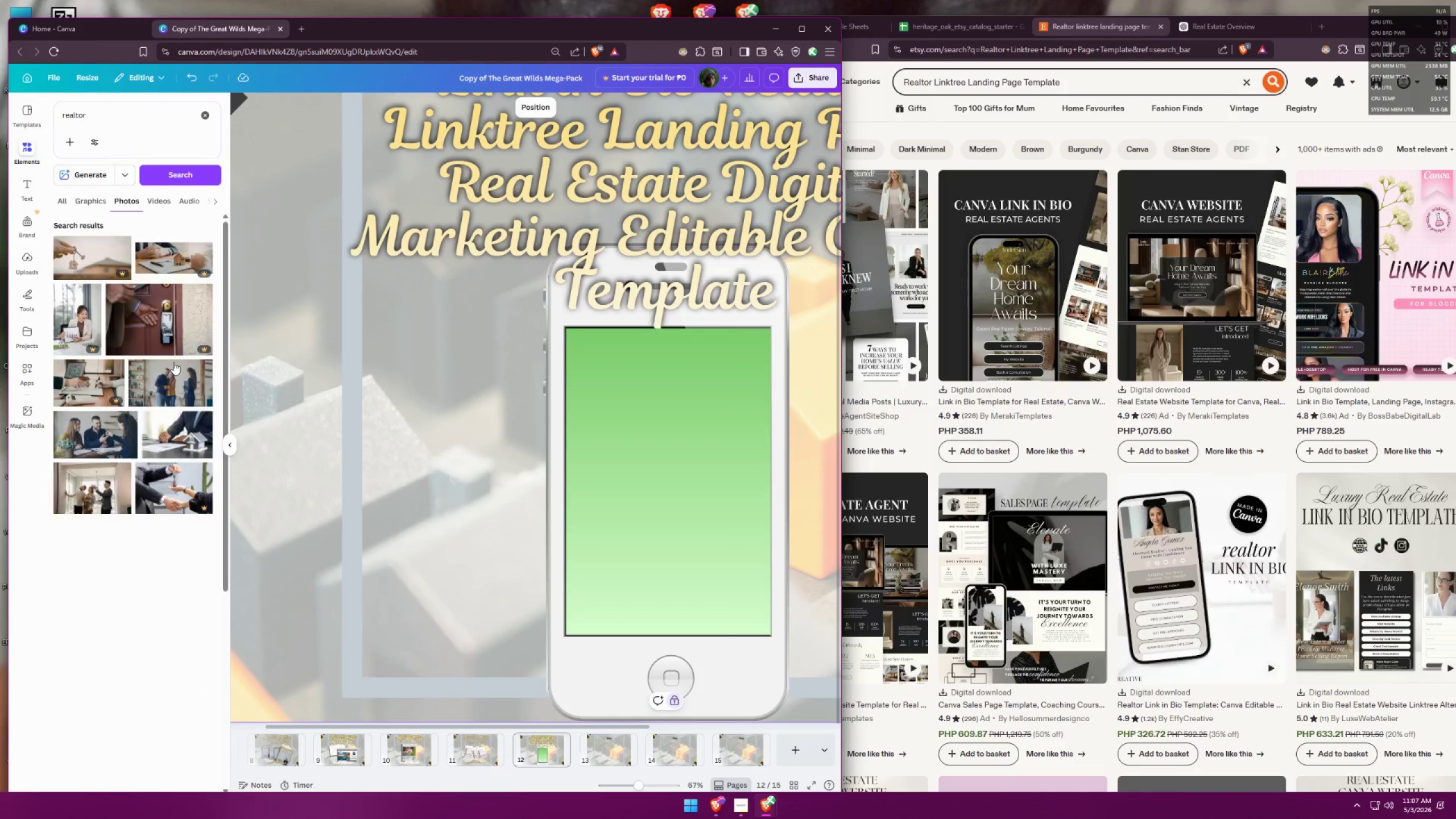 
scroll: coordinate [185, 412], scroll_direction: down, amount: 21.0
 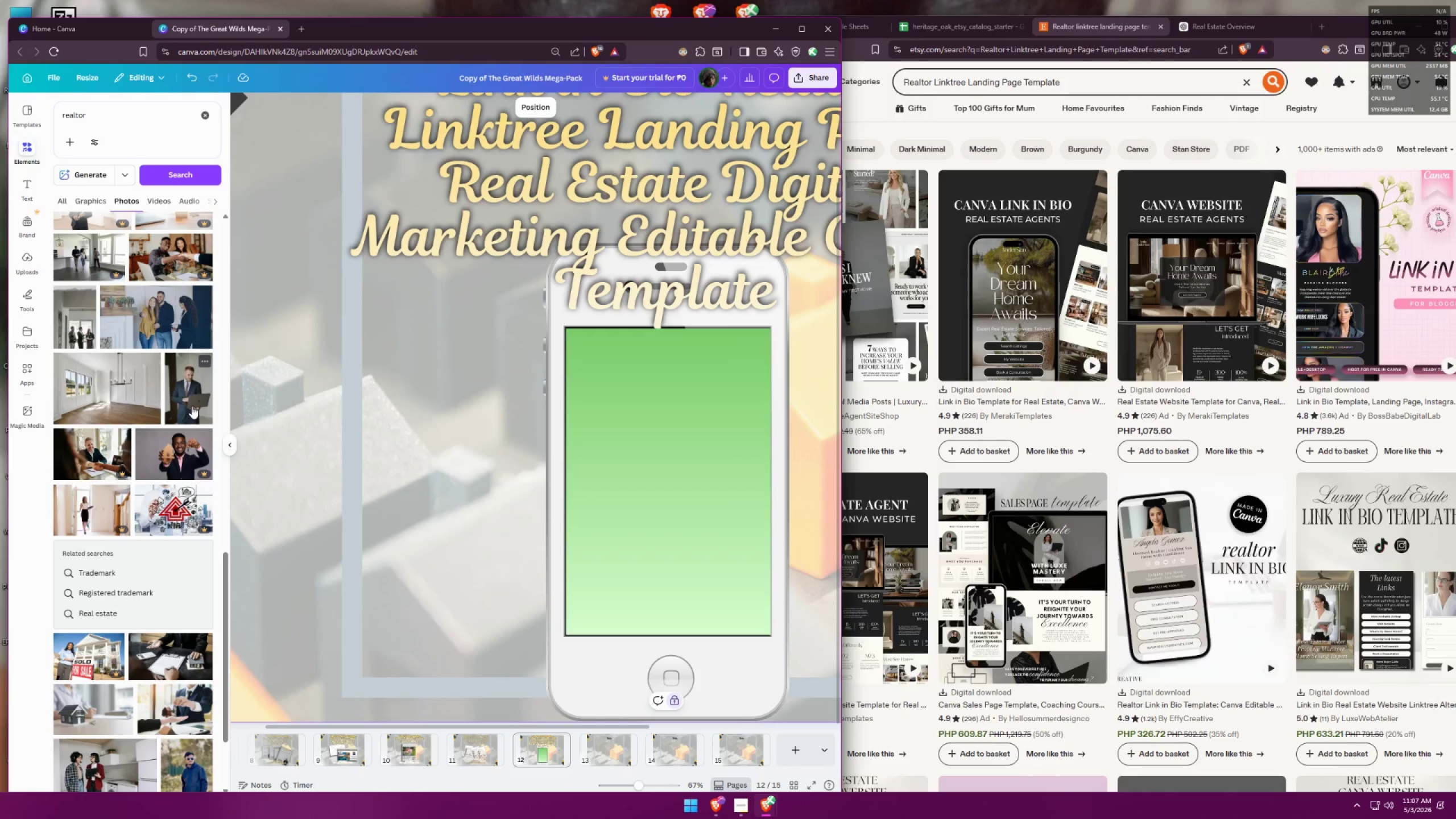 
scroll: coordinate [193, 404], scroll_direction: down, amount: 15.0
 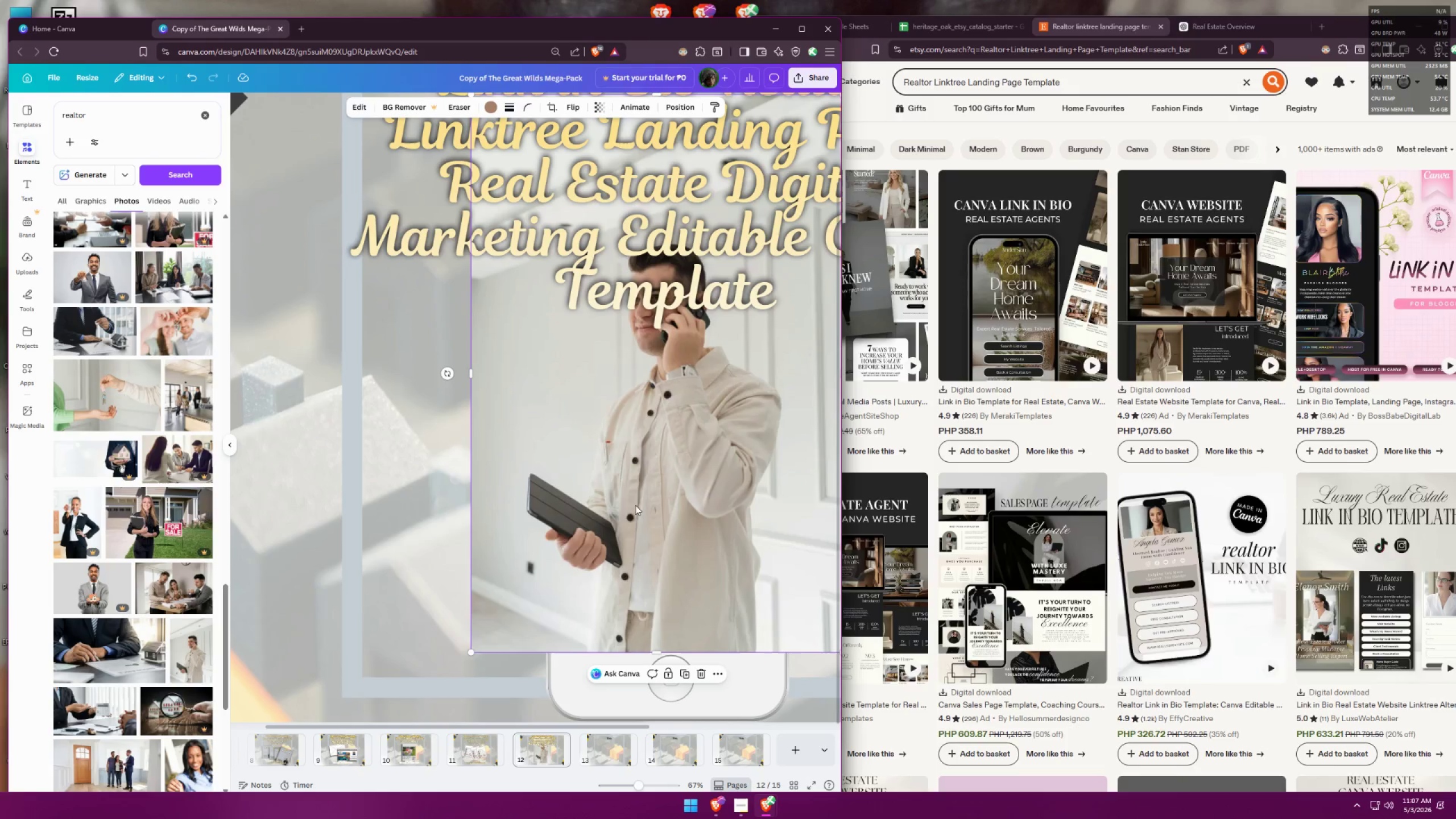 
hold_key(key=ControlLeft, duration=0.33)
scroll: coordinate [552, 458], scroll_direction: down, amount: 4.0
 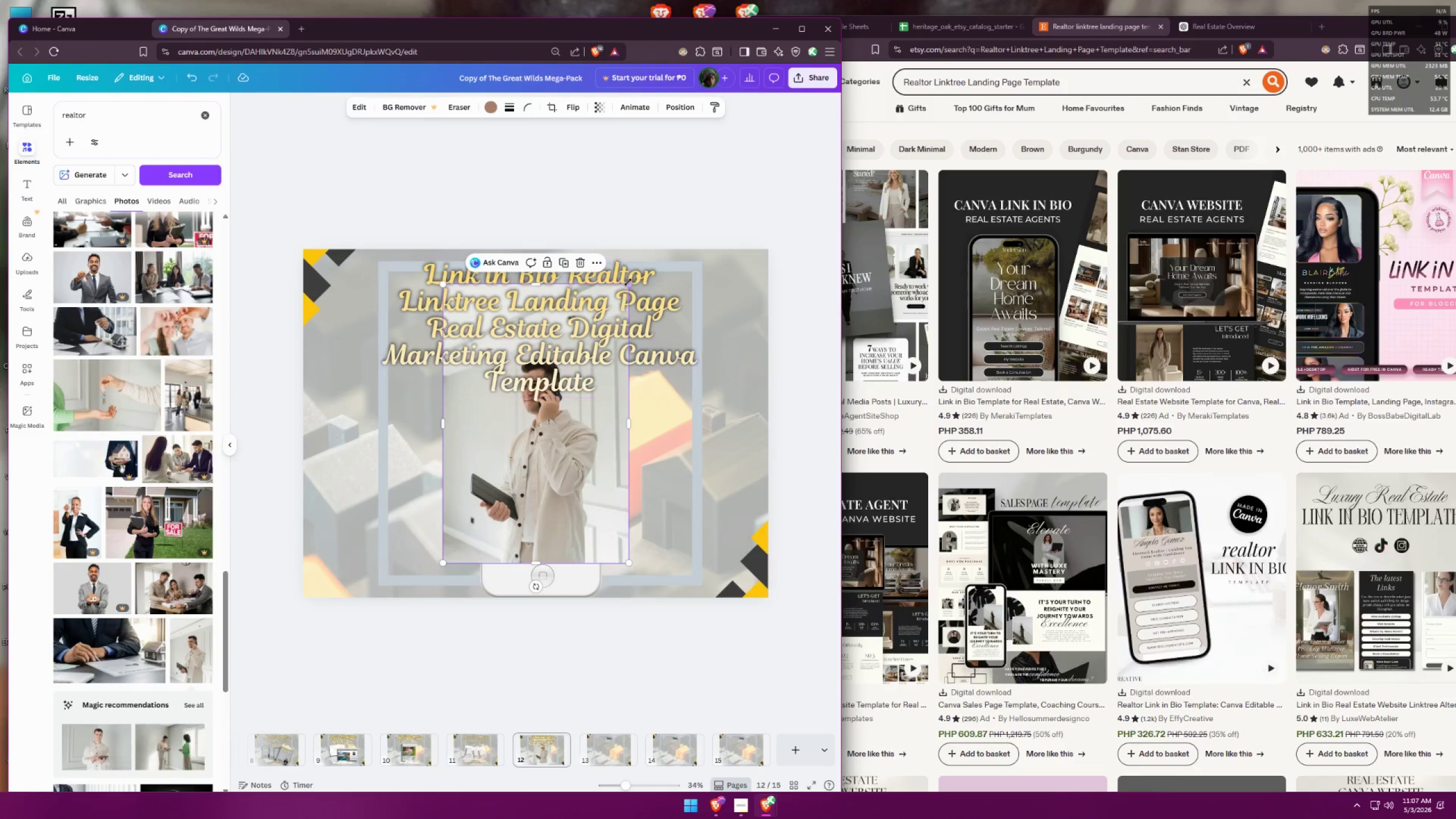 
left_click_drag(start_coordinate=[628, 282], to_coordinate=[483, 465])
 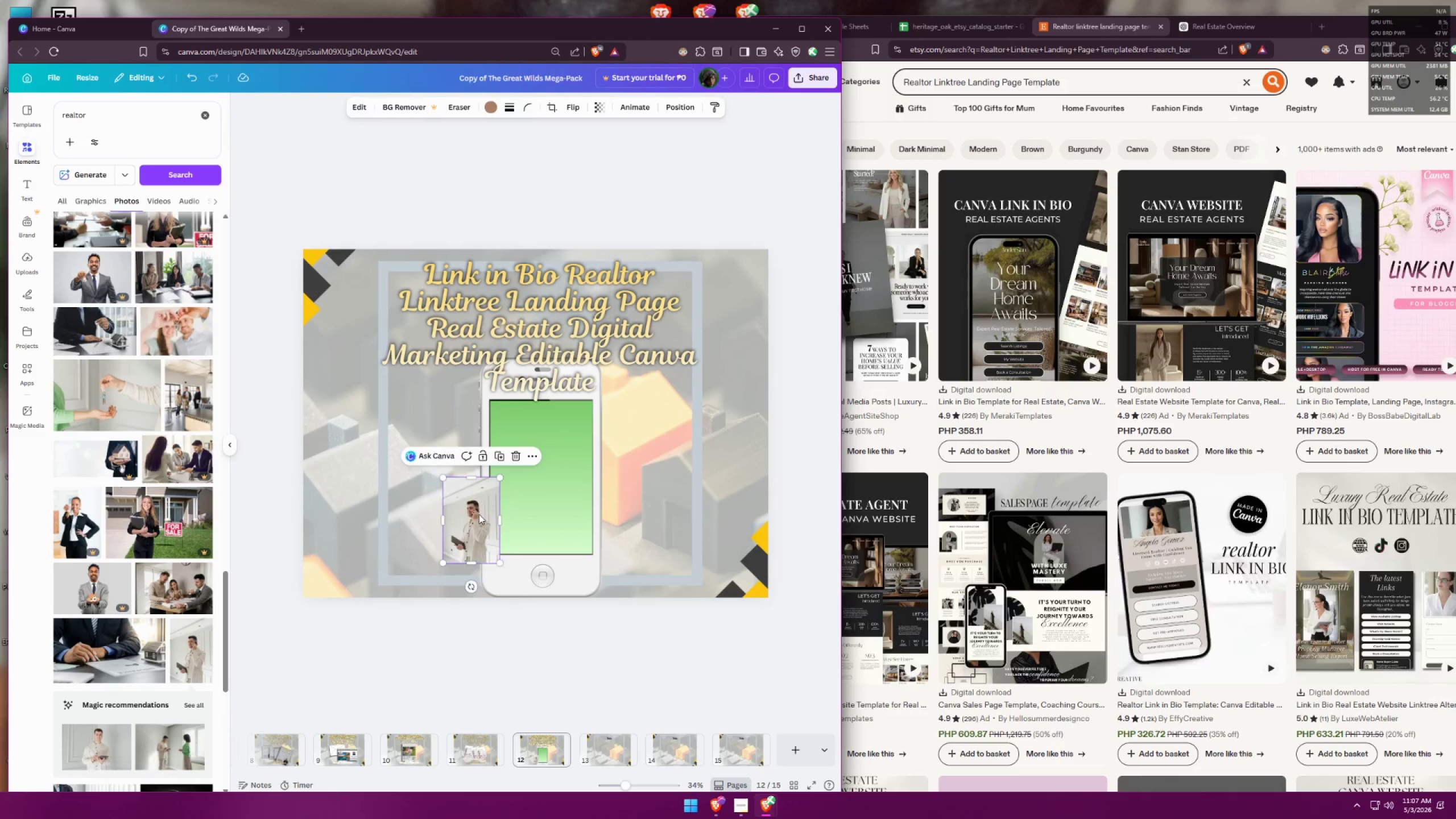 
left_click_drag(start_coordinate=[479, 514], to_coordinate=[548, 443])
 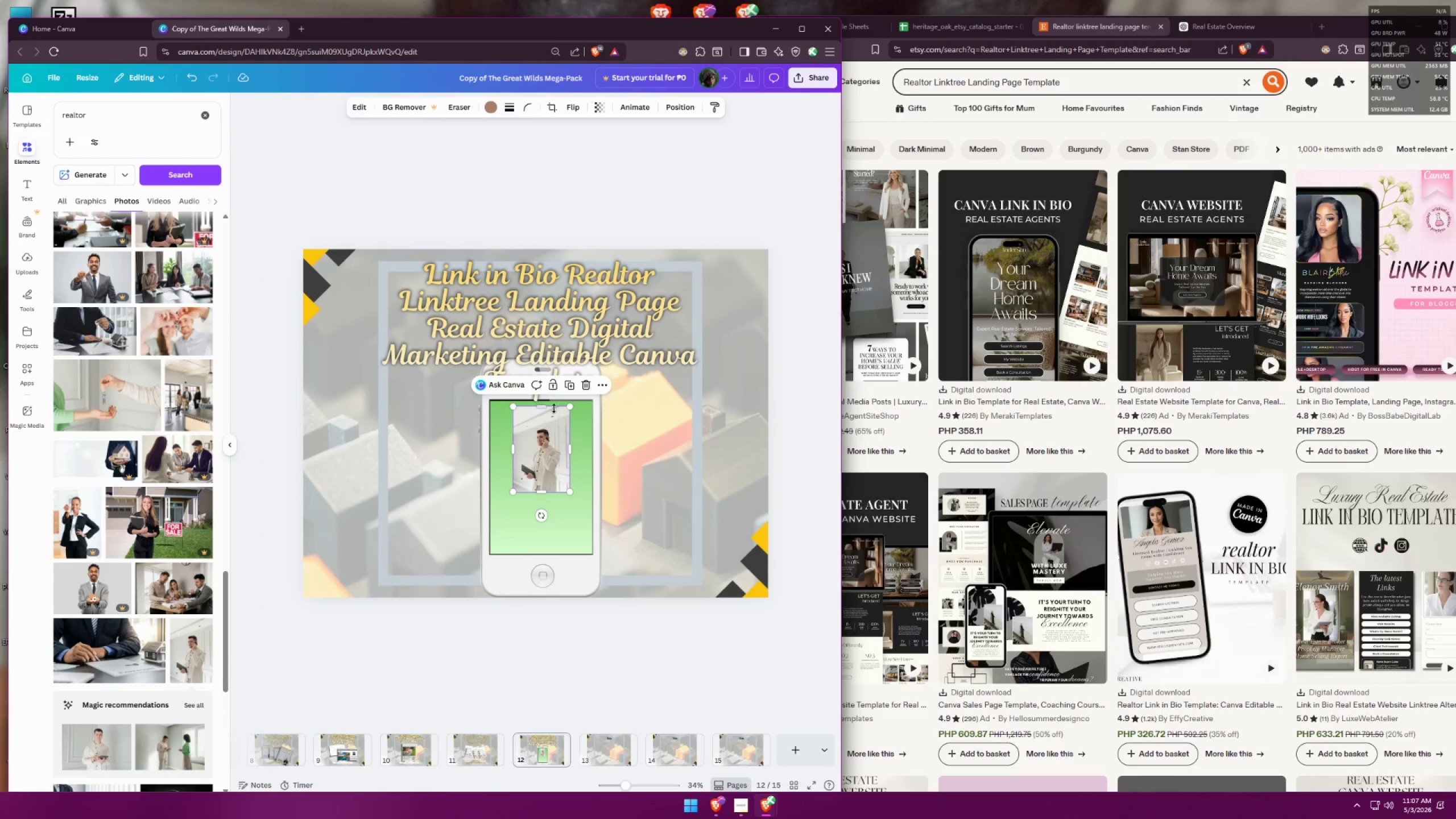 
left_click([545, 406])
 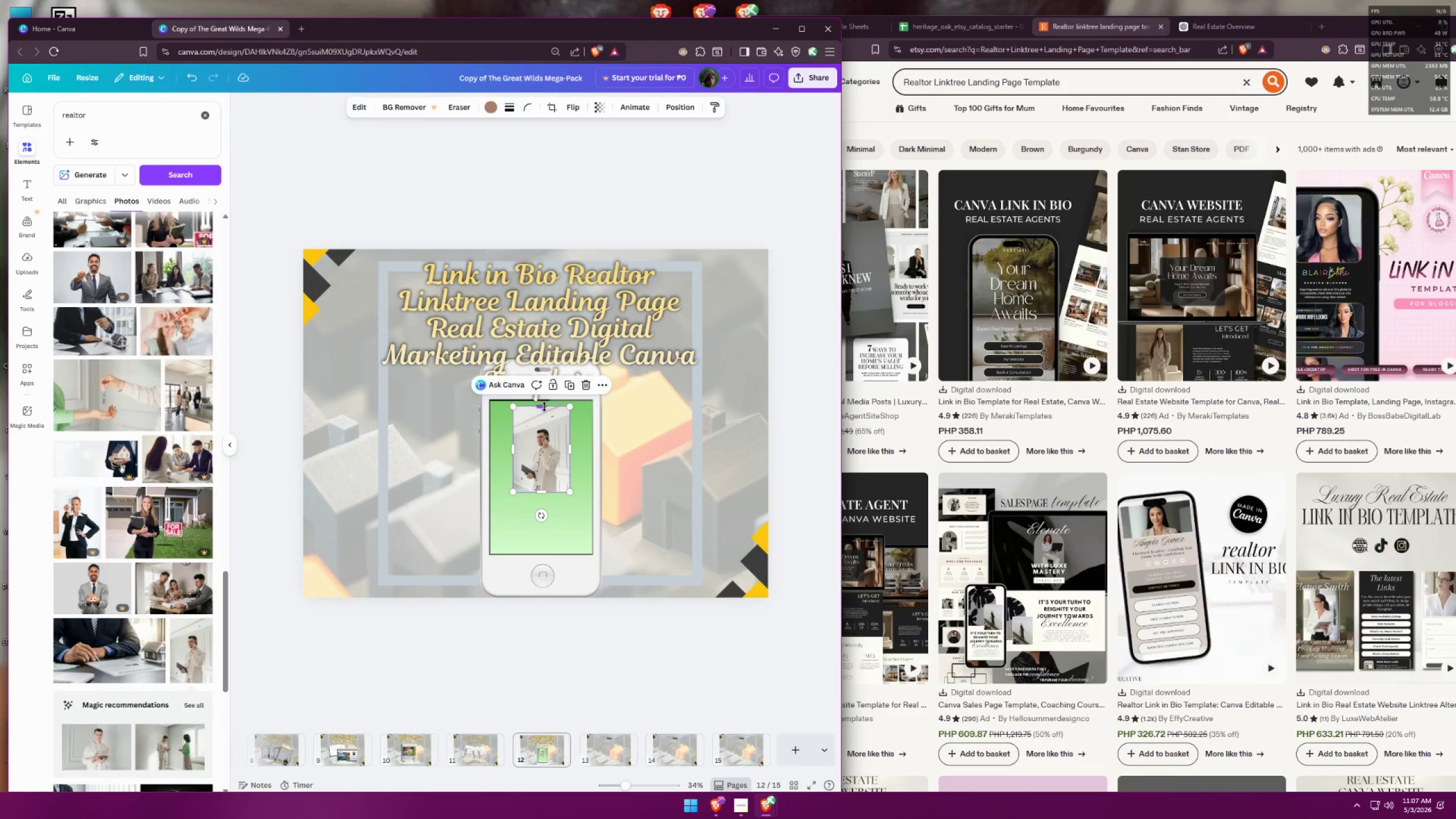 
left_click_drag(start_coordinate=[544, 407], to_coordinate=[538, 427])
 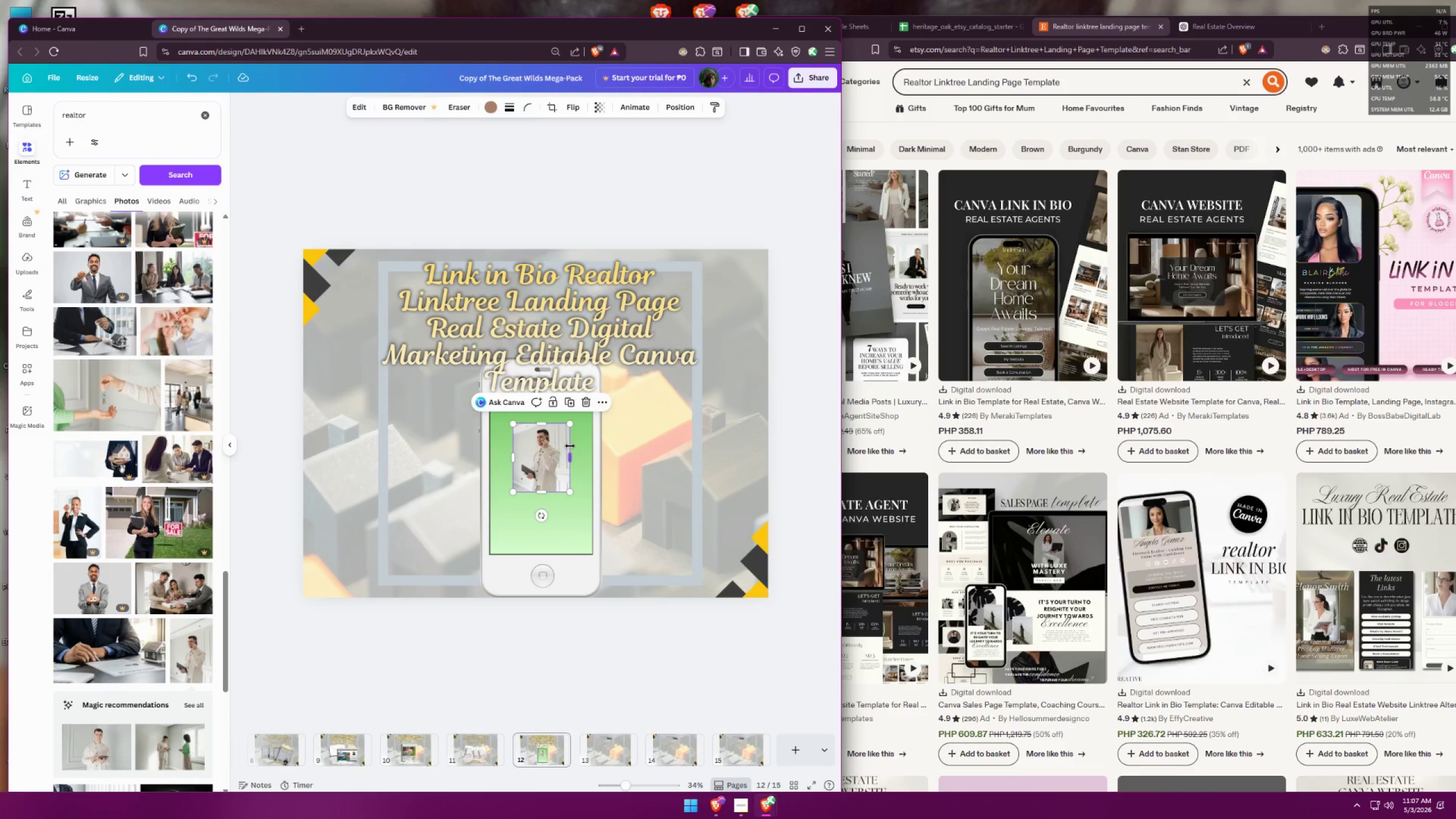 
left_click_drag(start_coordinate=[569, 452], to_coordinate=[563, 452])
 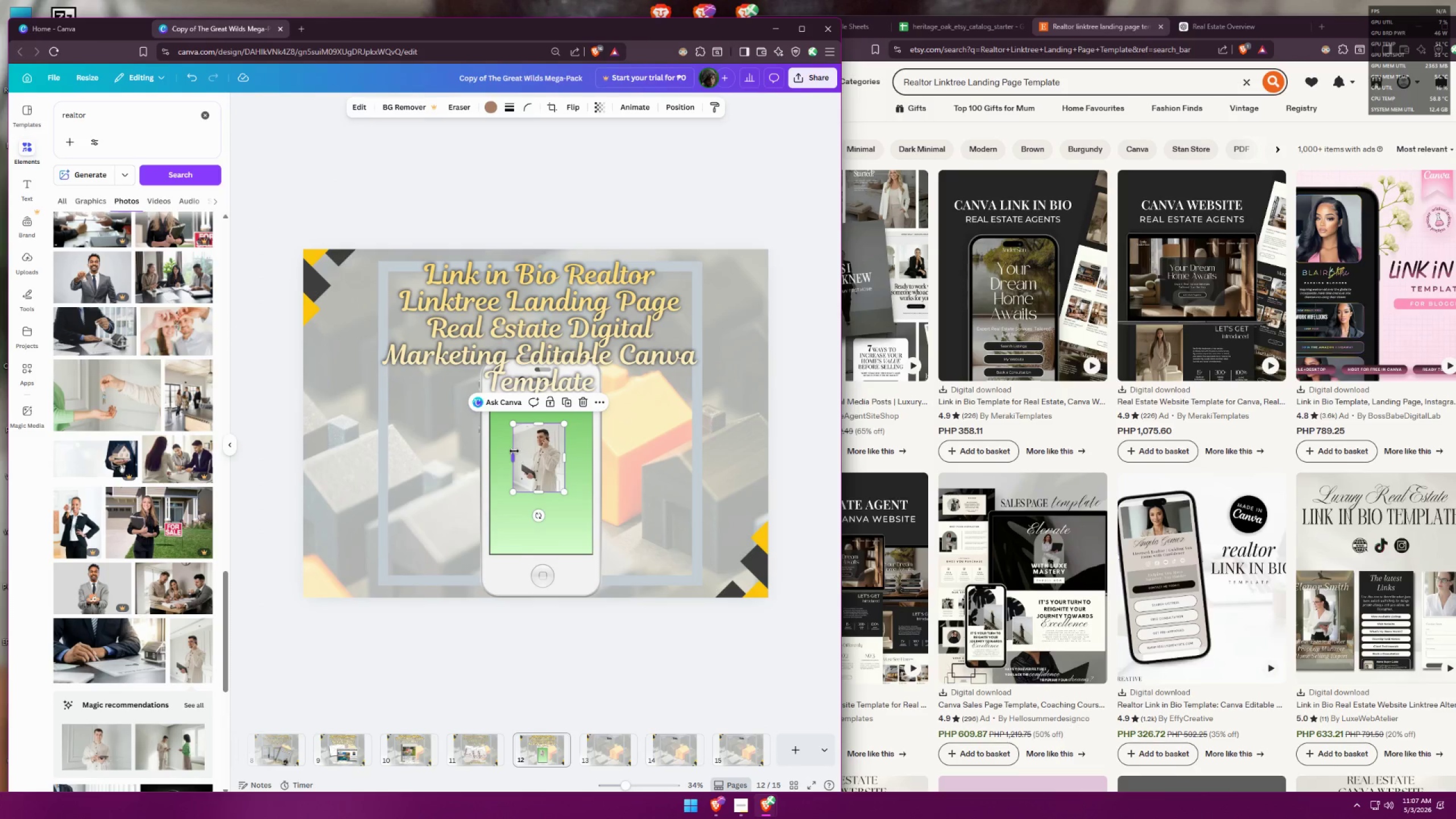 
left_click_drag(start_coordinate=[512, 453], to_coordinate=[518, 450])
 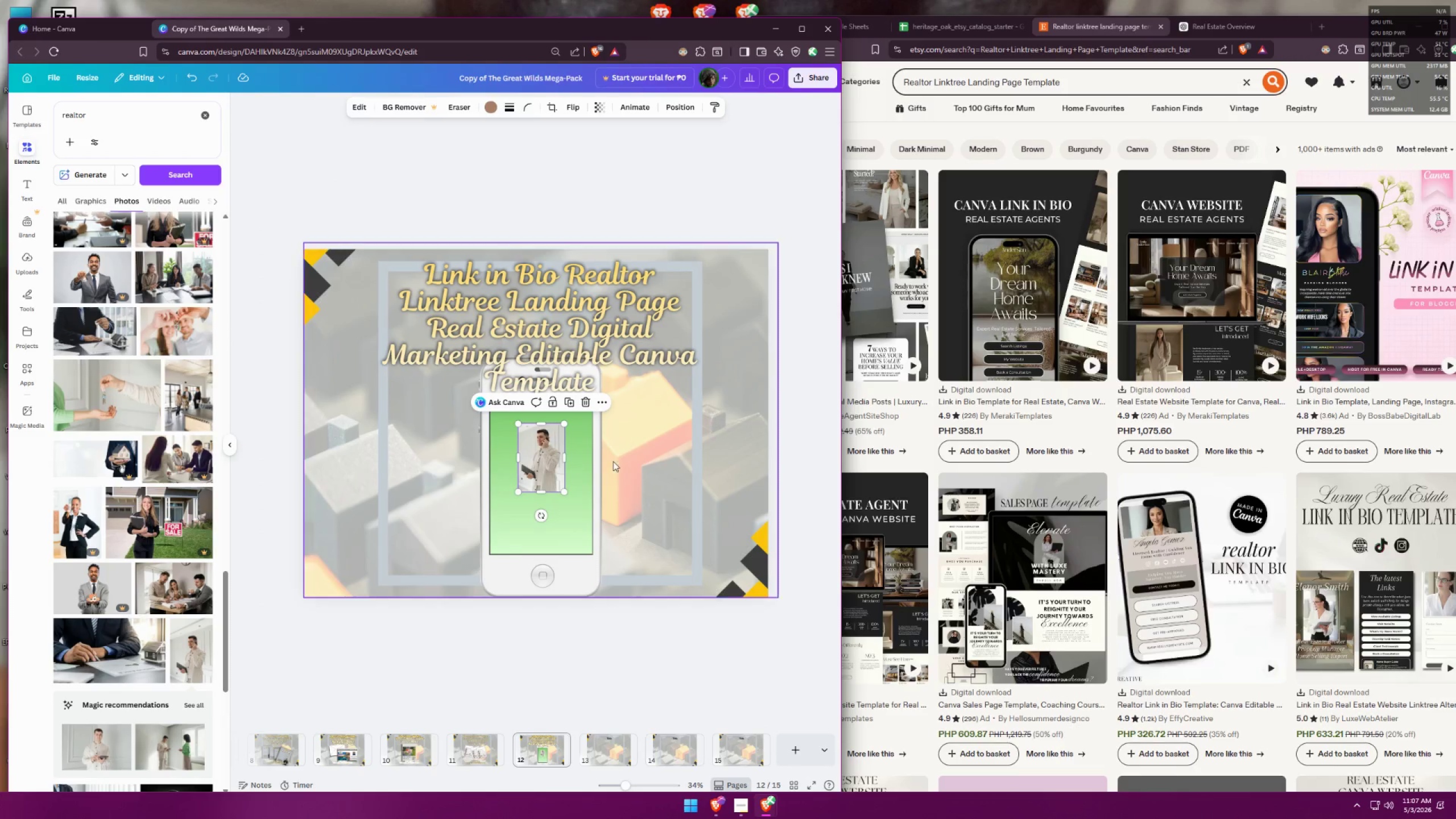 
left_click([614, 460])
 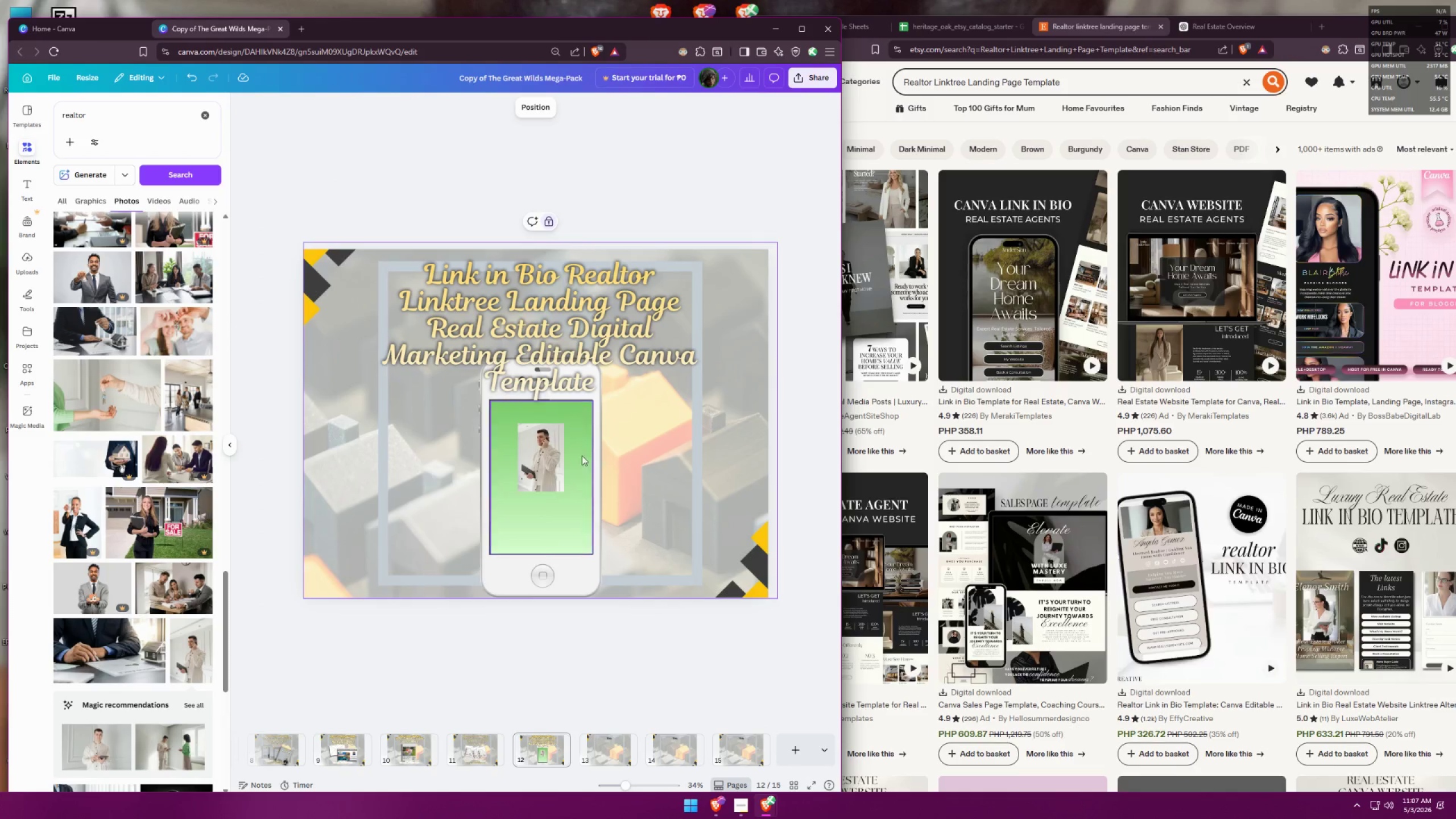 
left_click_drag(start_coordinate=[543, 456], to_coordinate=[544, 436])
 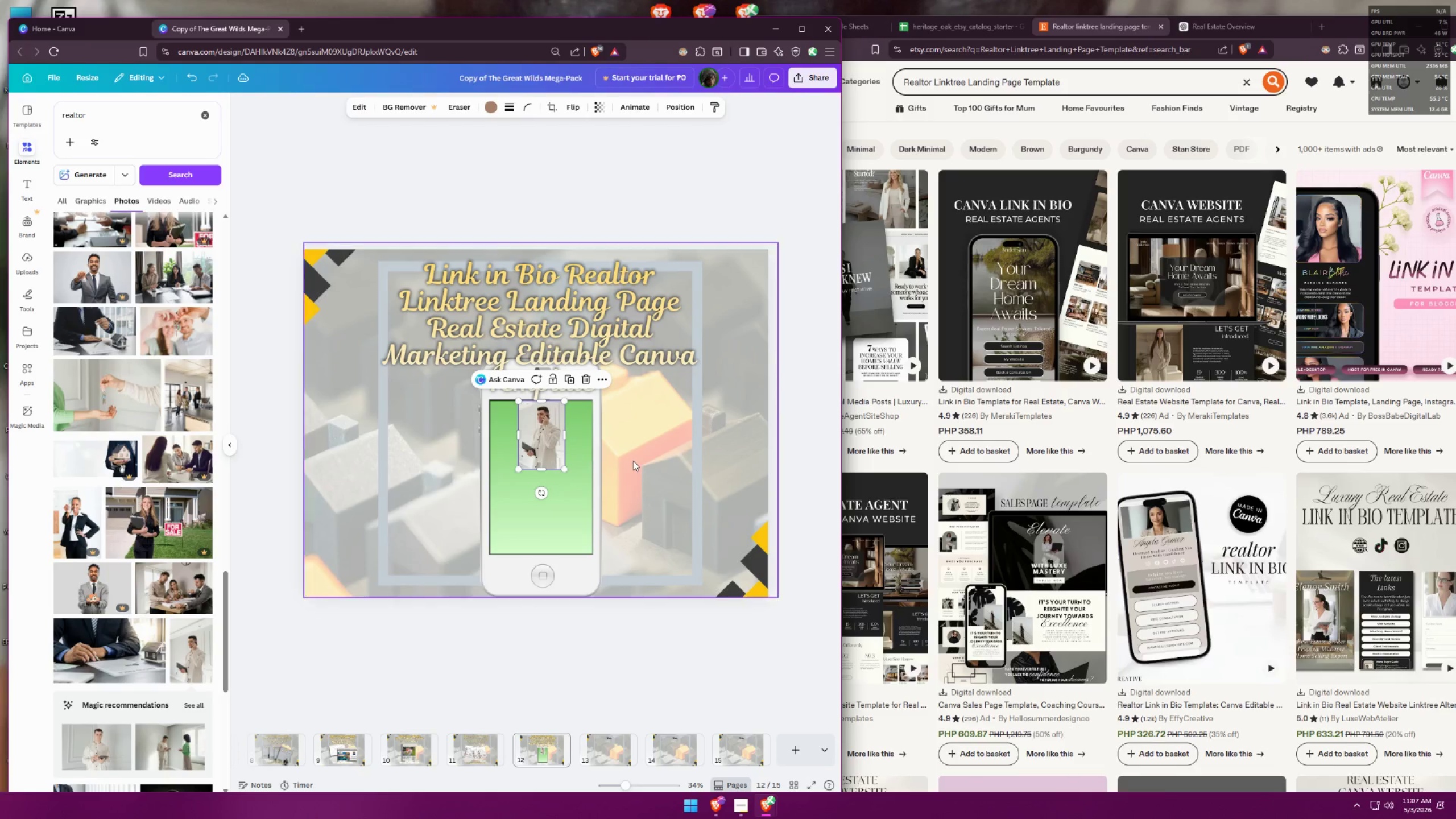 
left_click([633, 461])
 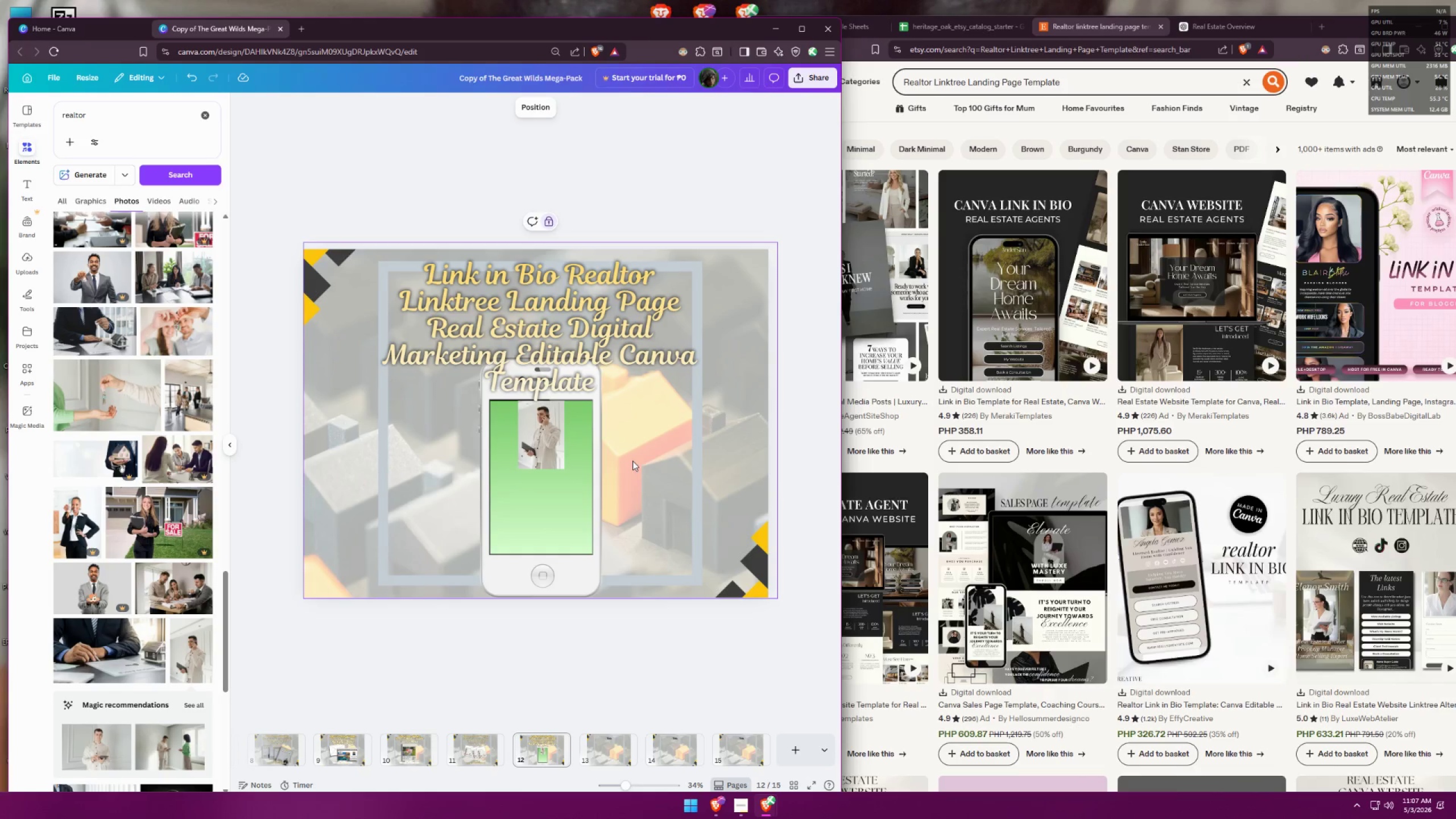 
hold_key(key=ControlLeft, duration=0.62)
scroll: coordinate [593, 505], scroll_direction: up, amount: 5.0
 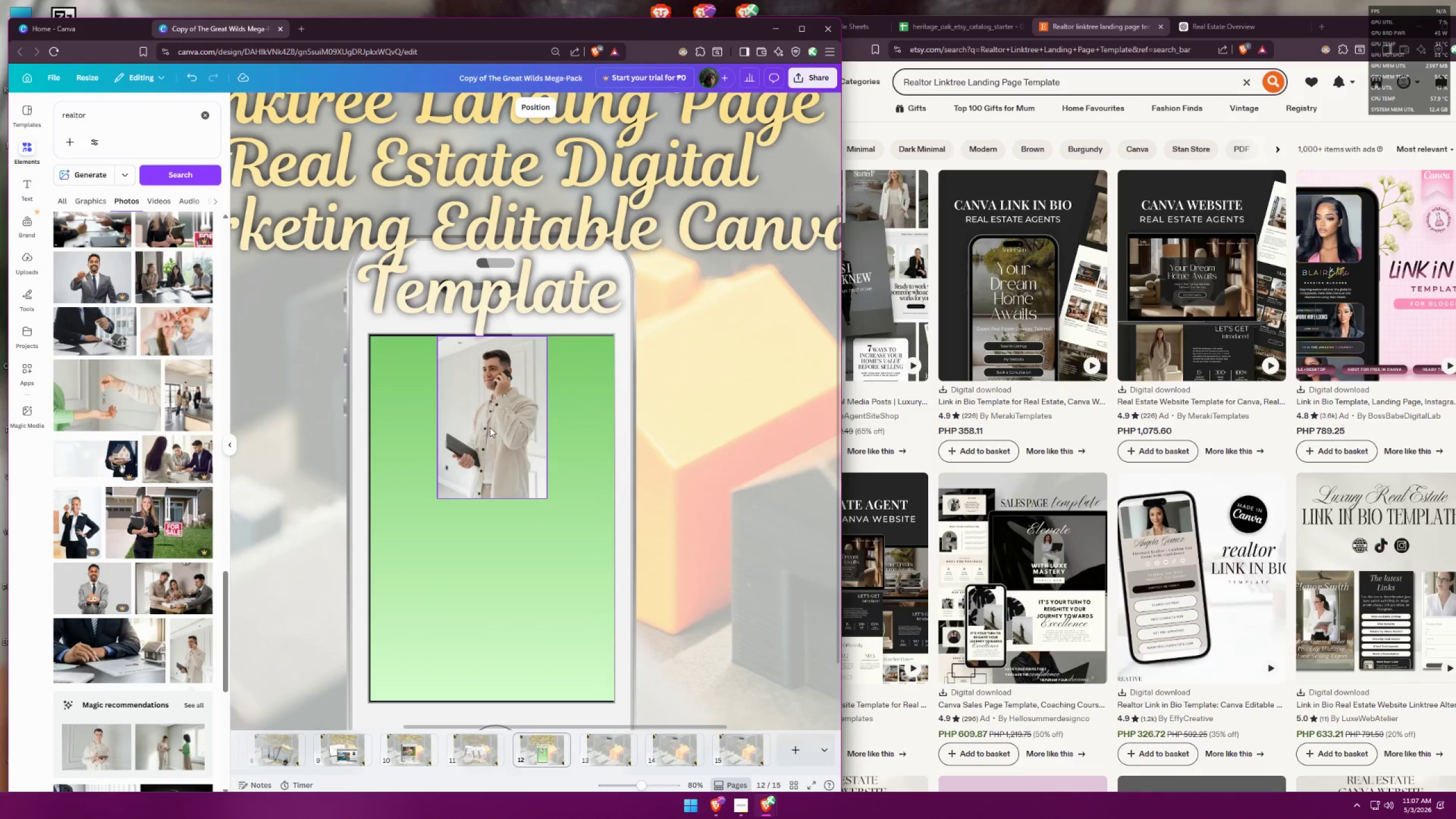 
left_click([622, 503])
 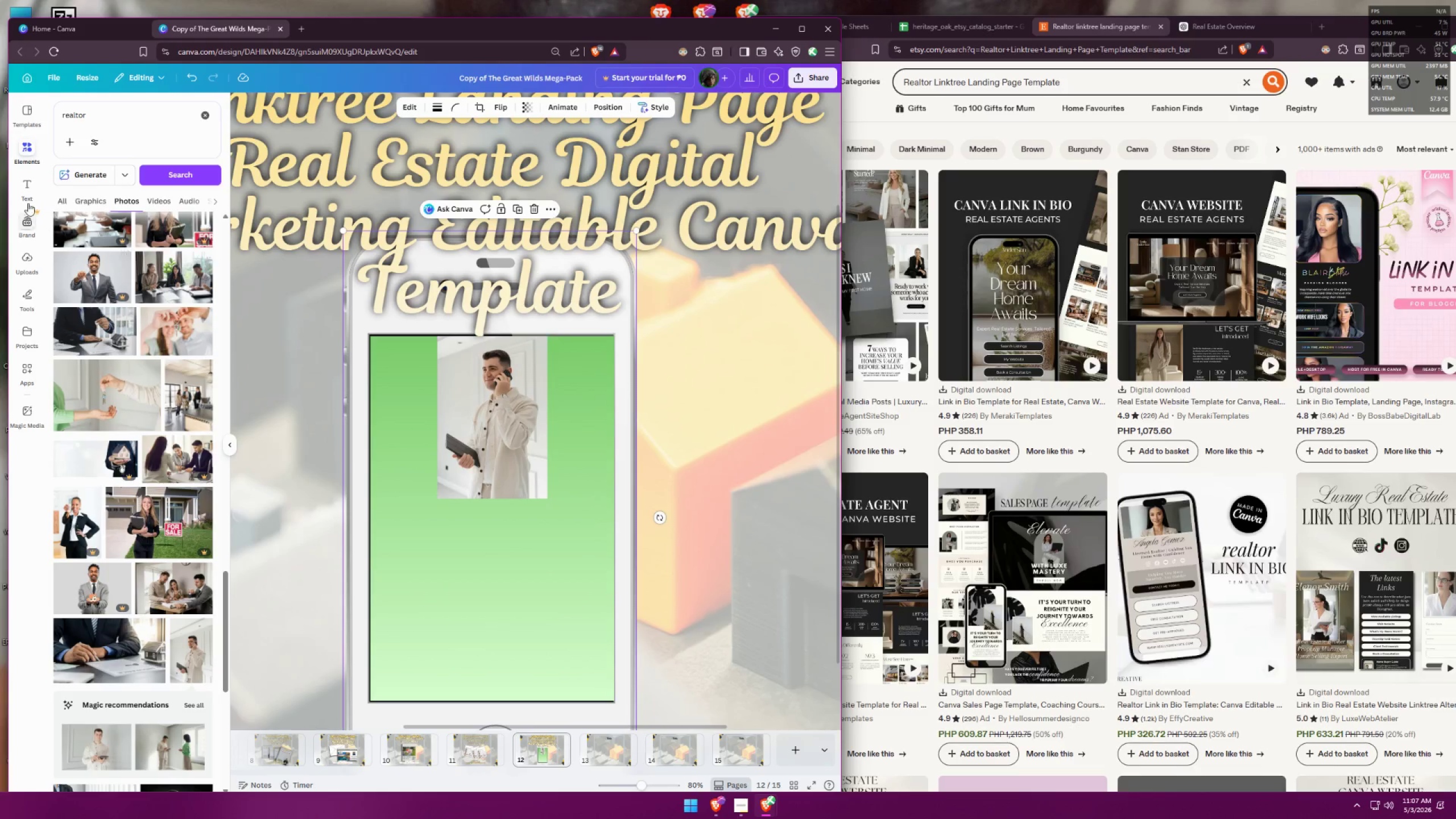 
left_click([26, 187])
 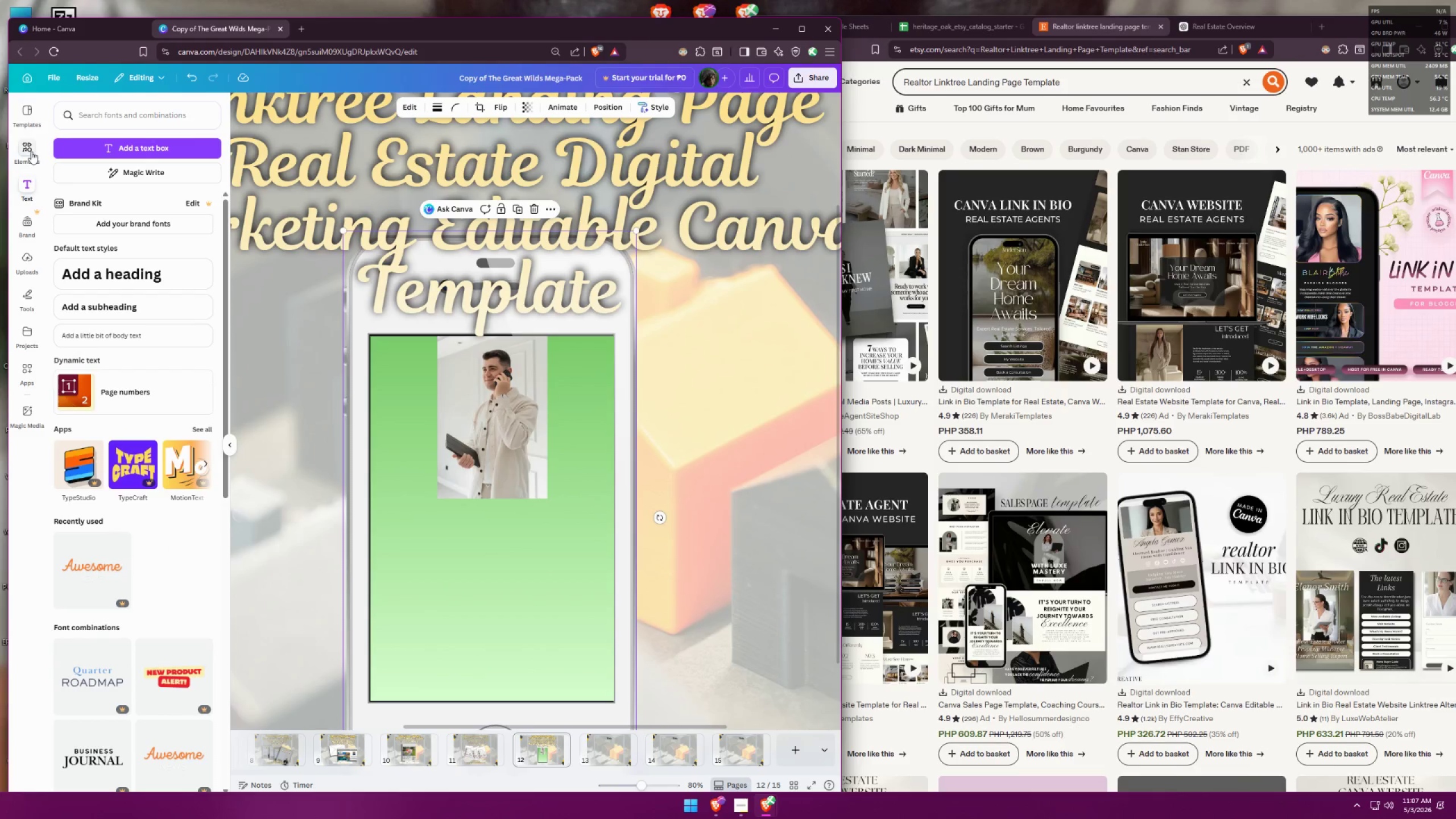 
left_click([31, 151])
 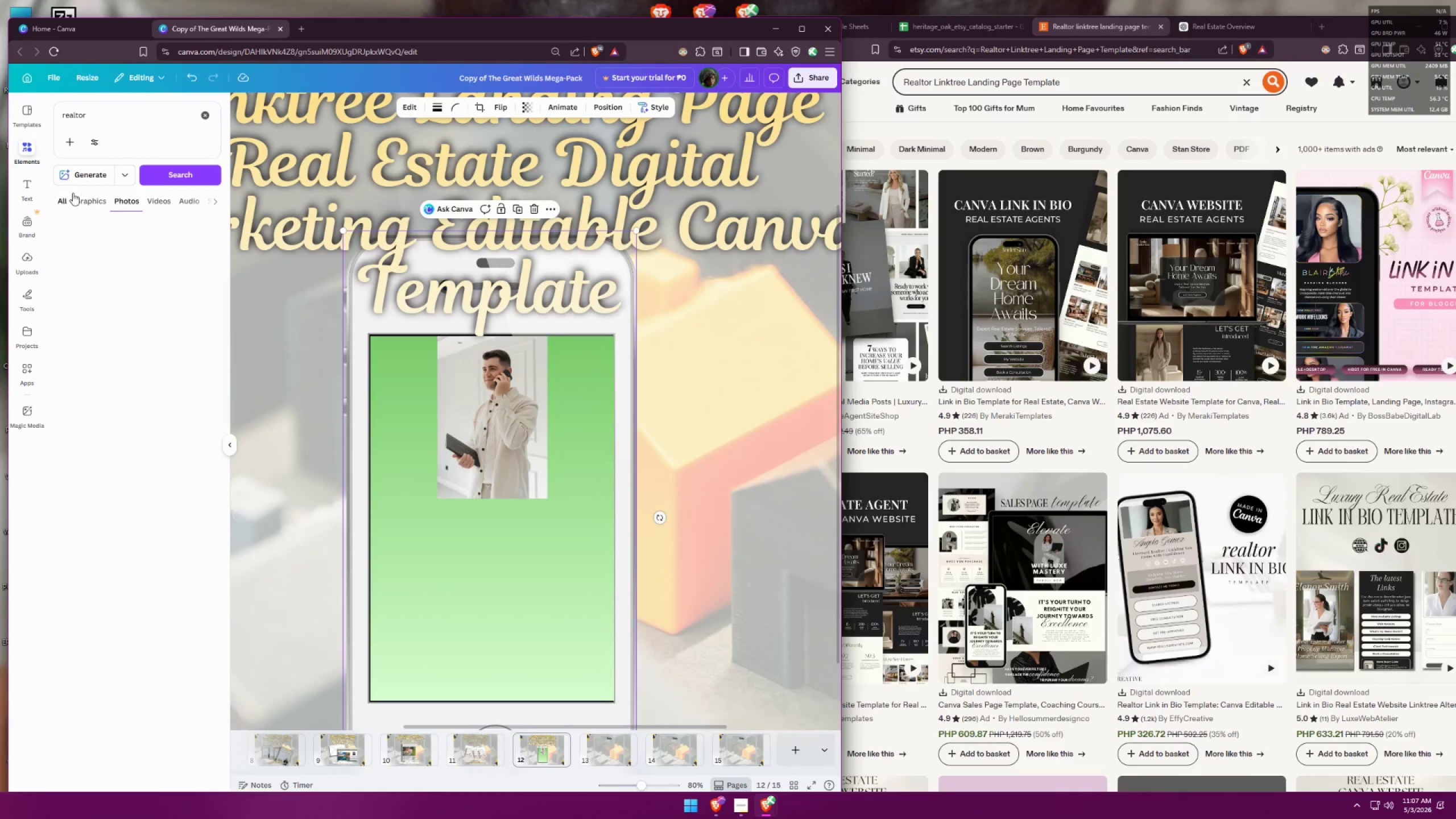 
double_click([122, 131])
 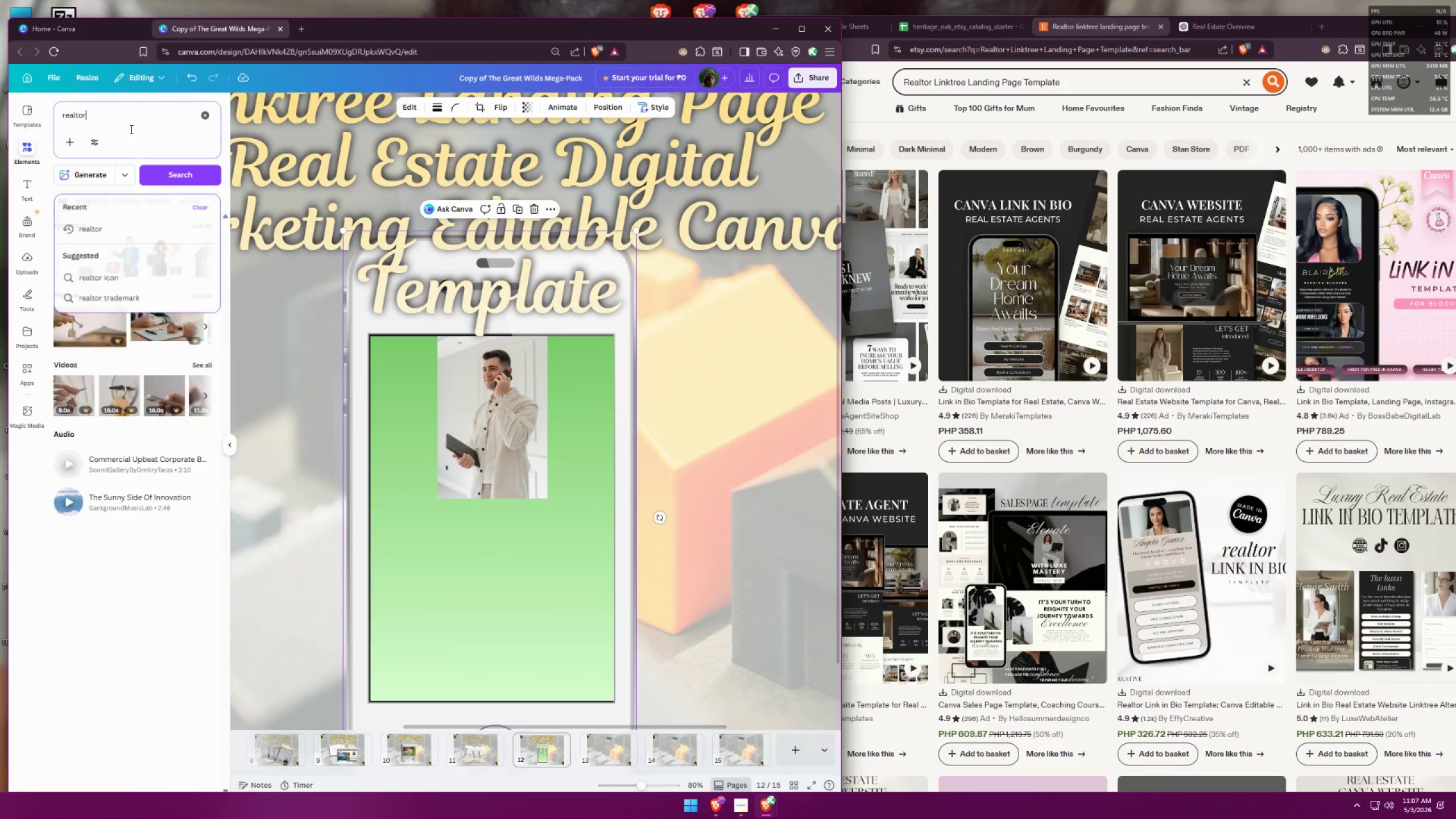 
left_click_drag(start_coordinate=[131, 129], to_coordinate=[49, 124])
 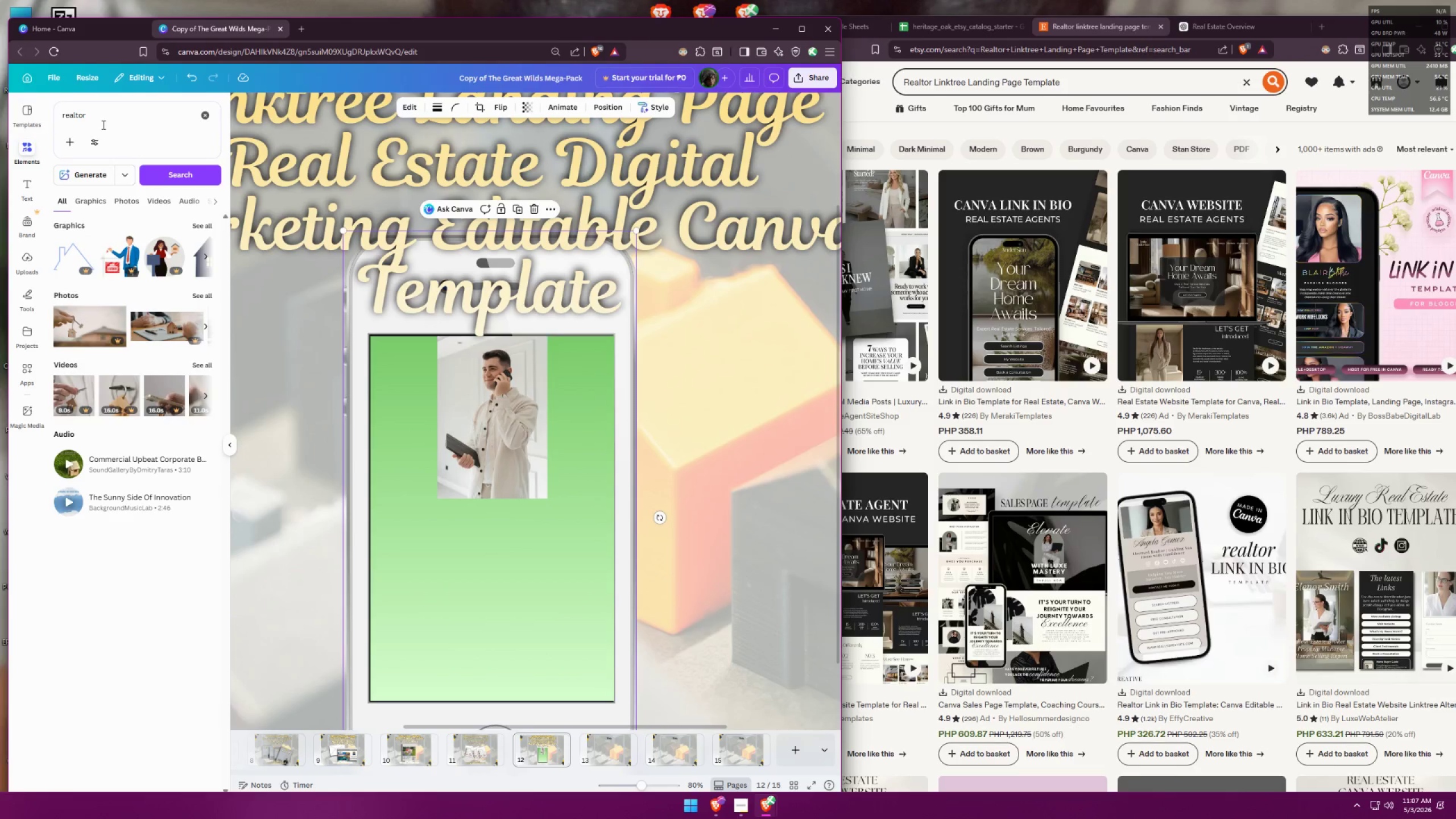 
left_click_drag(start_coordinate=[108, 123], to_coordinate=[45, 122])
 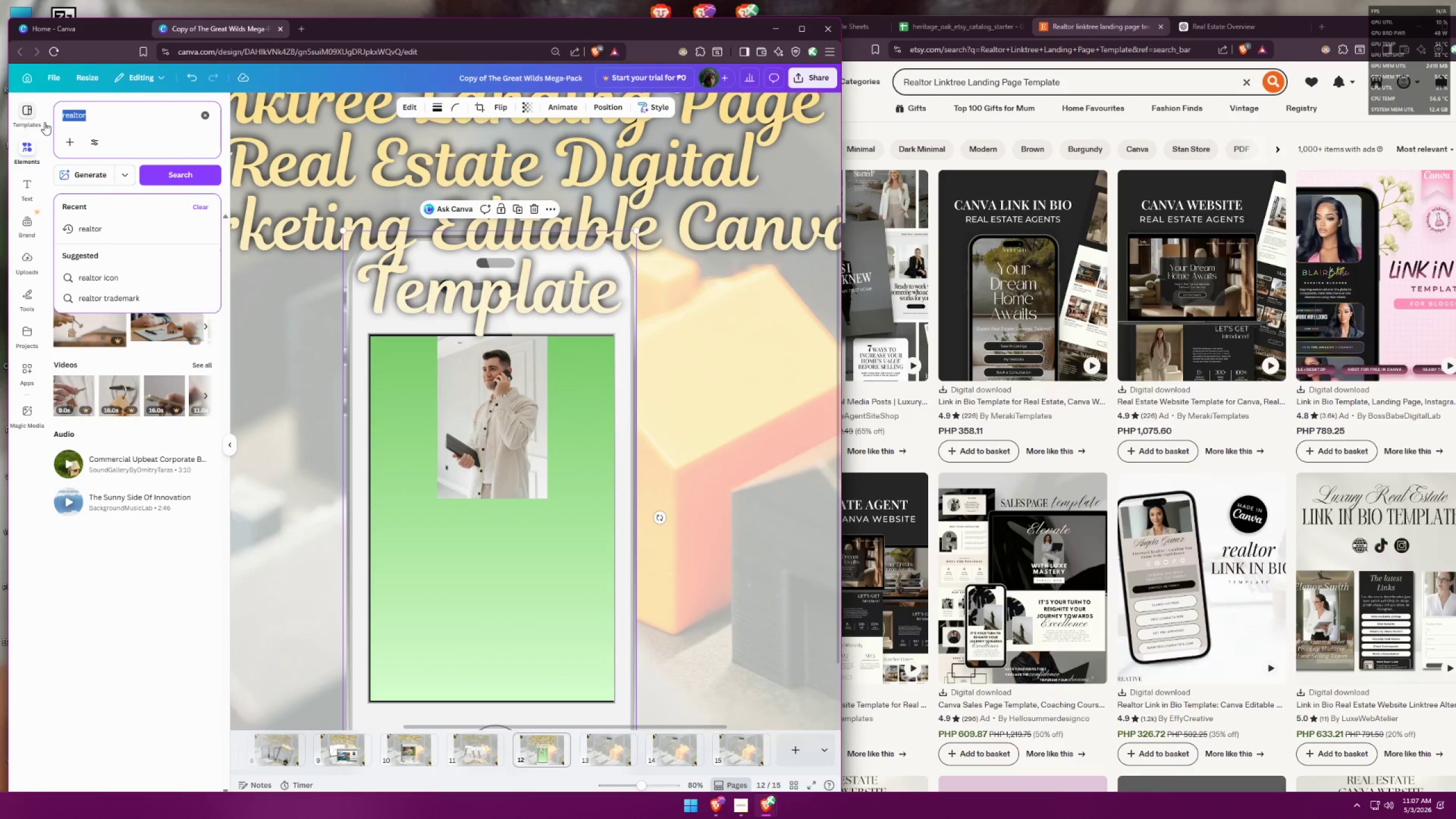 
type(buttons)
 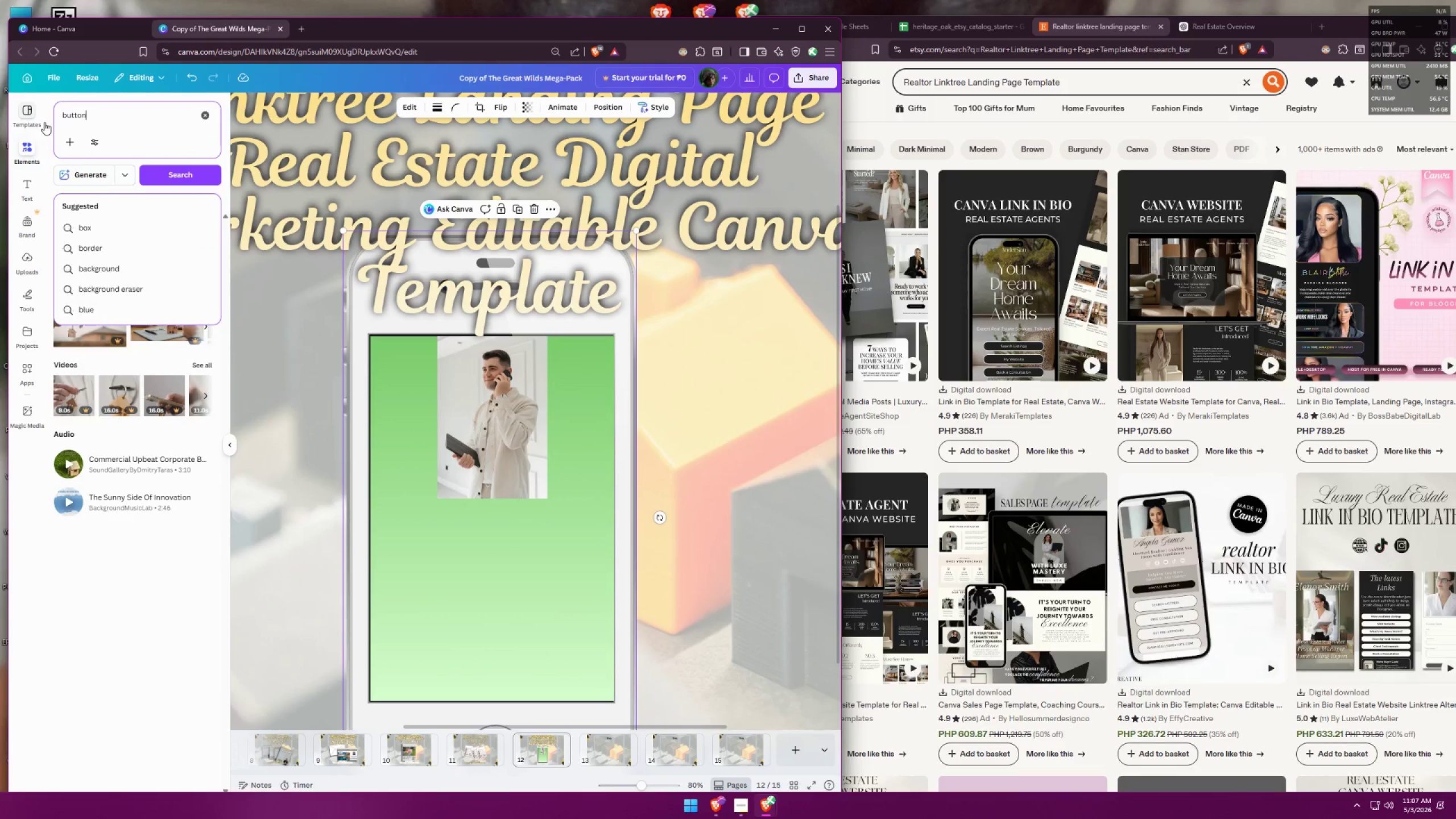 
key(Enter)
 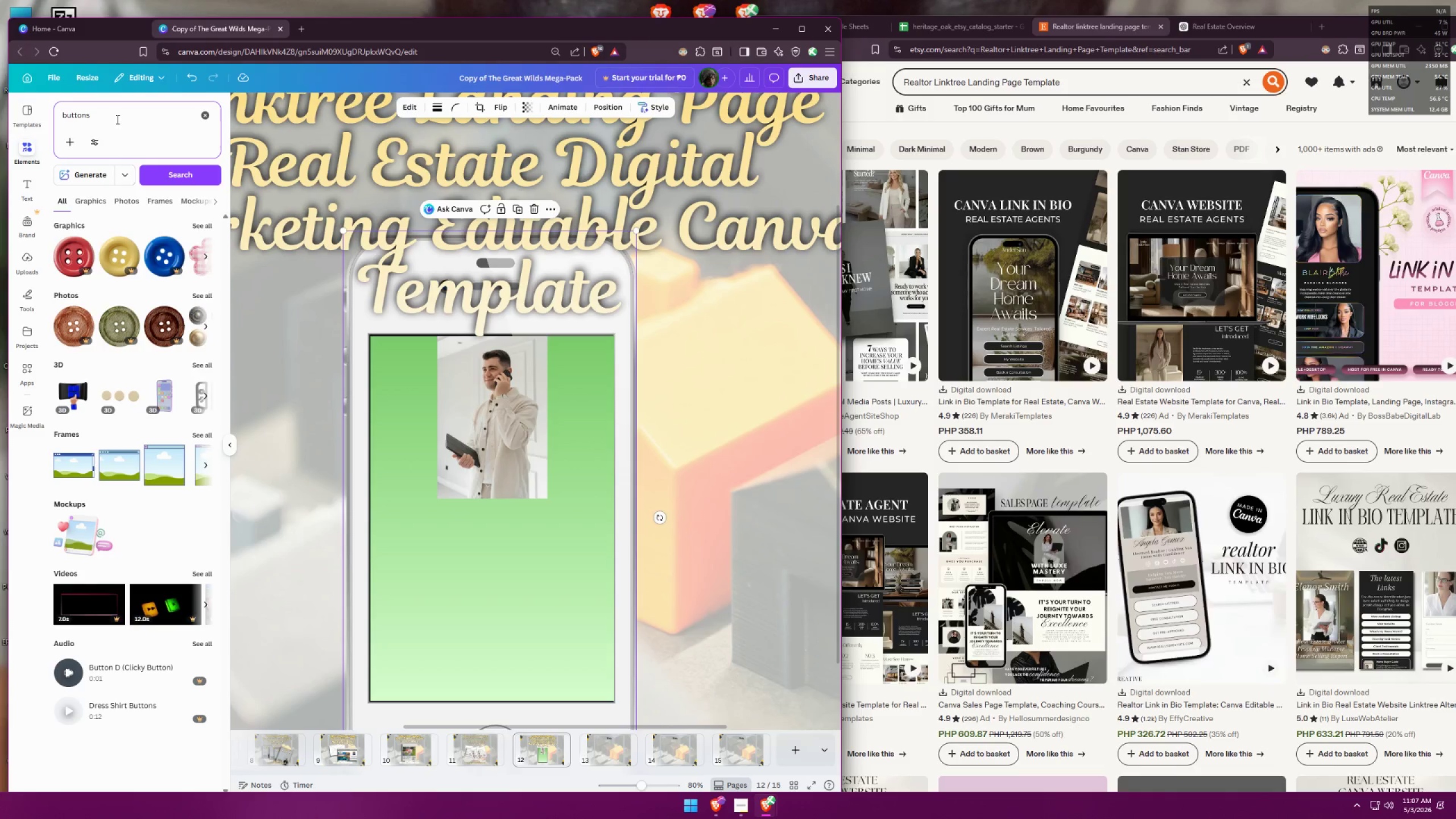 
left_click([205, 221])
 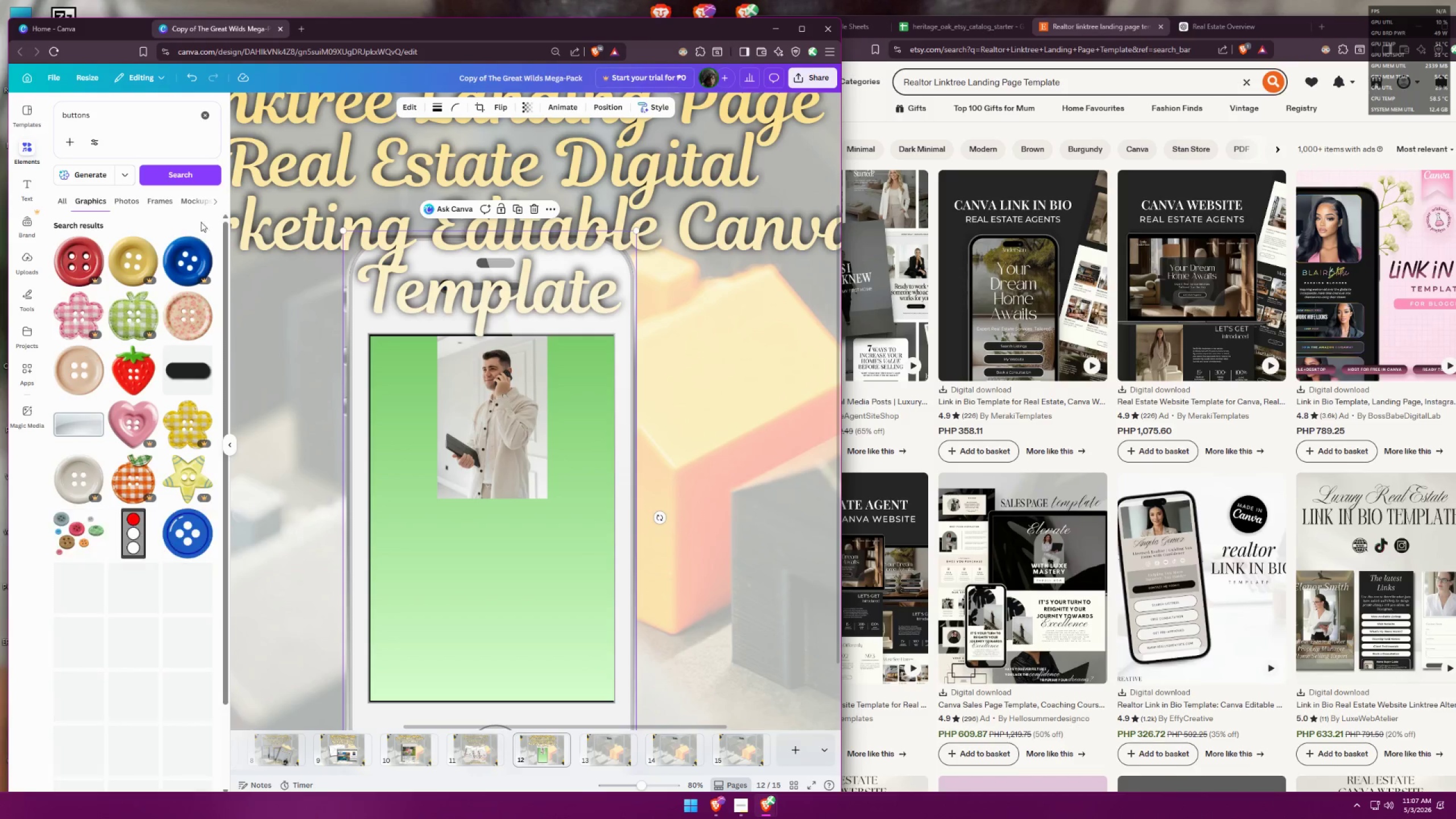 
scroll: coordinate [139, 323], scroll_direction: down, amount: 2.0
 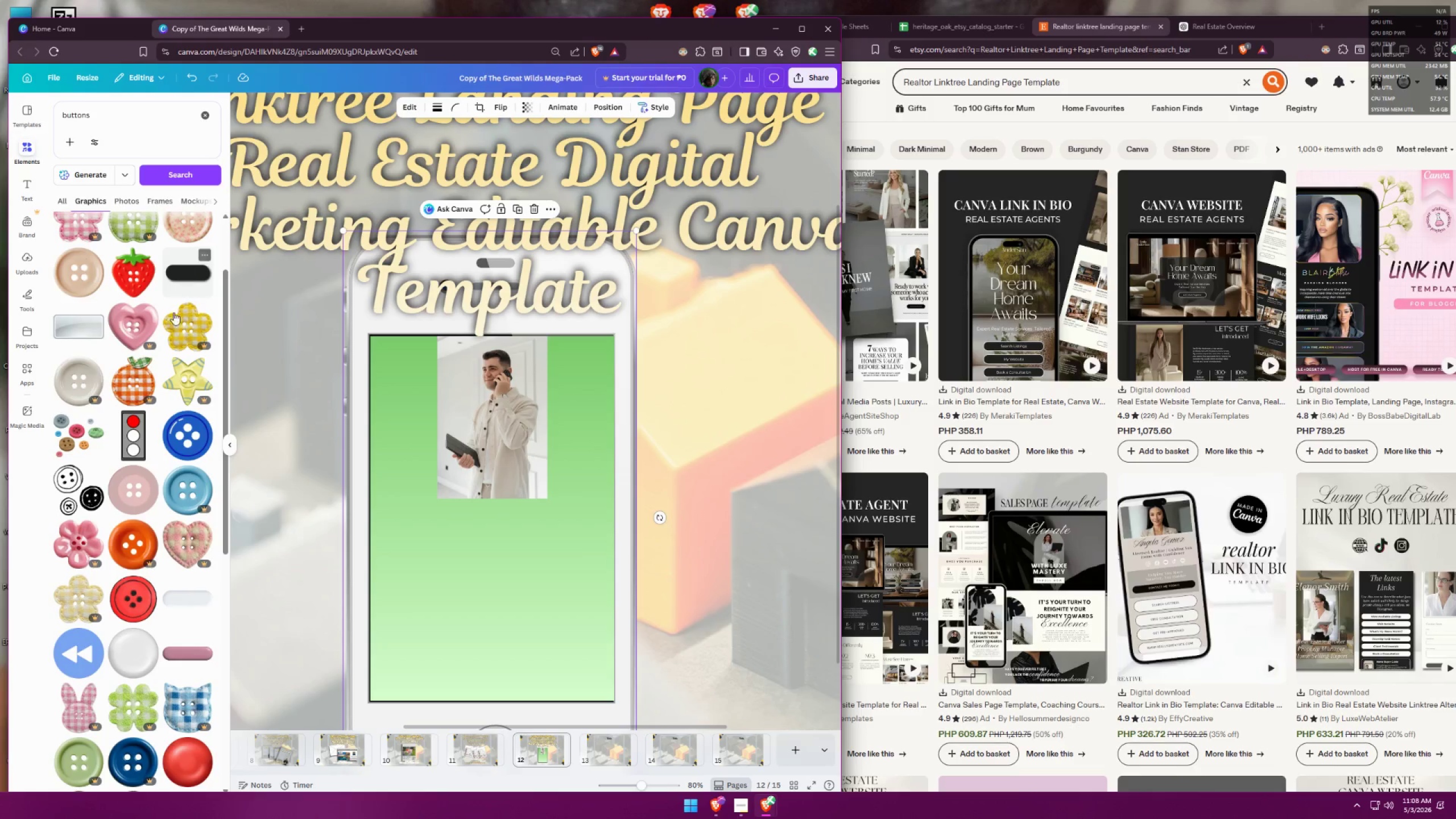 
left_click([80, 332])
 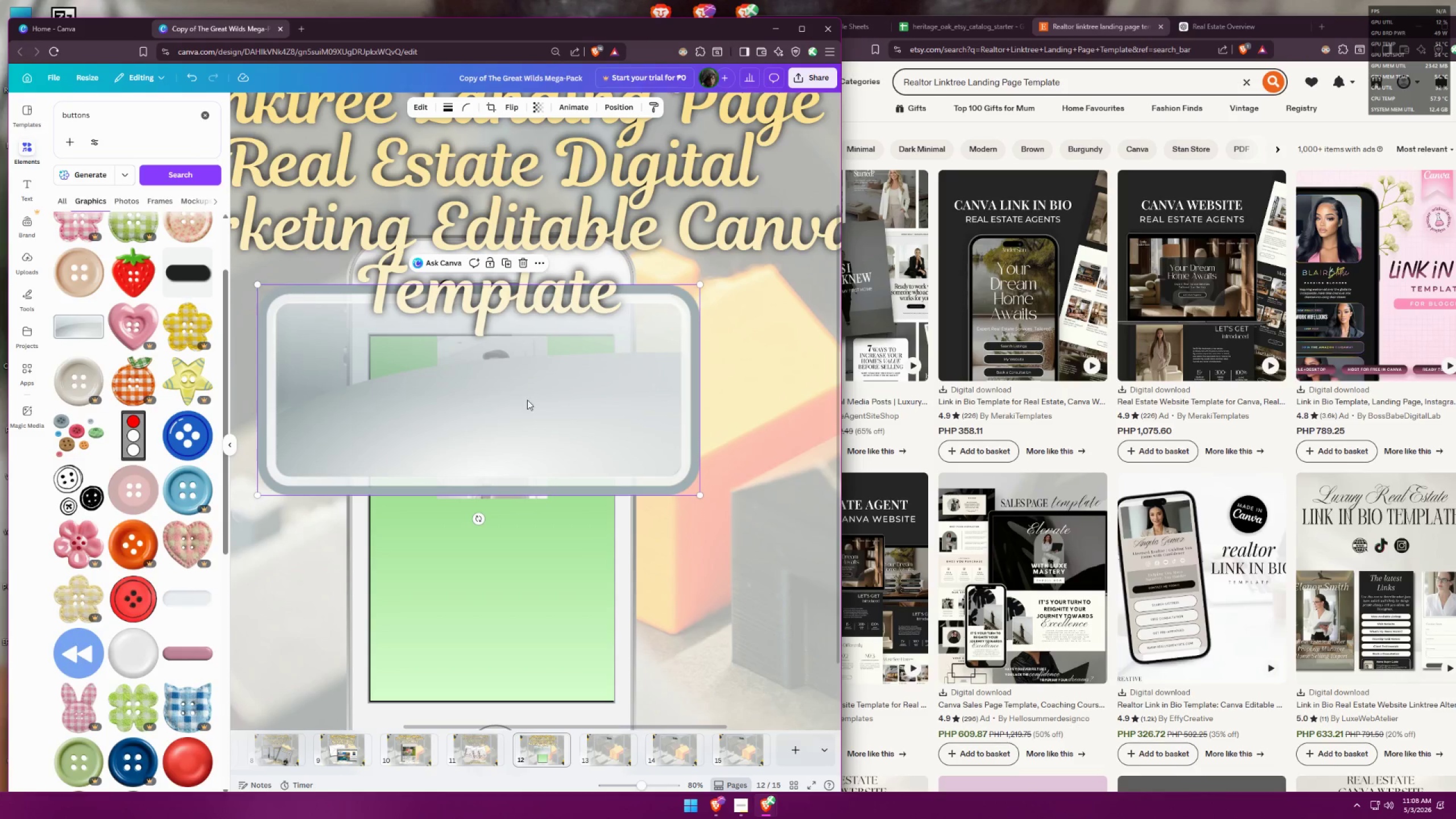 
left_click_drag(start_coordinate=[546, 400], to_coordinate=[580, 538])
 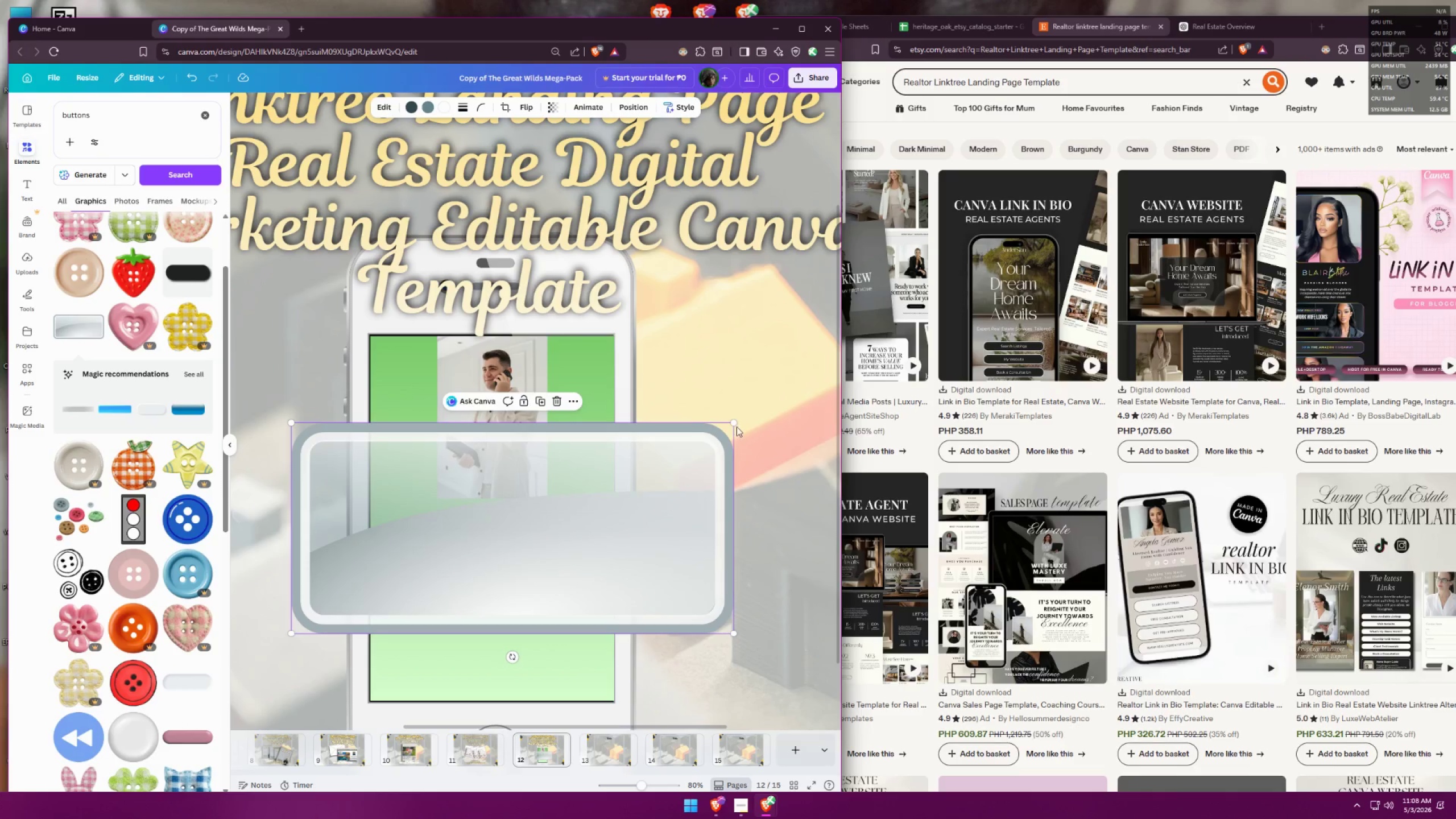 
left_click_drag(start_coordinate=[733, 424], to_coordinate=[383, 592])
 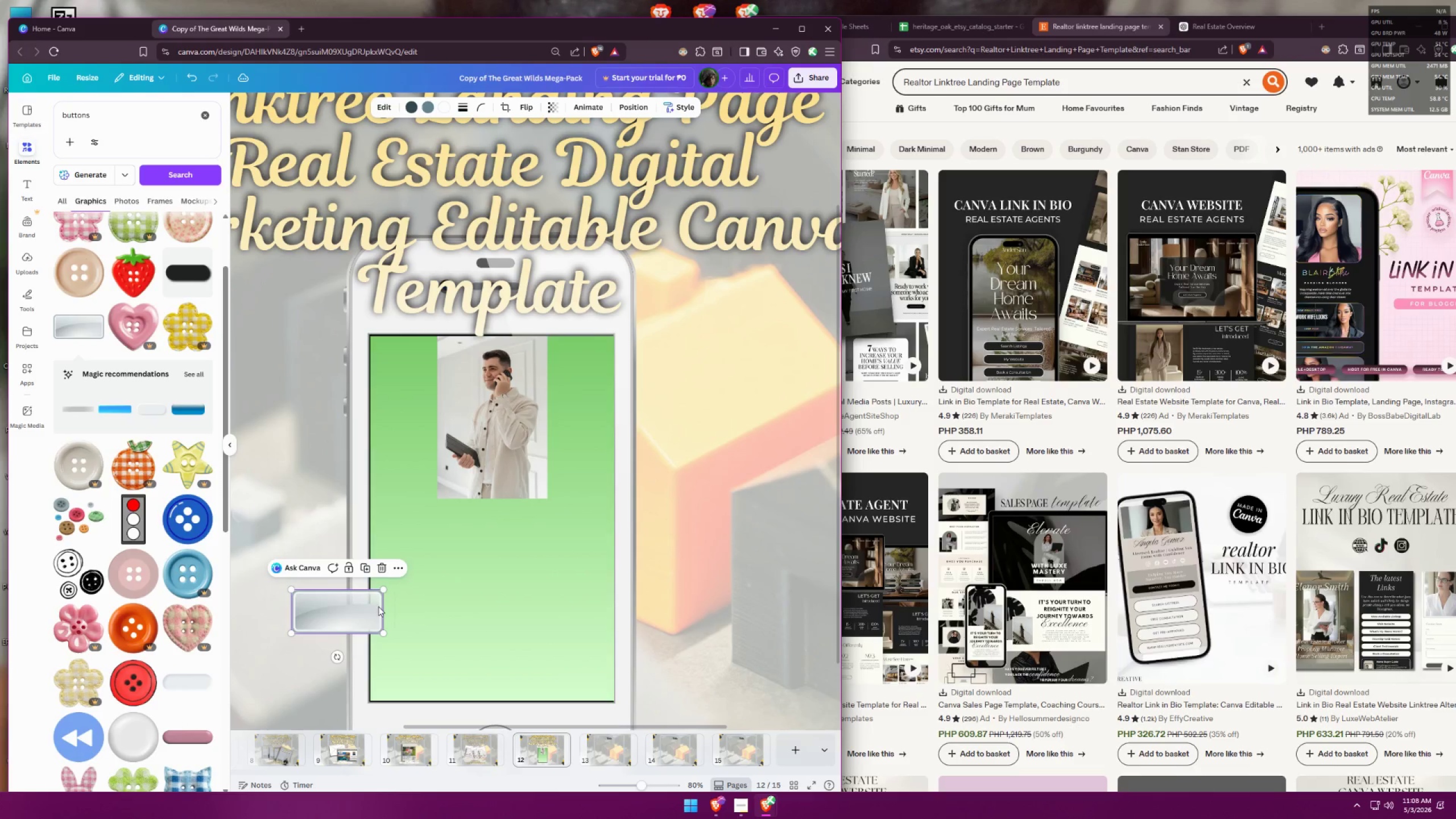 
left_click([486, 595])
 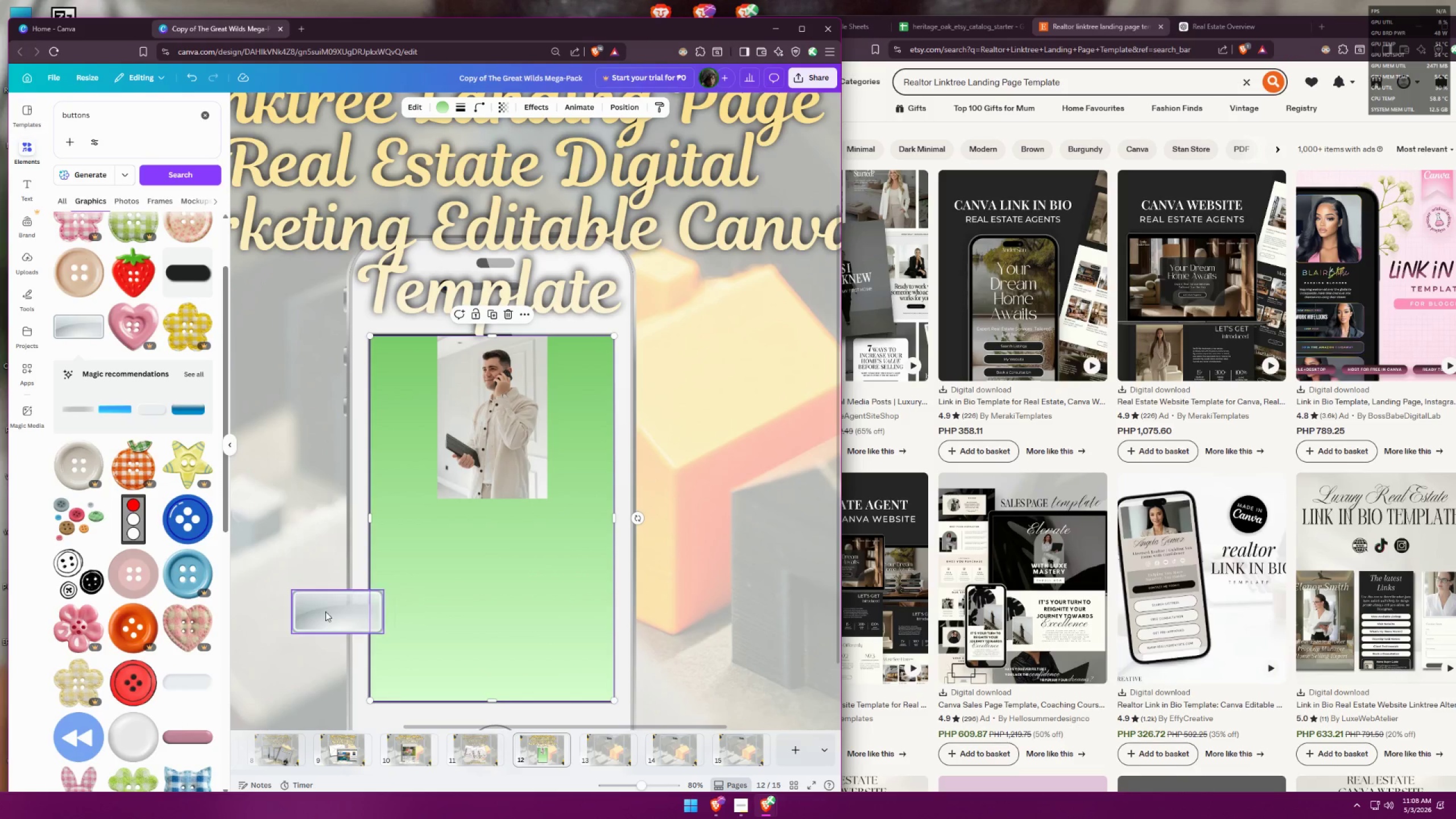 
left_click_drag(start_coordinate=[325, 611], to_coordinate=[479, 537])
 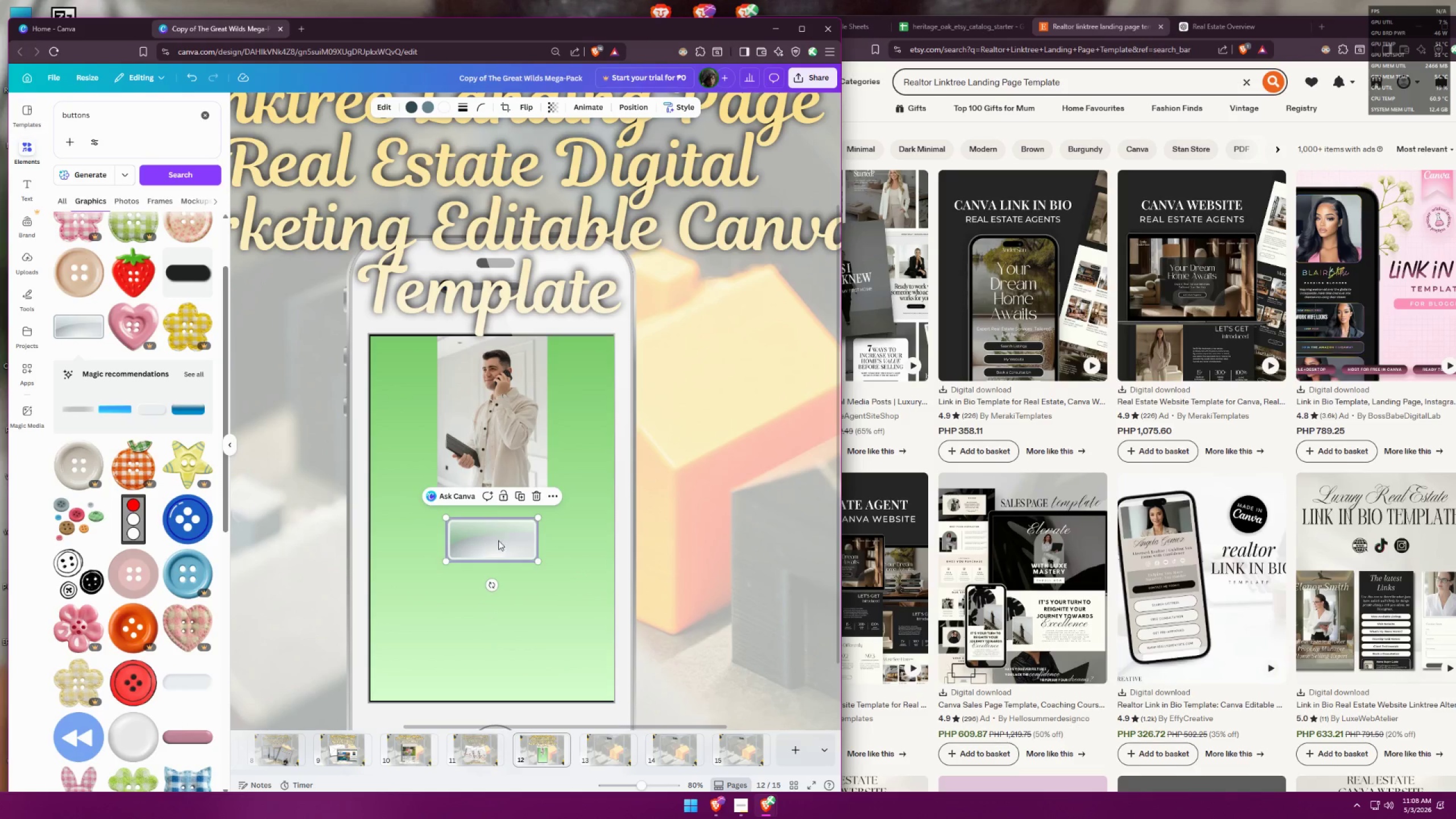 
hold_key(key=AltLeft, duration=0.89)
left_click_drag(start_coordinate=[504, 543], to_coordinate=[502, 598])
 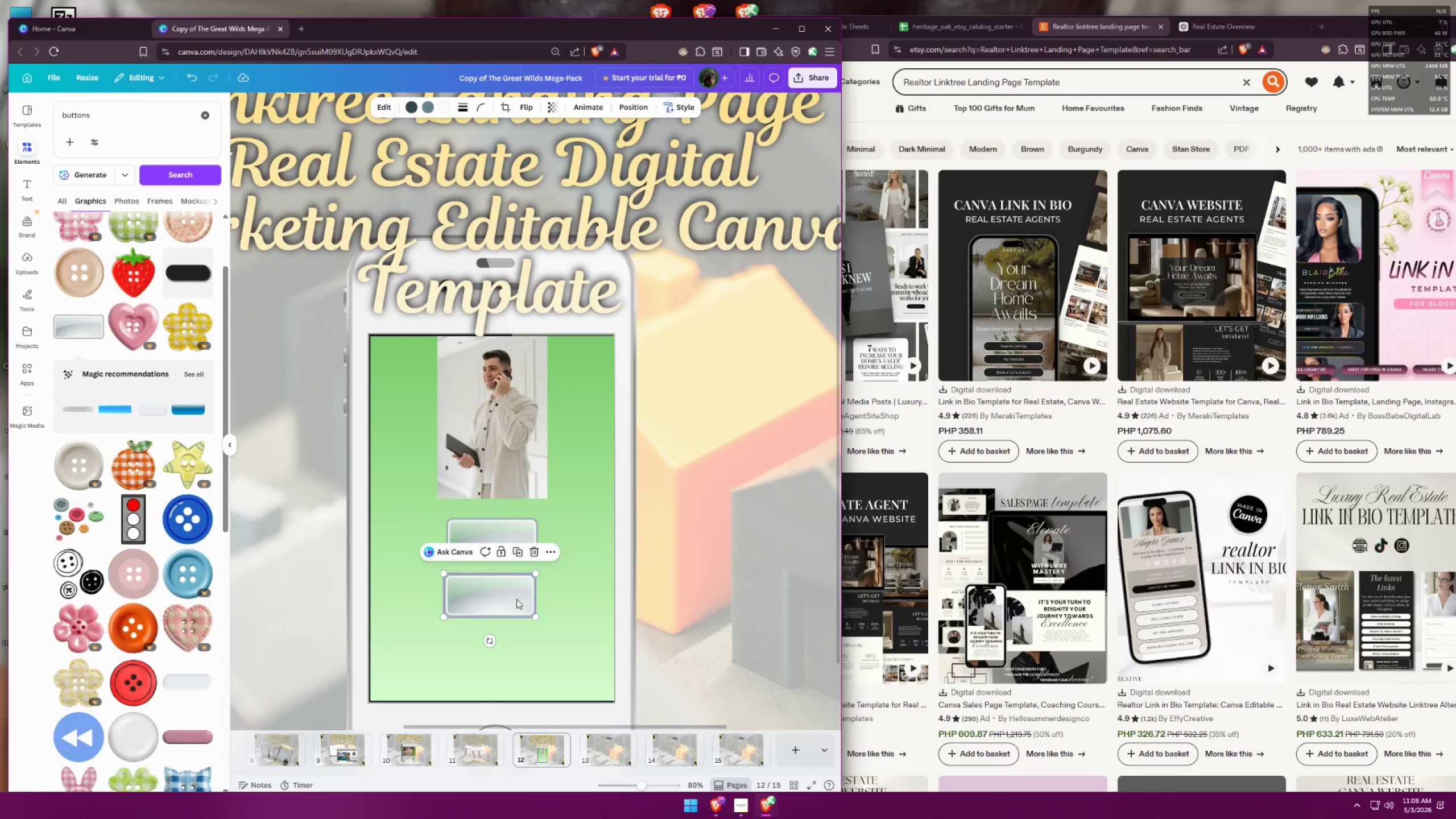 
hold_key(key=AltLeft, duration=1.5)
left_click_drag(start_coordinate=[504, 595], to_coordinate=[504, 652])
 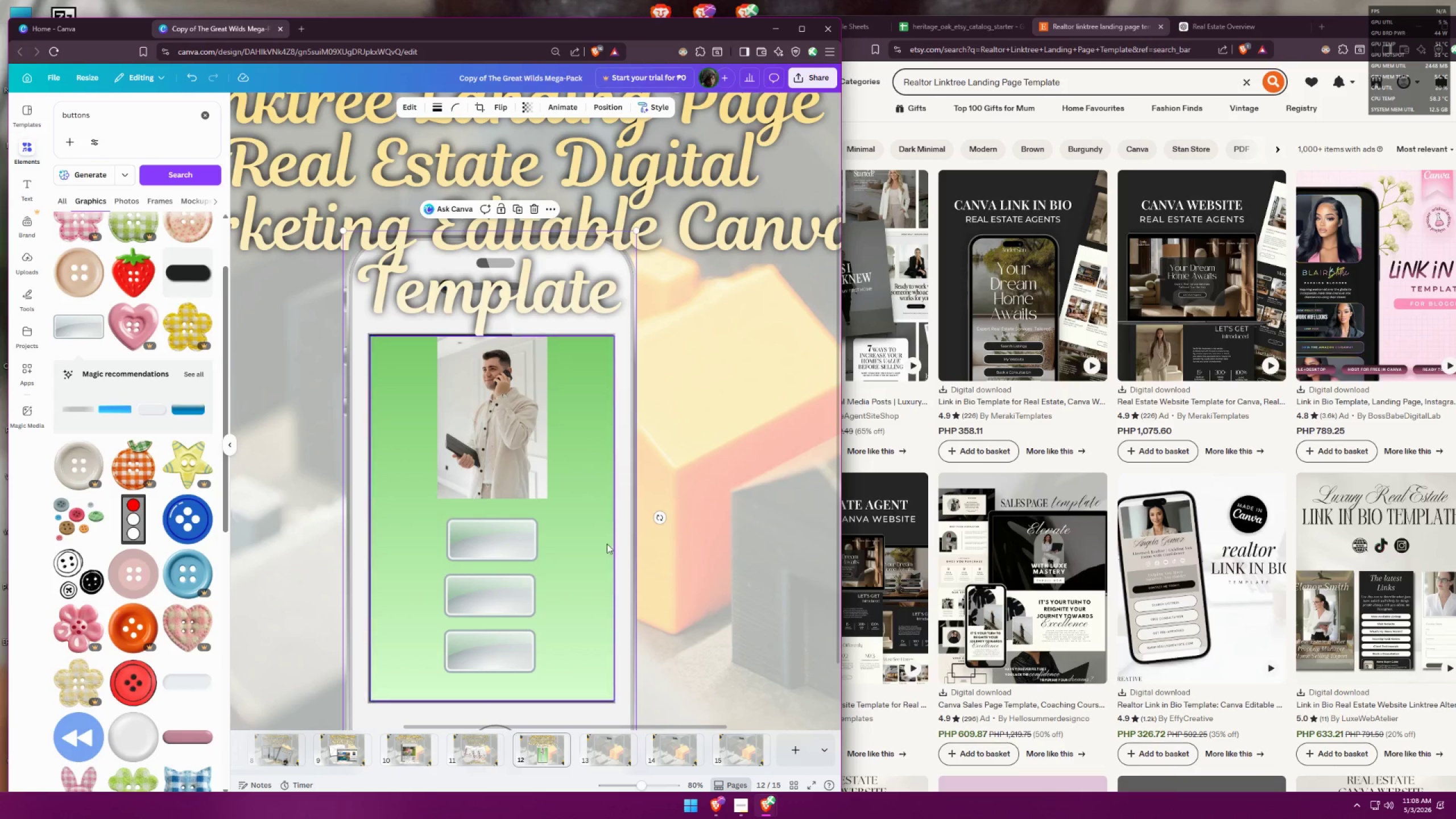 
hold_key(key=AltLeft, duration=1.47)
 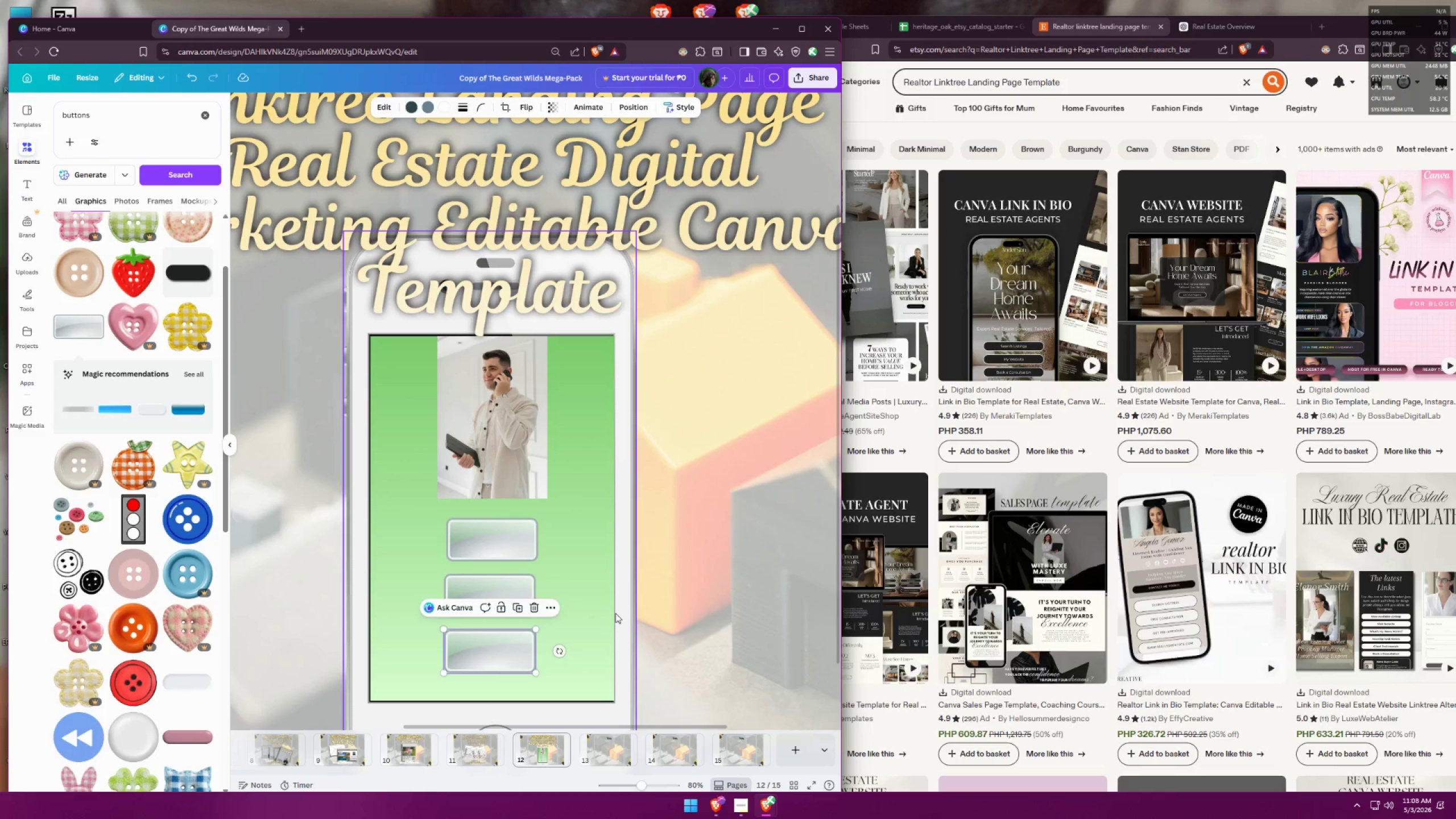 
left_click([615, 613])
 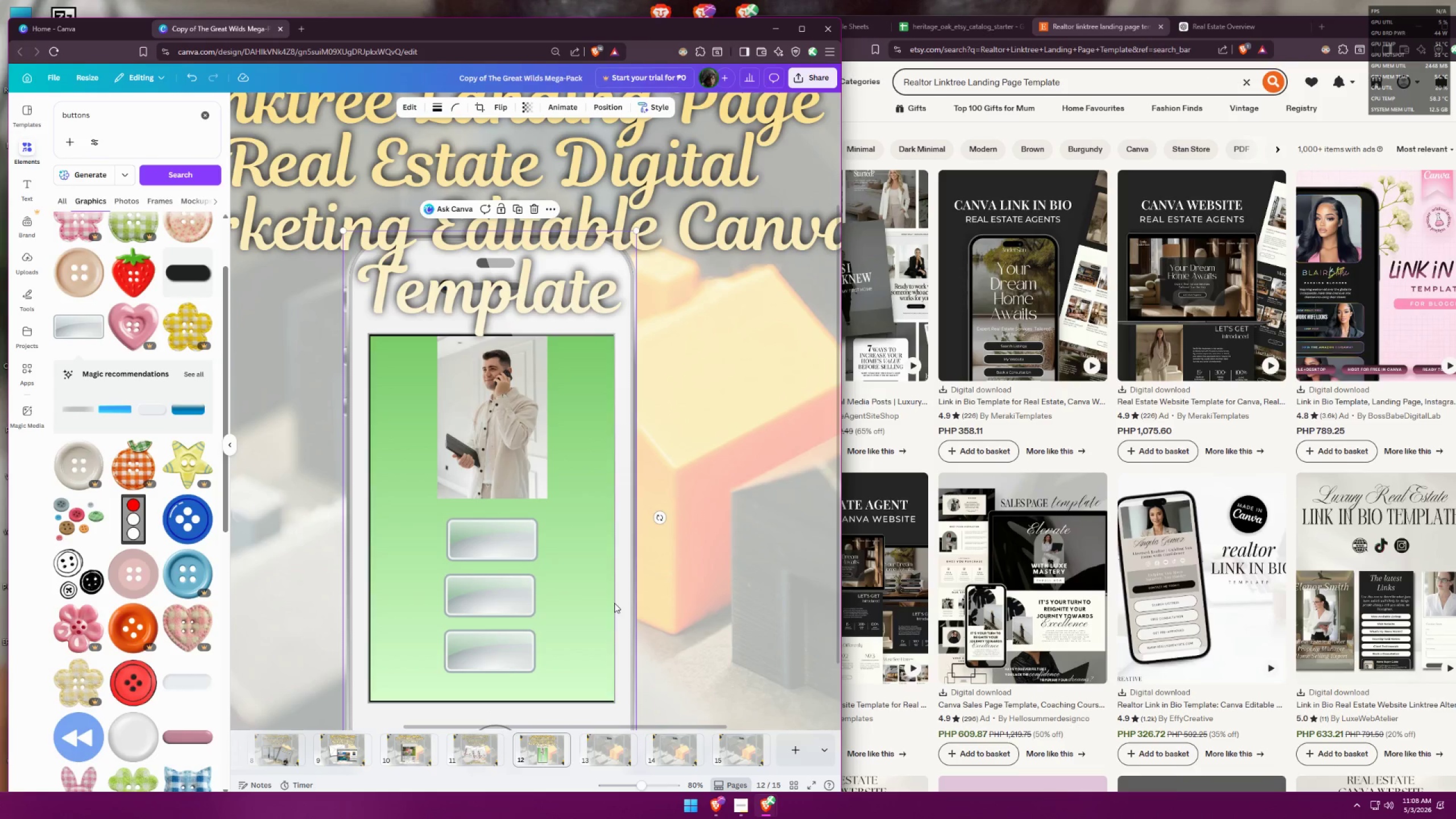 
hold_key(key=ControlLeft, duration=1.54)
scroll: coordinate [613, 511], scroll_direction: down, amount: 7.0
 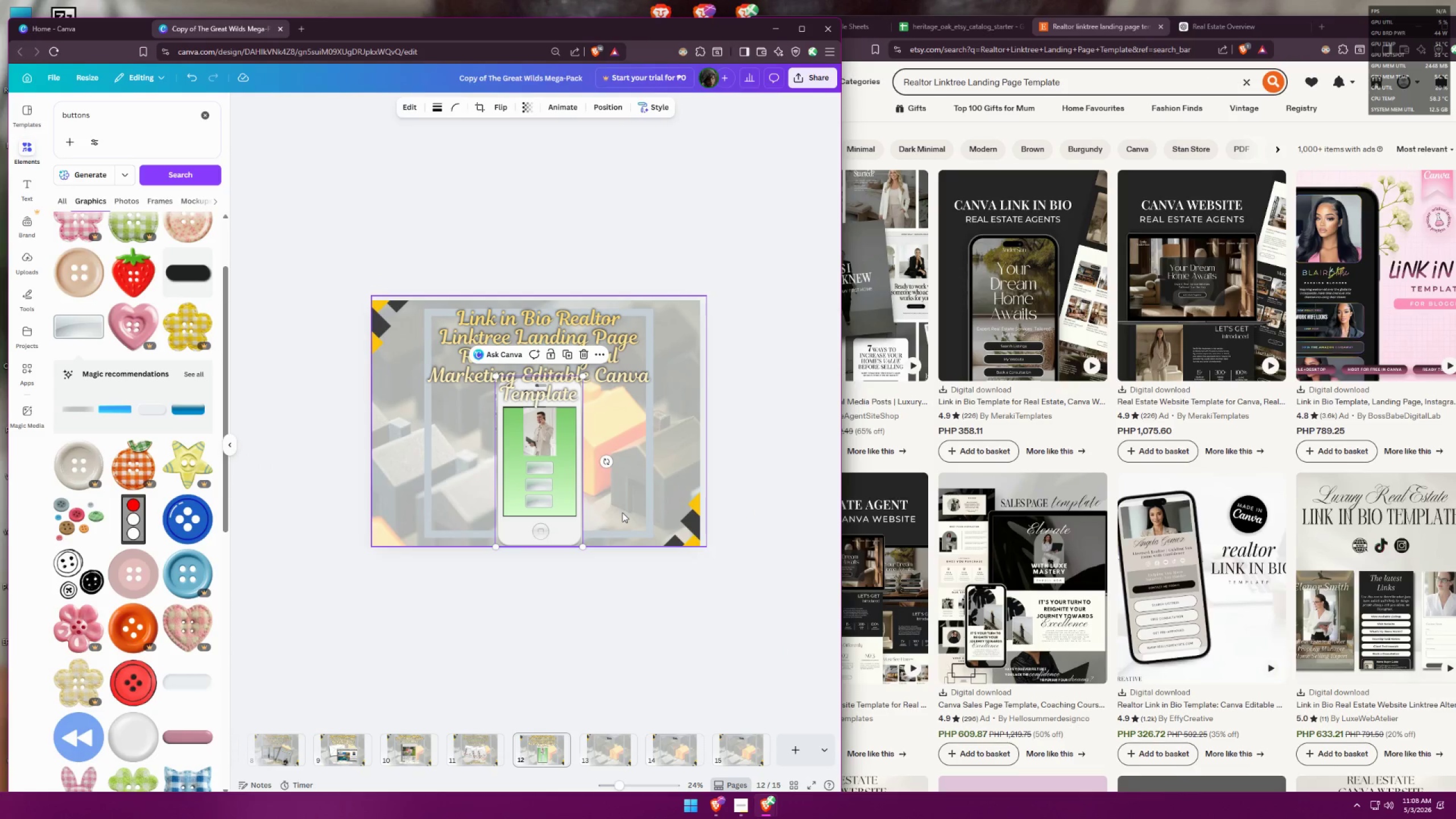 
key(Control+ControlLeft)
 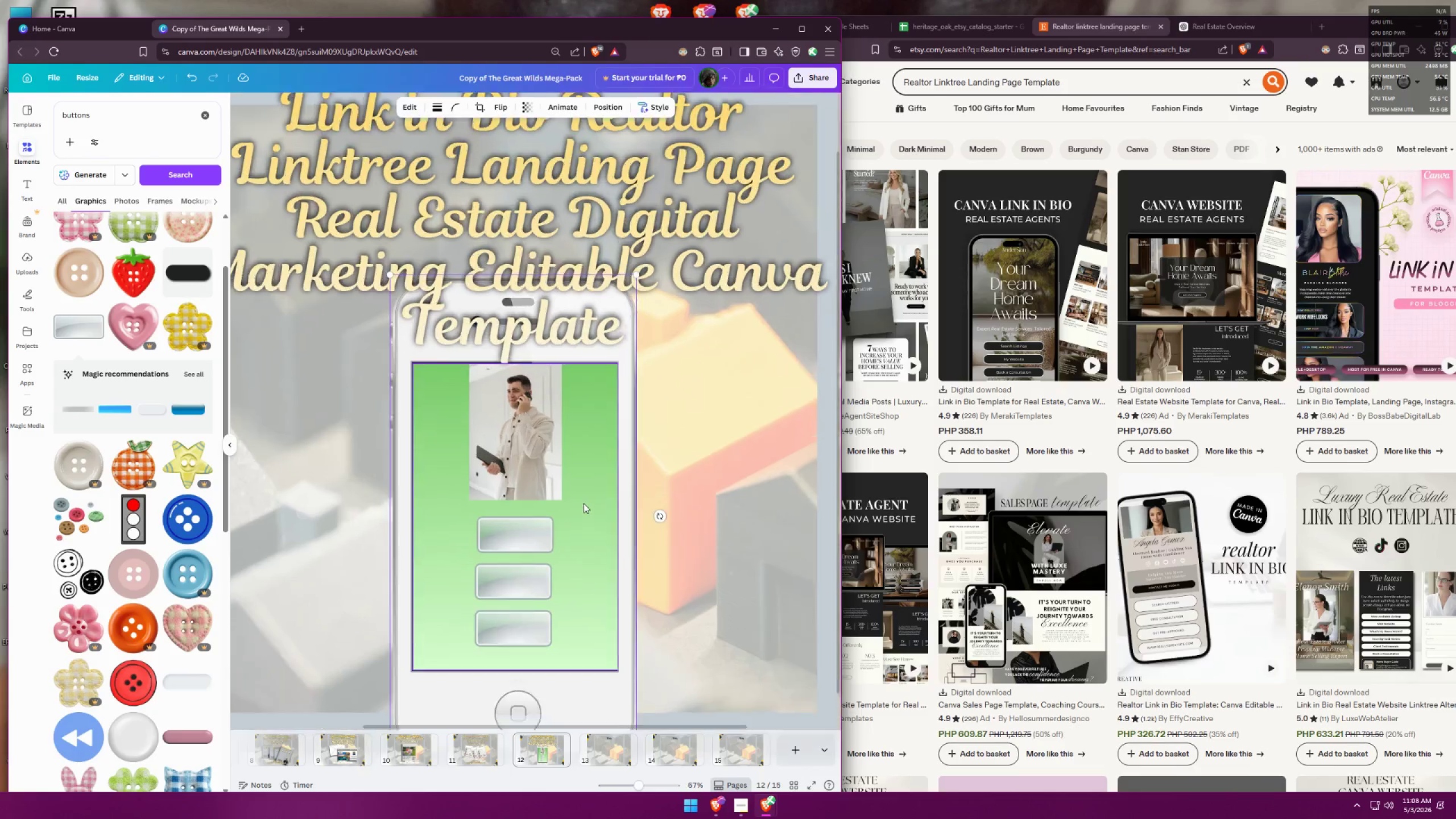 
key(Control+ControlLeft)
 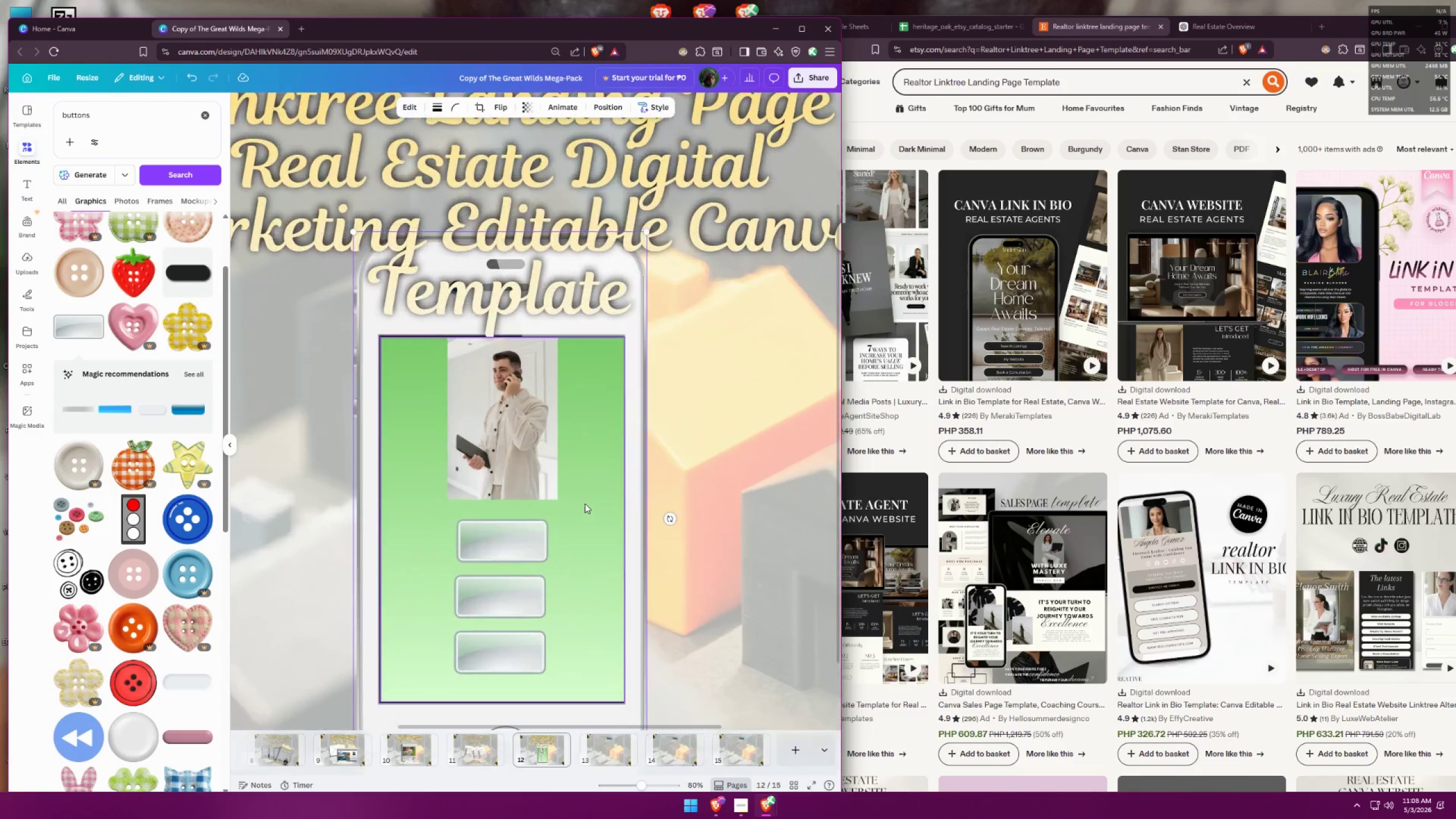 
key(Control+ControlLeft)
 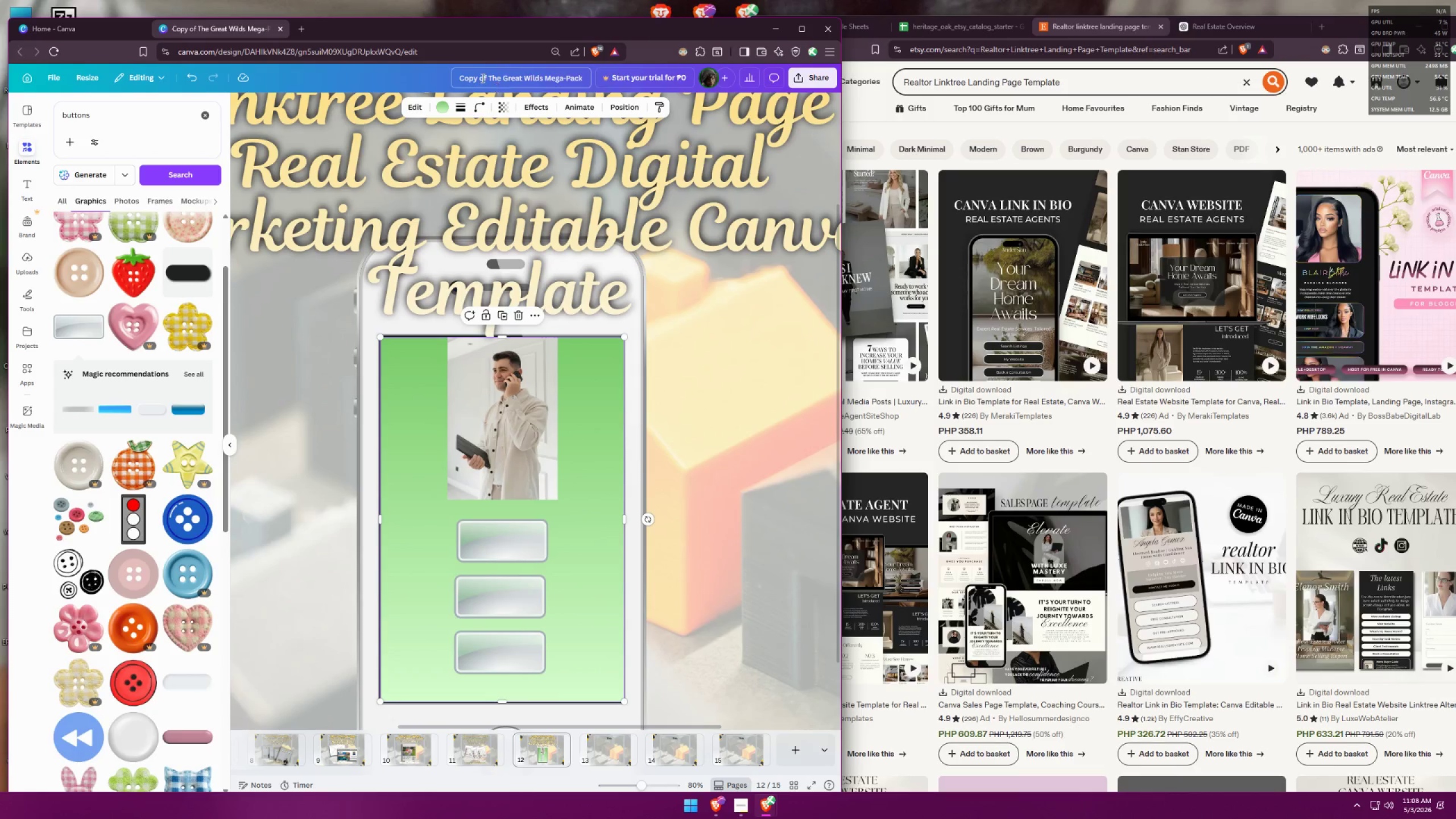 
scroll: coordinate [583, 503], scroll_direction: up, amount: 7.0
 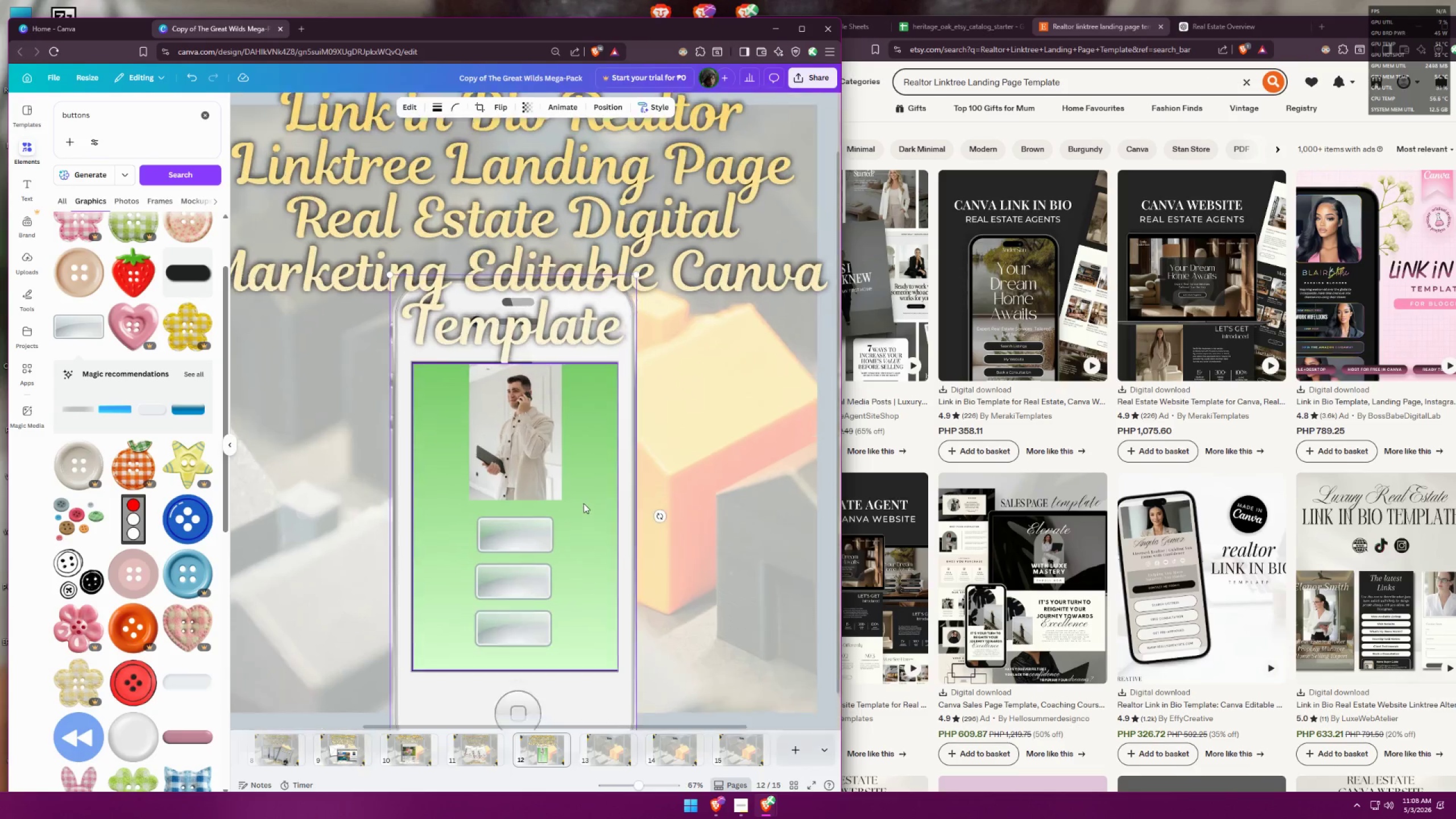 
left_click([438, 108])
 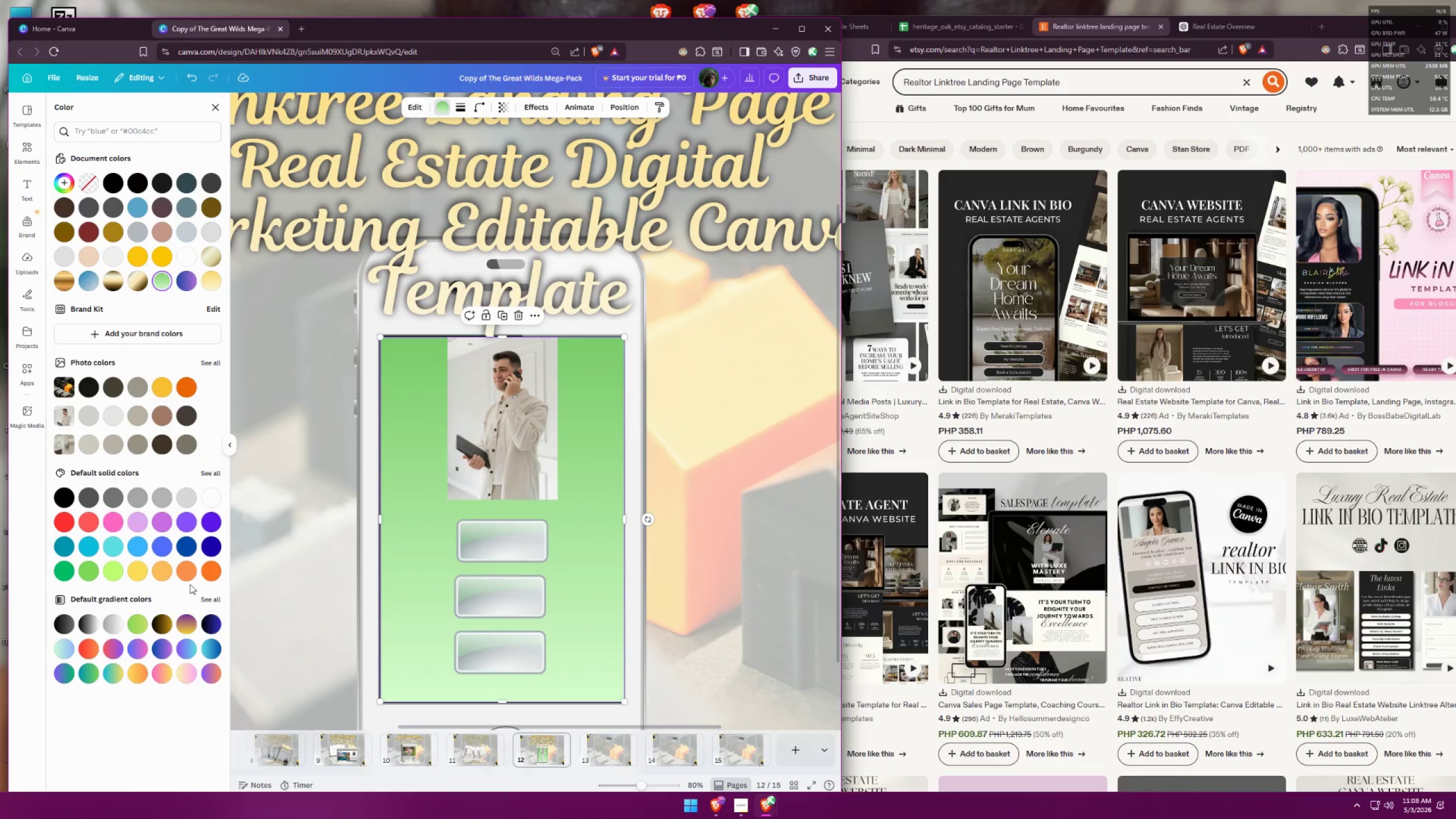 
left_click([162, 622])
 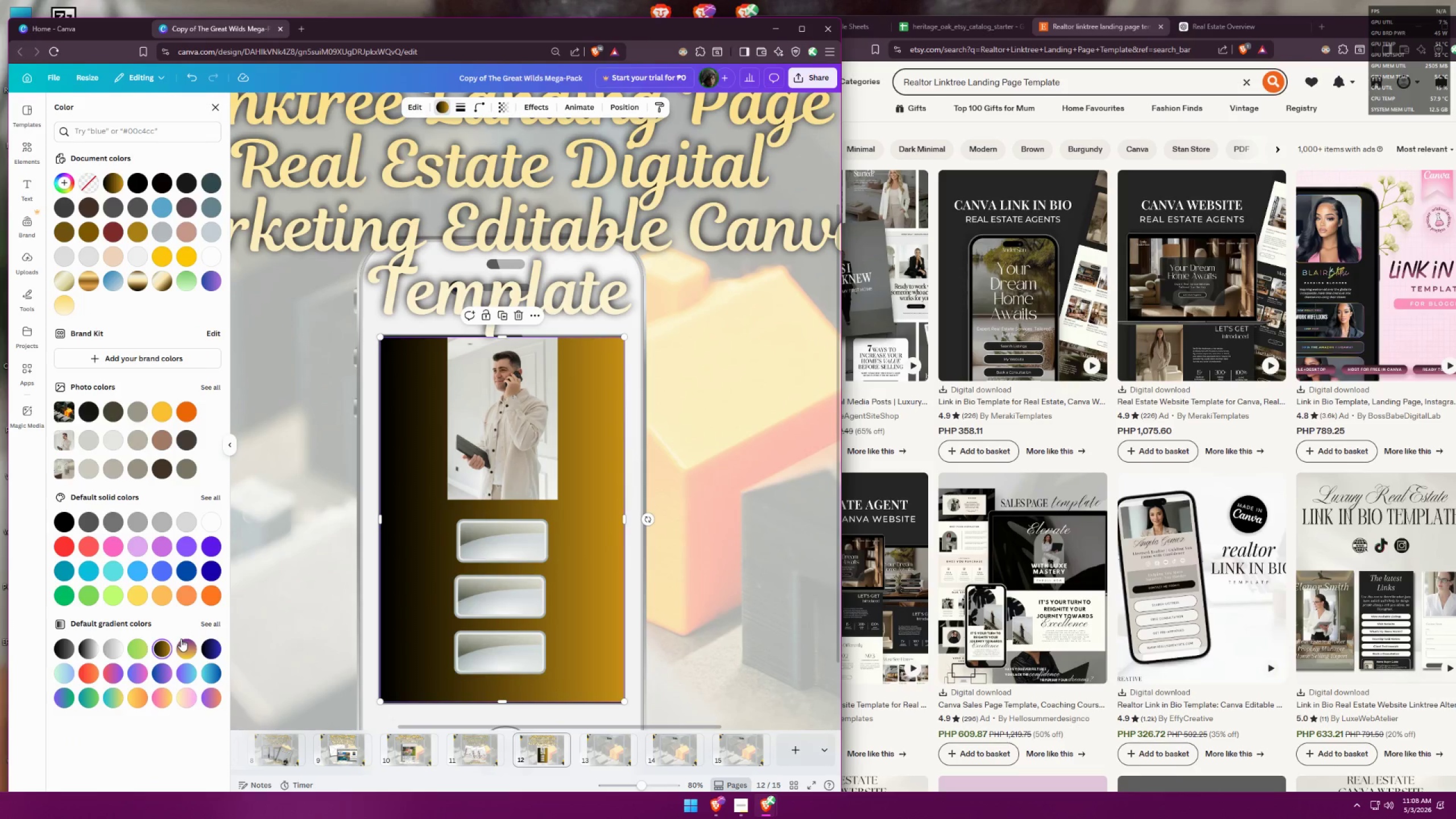 
left_click([165, 649])
 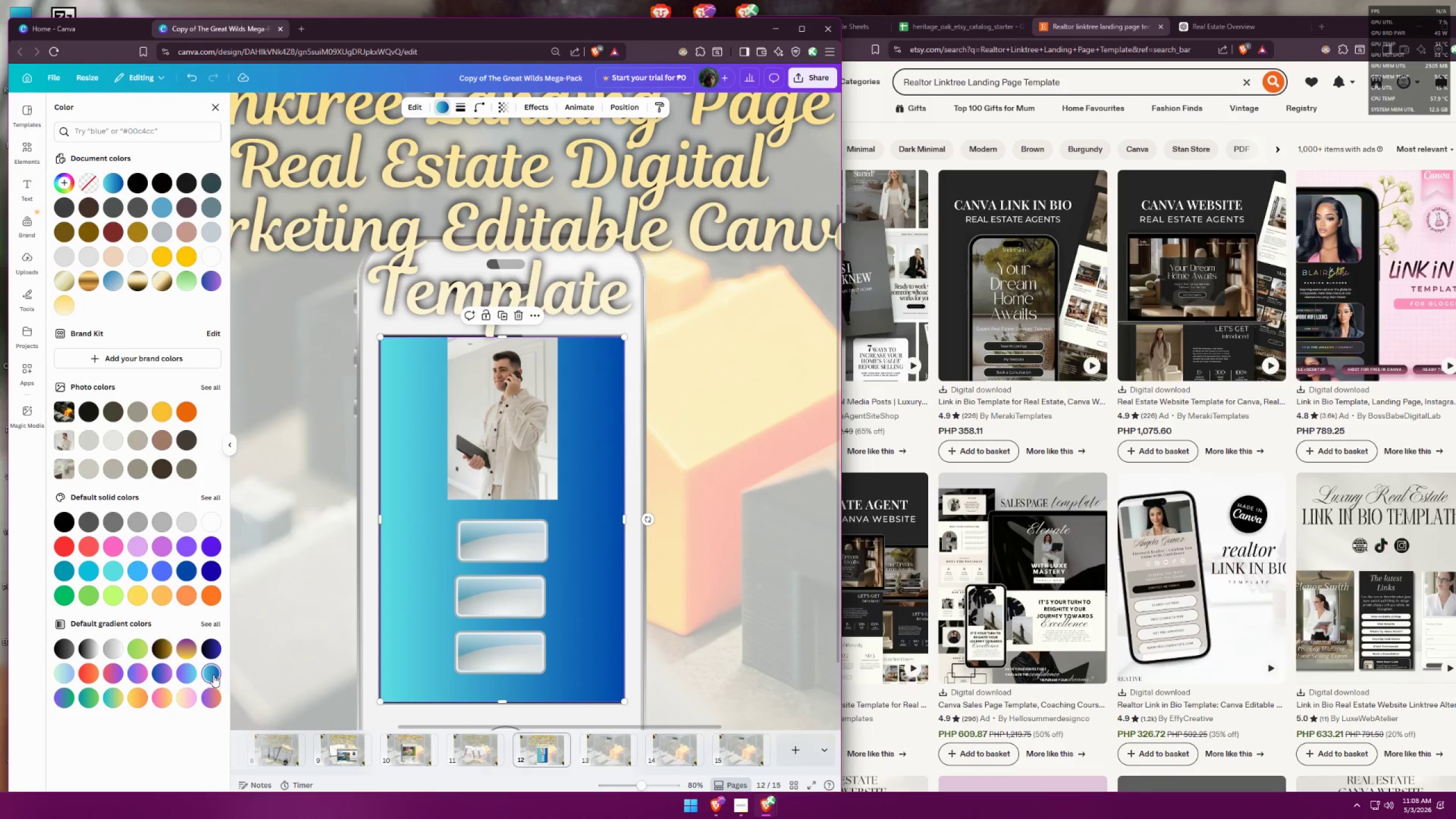 
triple_click([212, 645])
 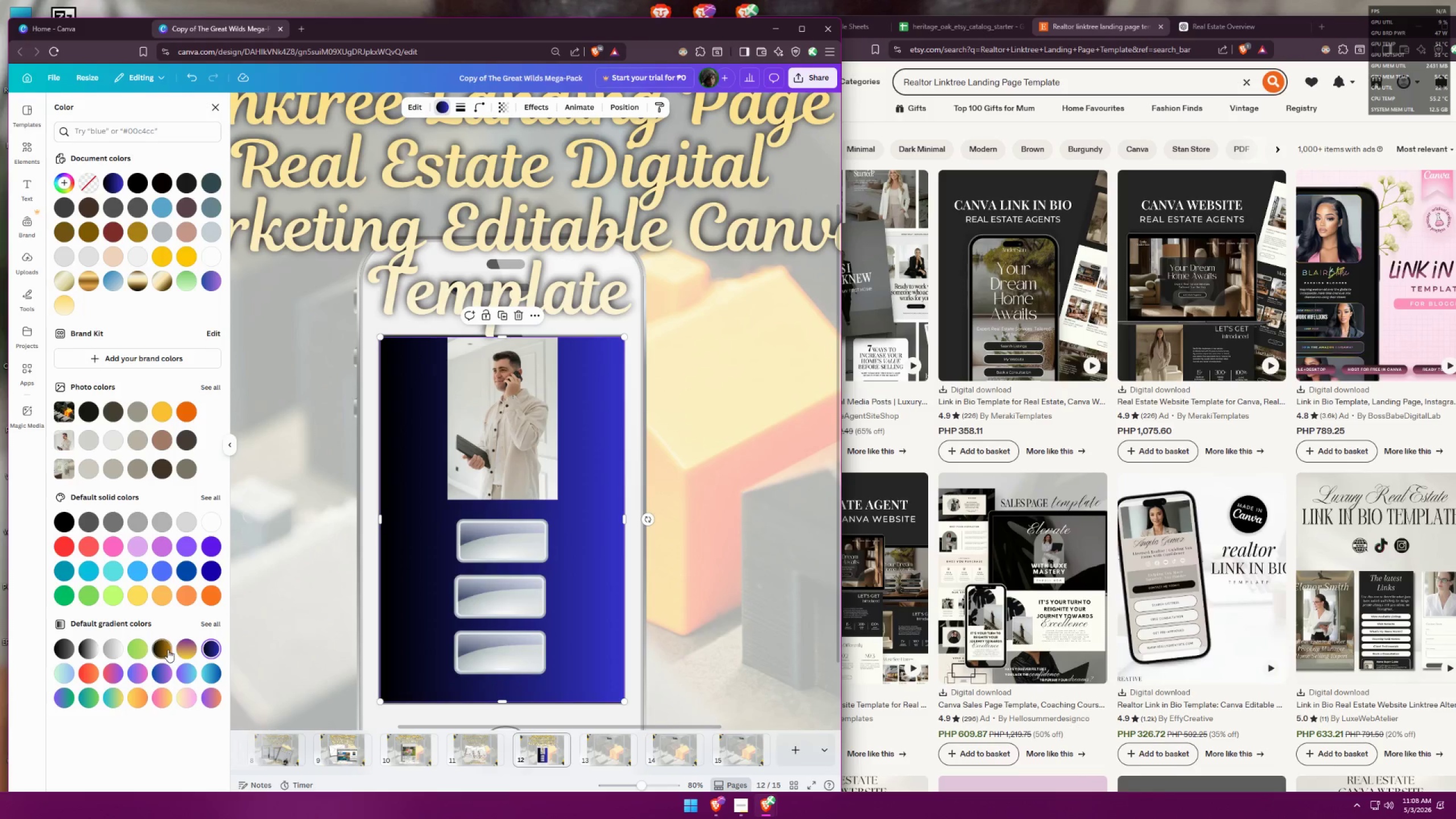 
double_click([202, 622])
 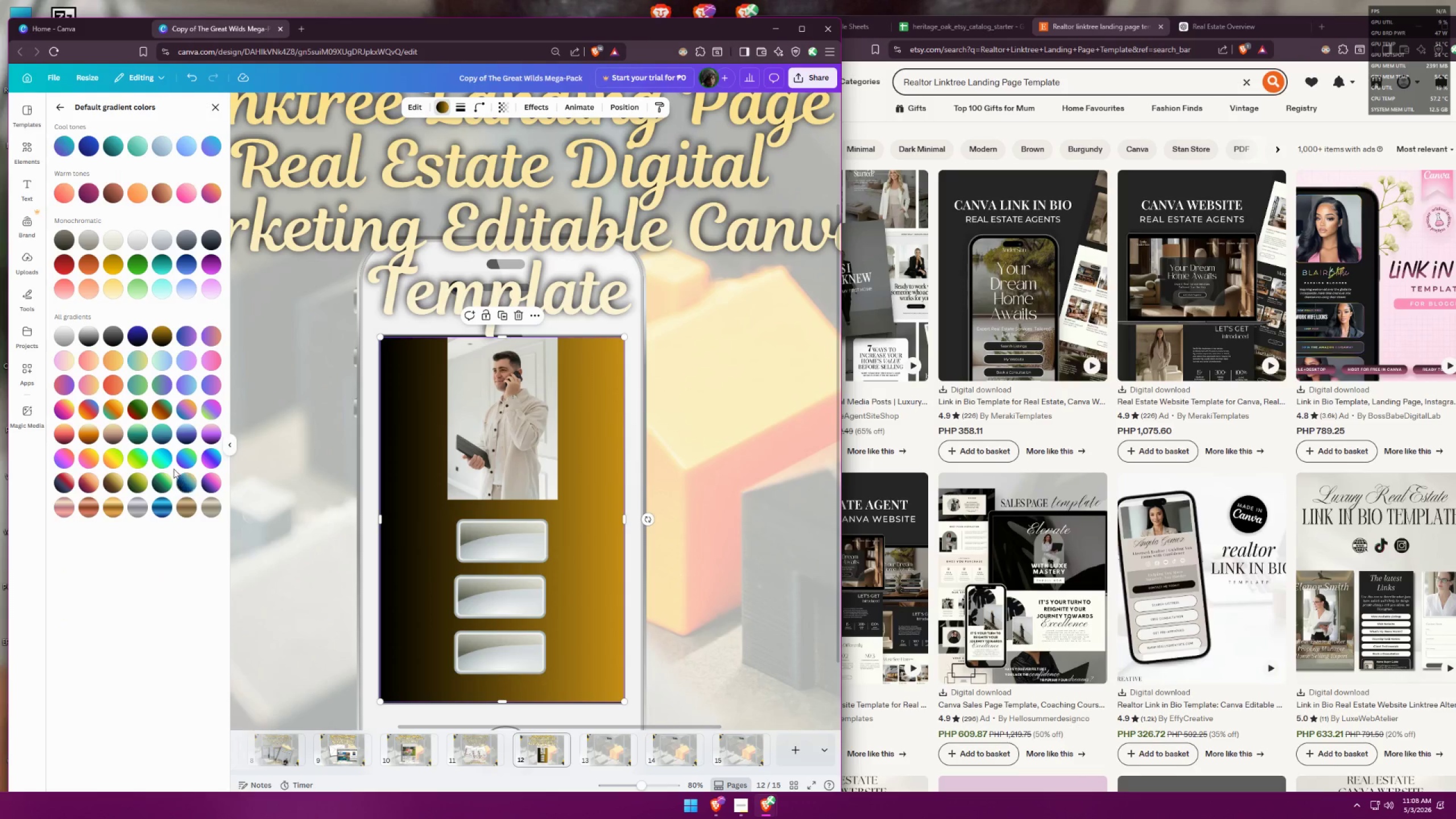 
left_click([163, 478])
 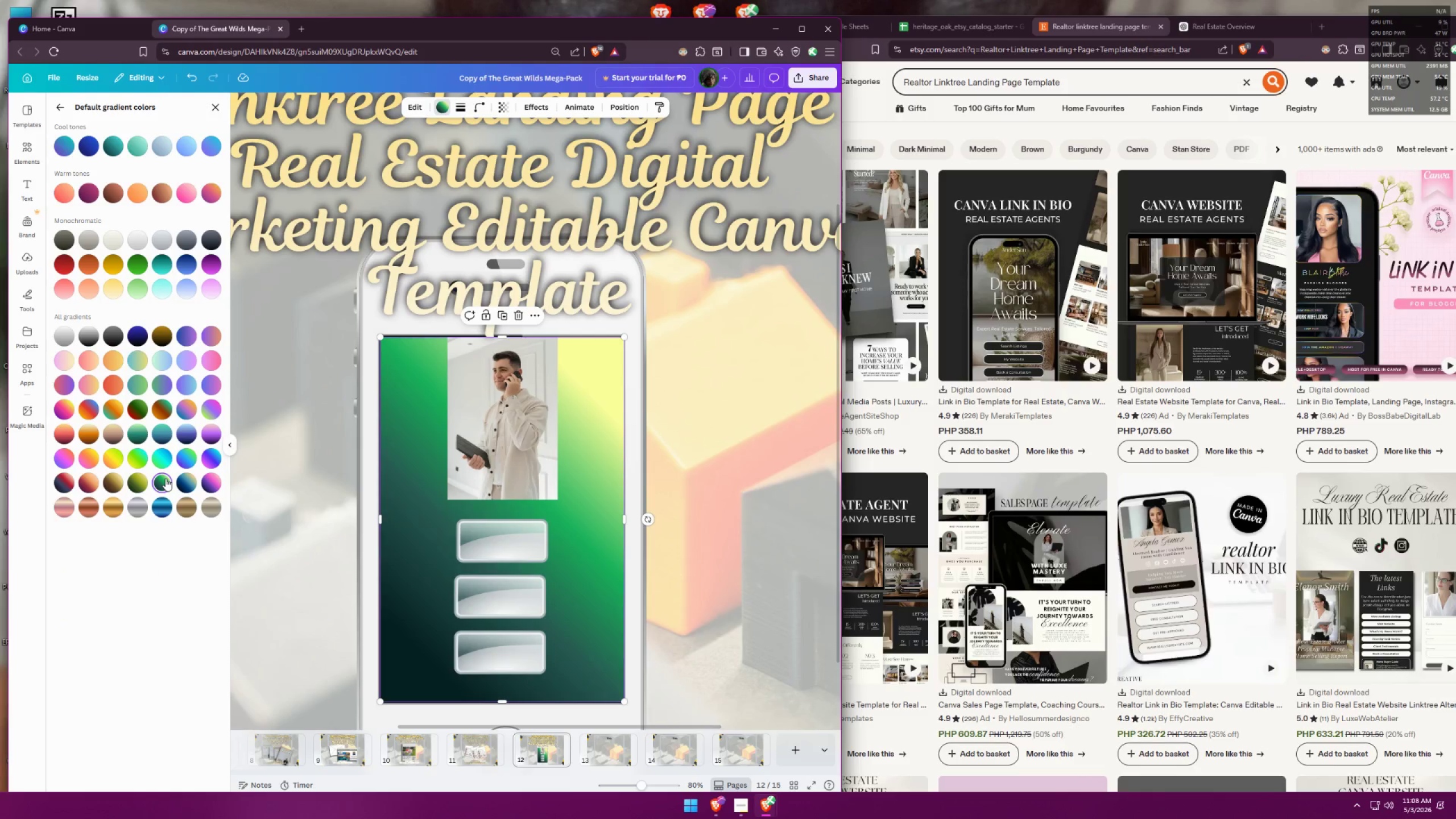 
left_click([179, 475])
 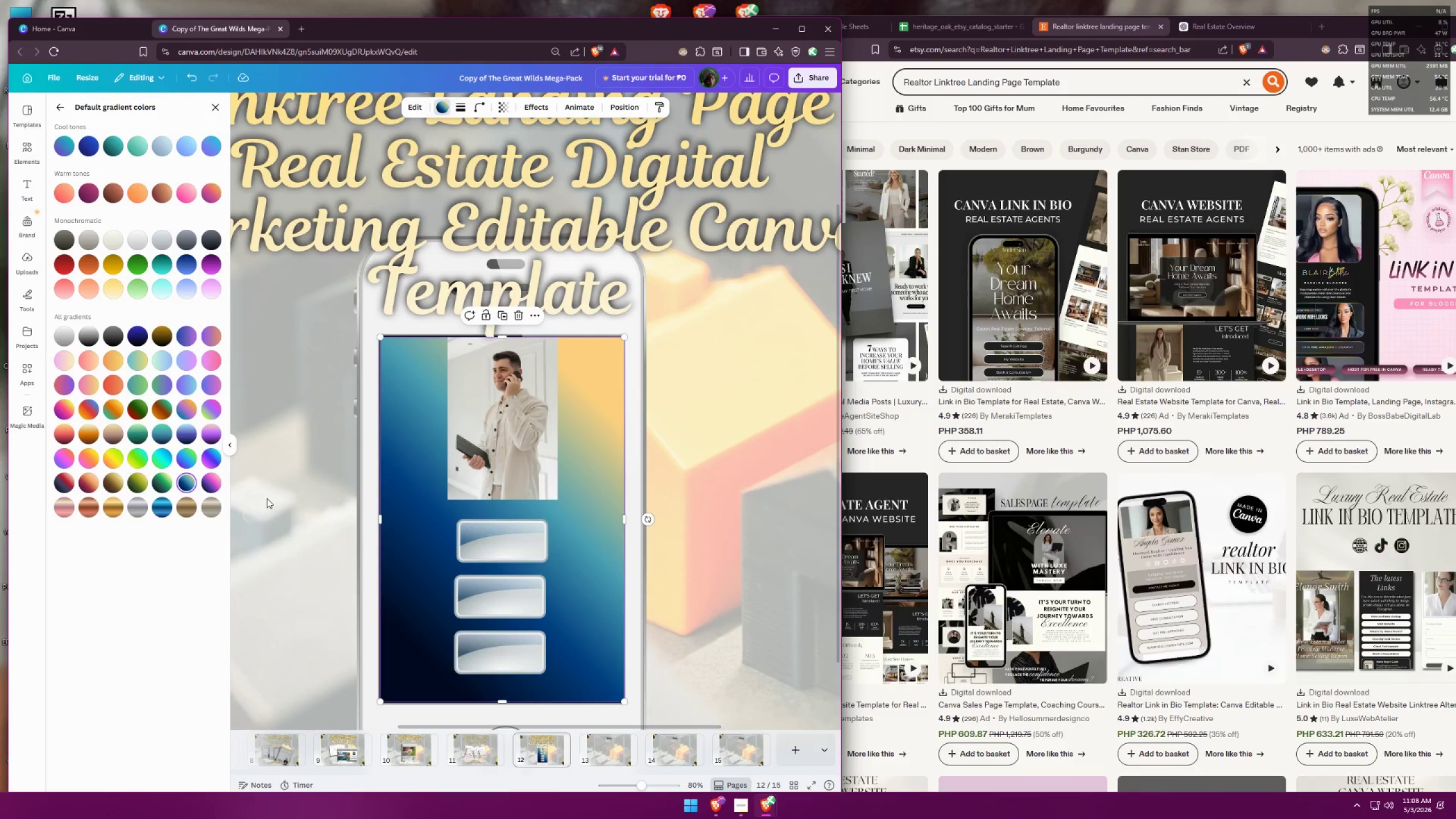 
left_click([734, 523])
 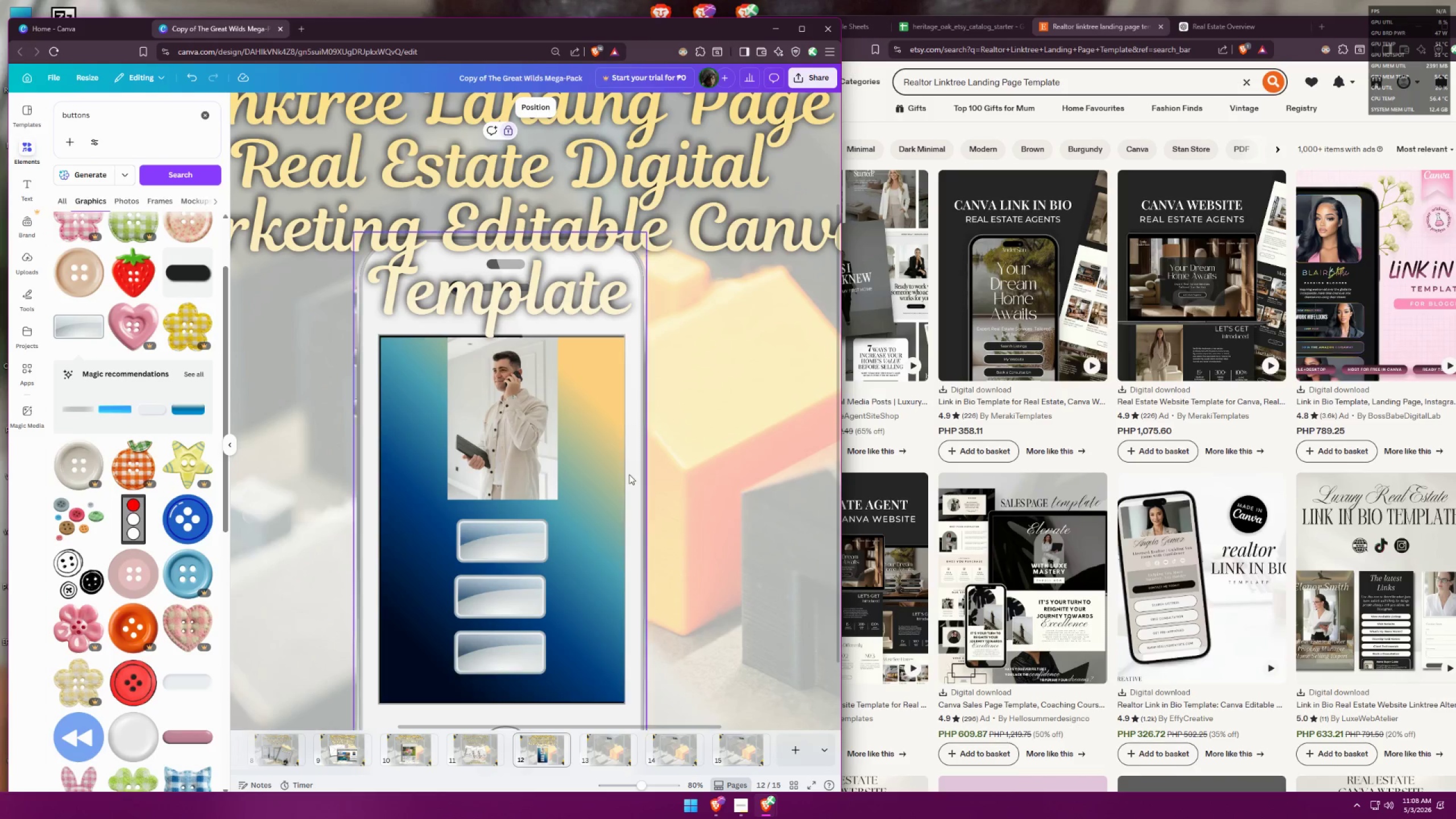 
left_click([512, 419])
 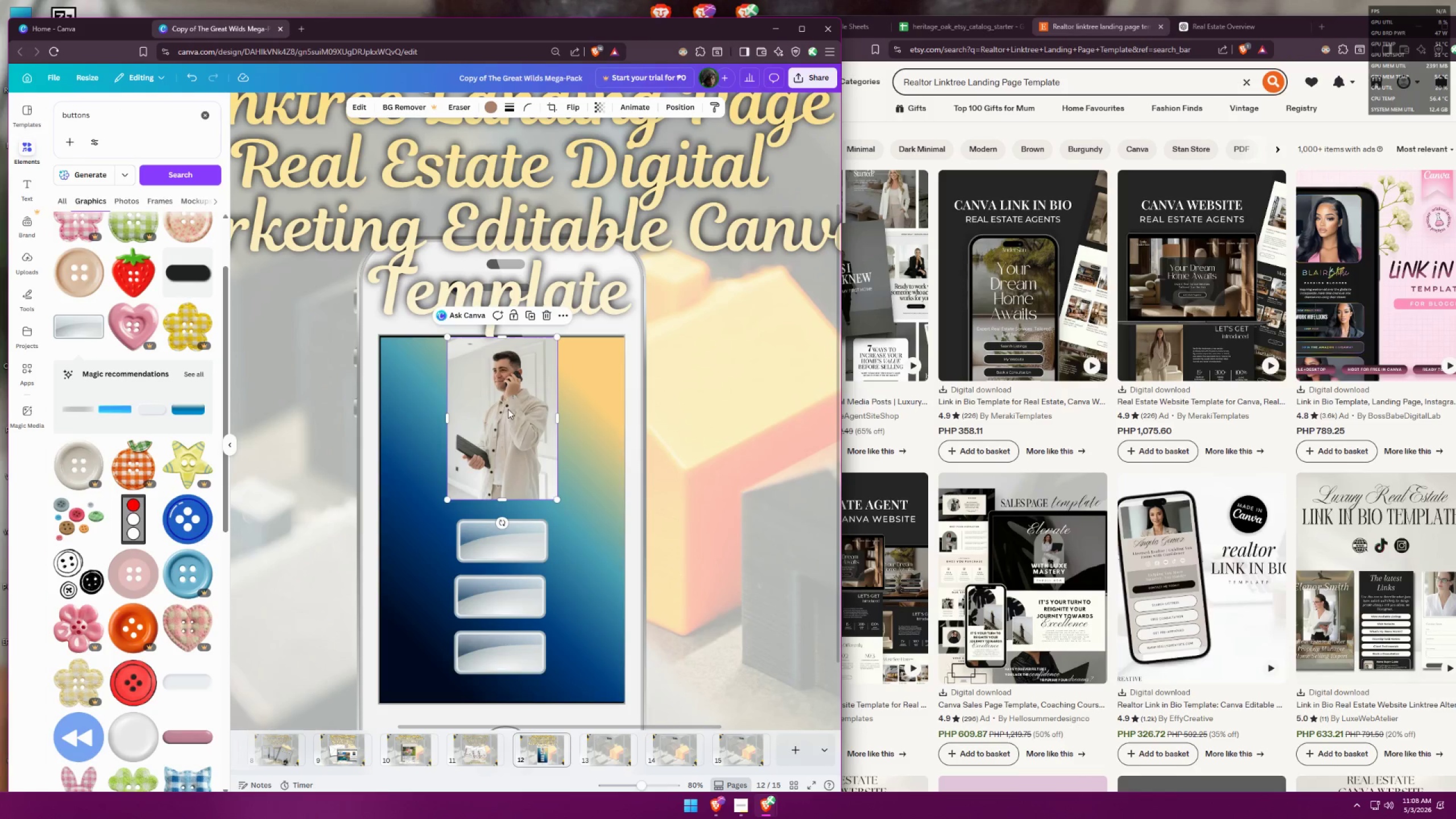 
left_click_drag(start_coordinate=[509, 405], to_coordinate=[508, 410])
 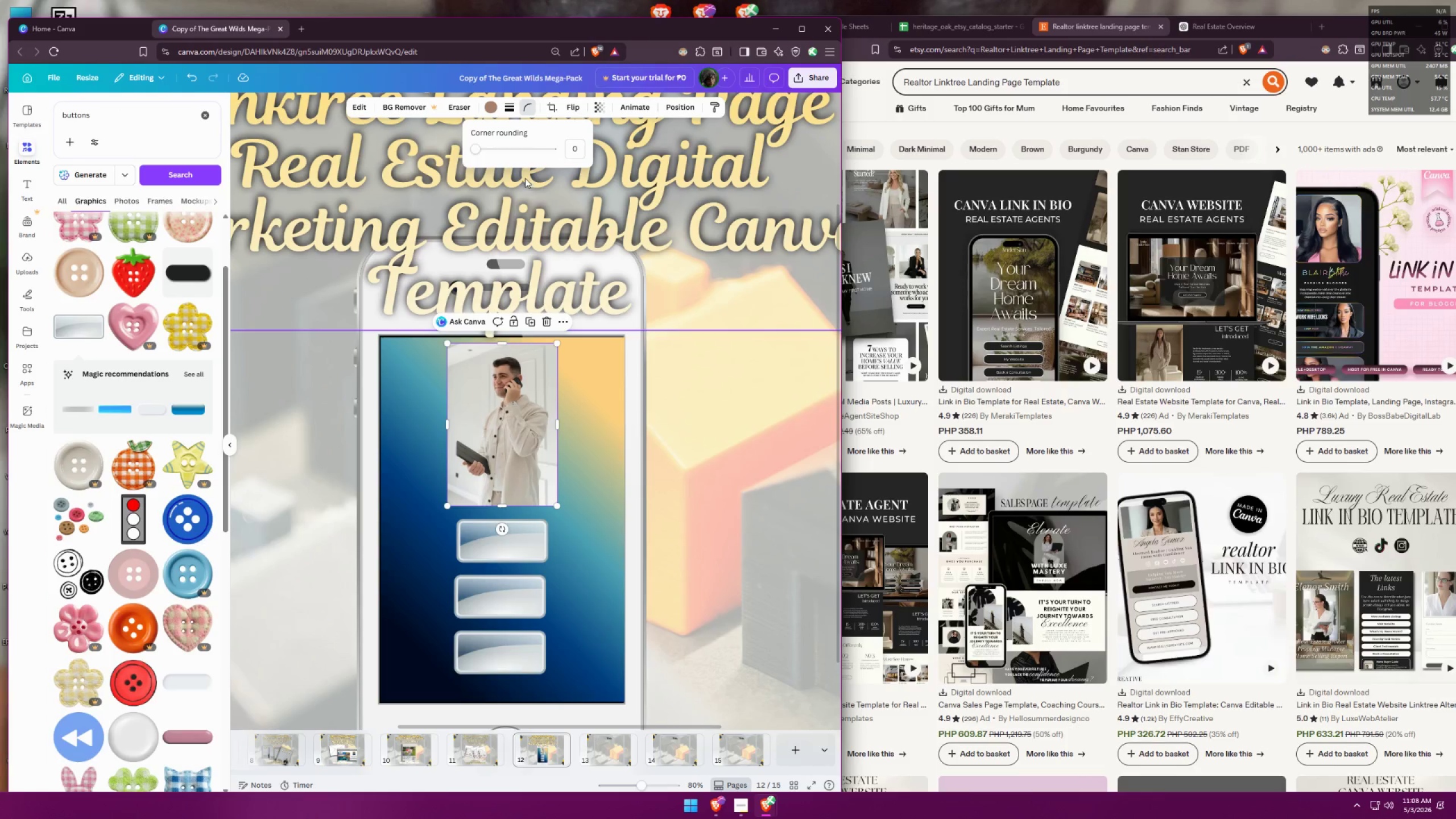 
left_click_drag(start_coordinate=[482, 149], to_coordinate=[515, 142])
 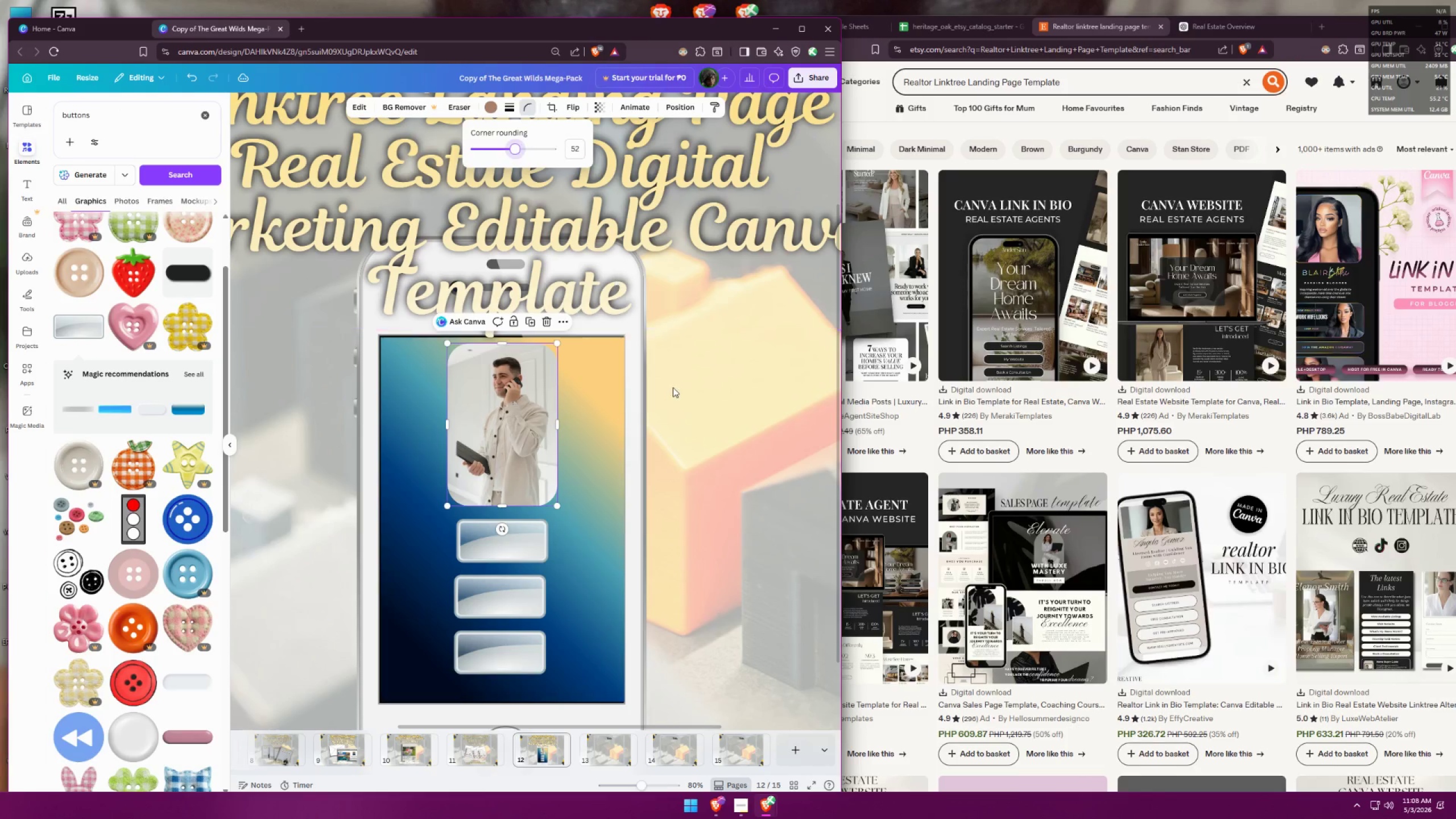 
left_click([692, 421])
 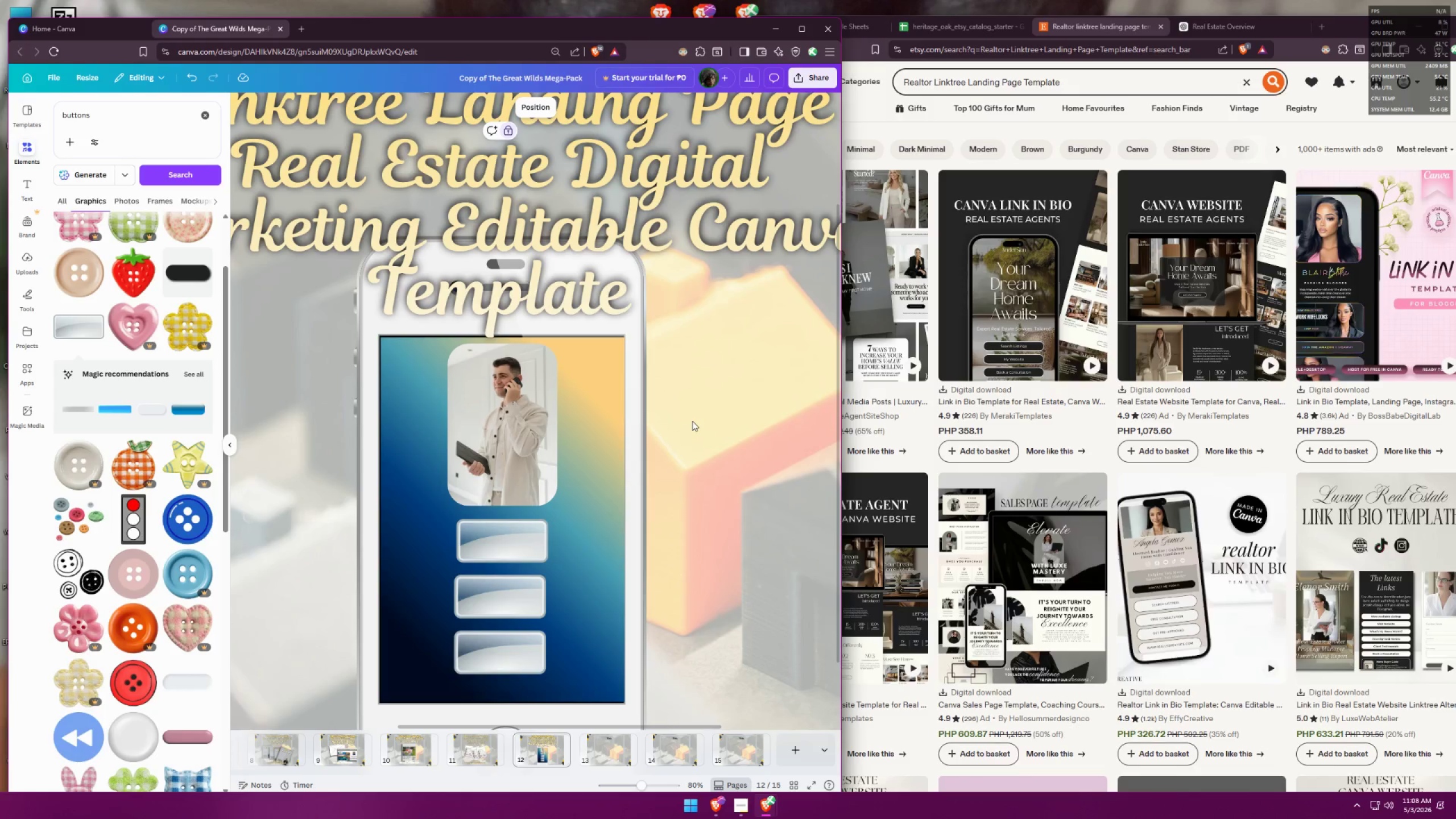 
hold_key(key=ControlLeft, duration=1.52)
scroll: coordinate [640, 447], scroll_direction: down, amount: 7.0
 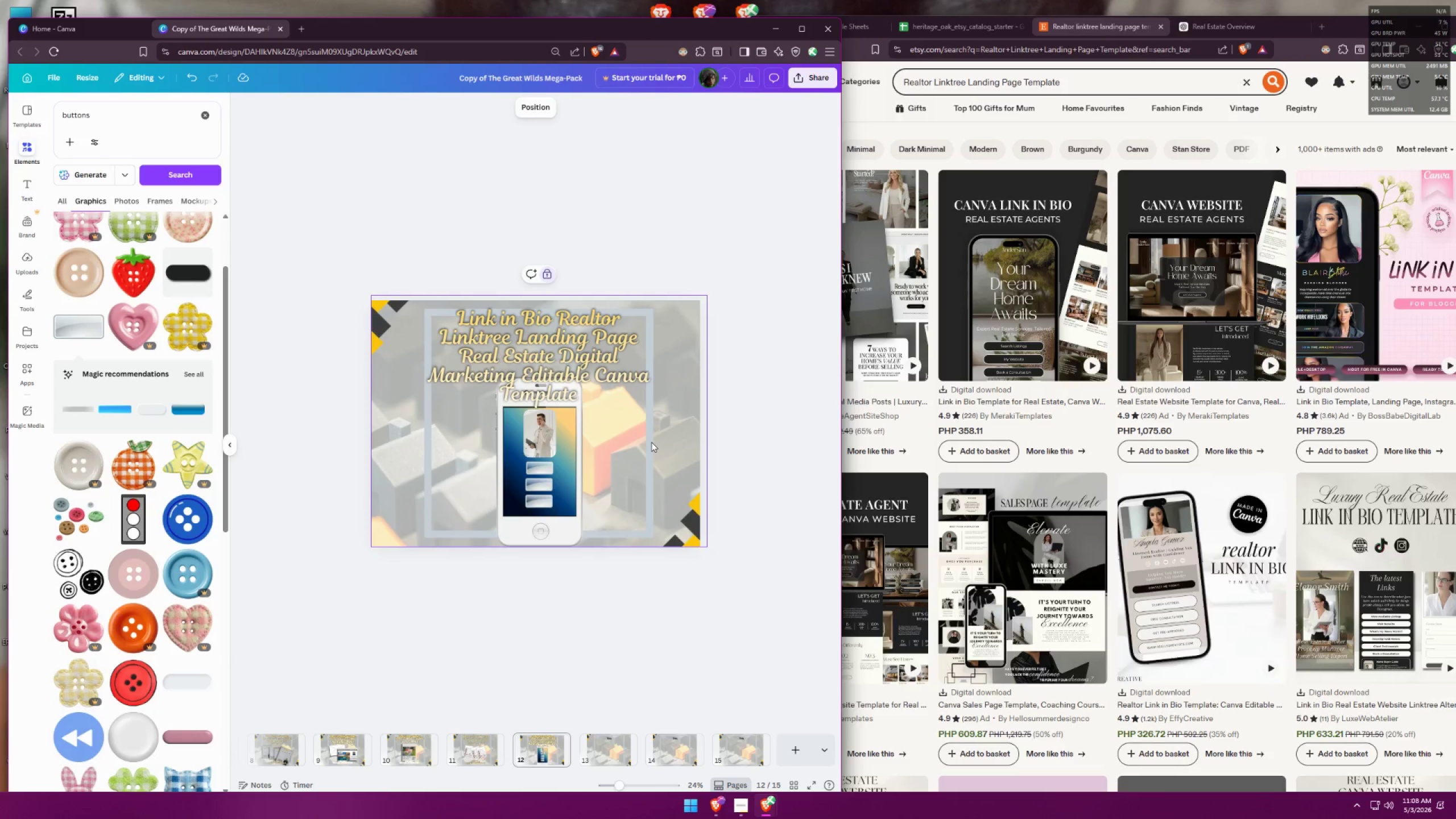 
hold_key(key=ControlLeft, duration=1.07)
scroll: coordinate [559, 482], scroll_direction: up, amount: 4.0
 